 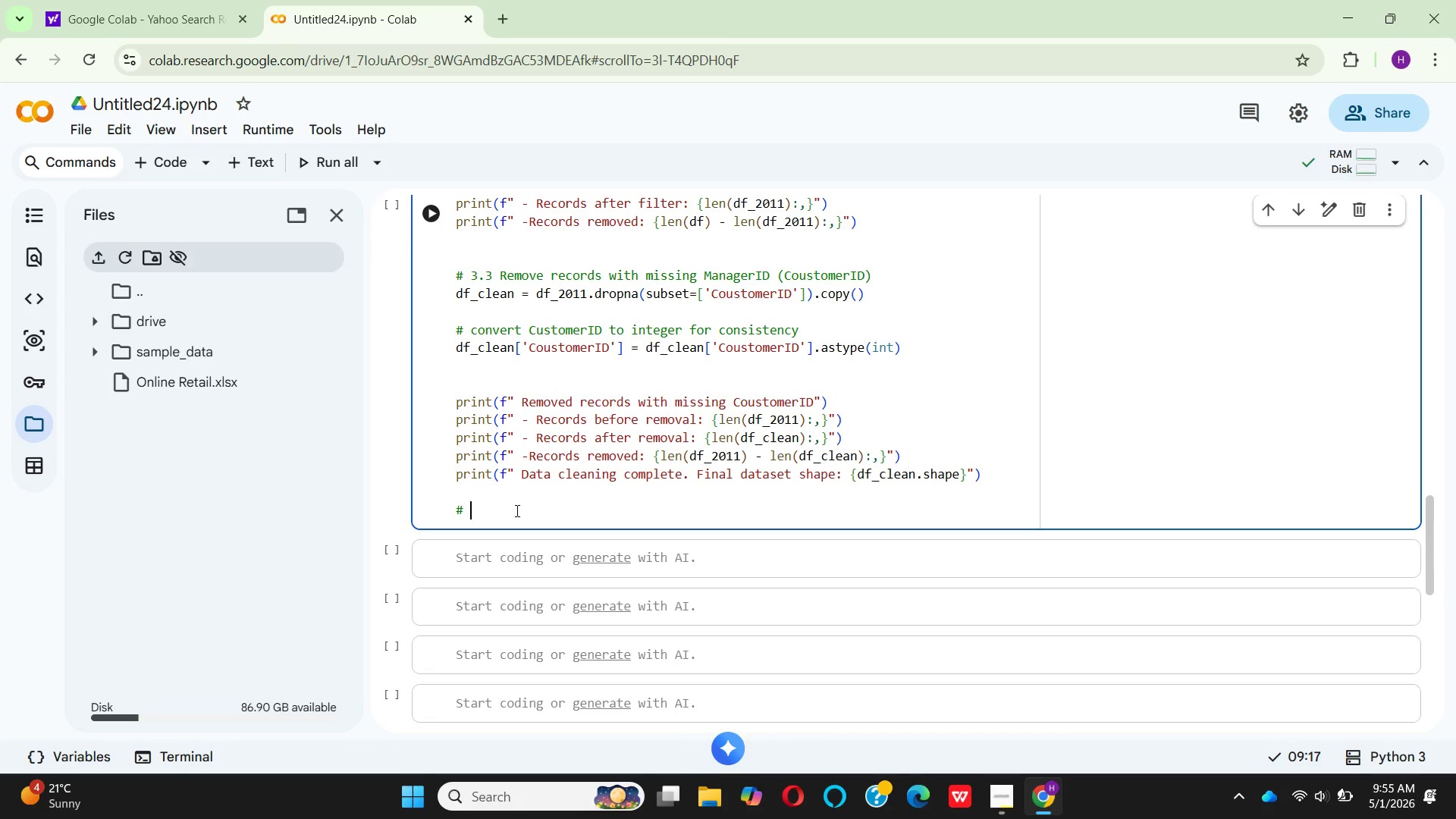 
key(CapsLock)
 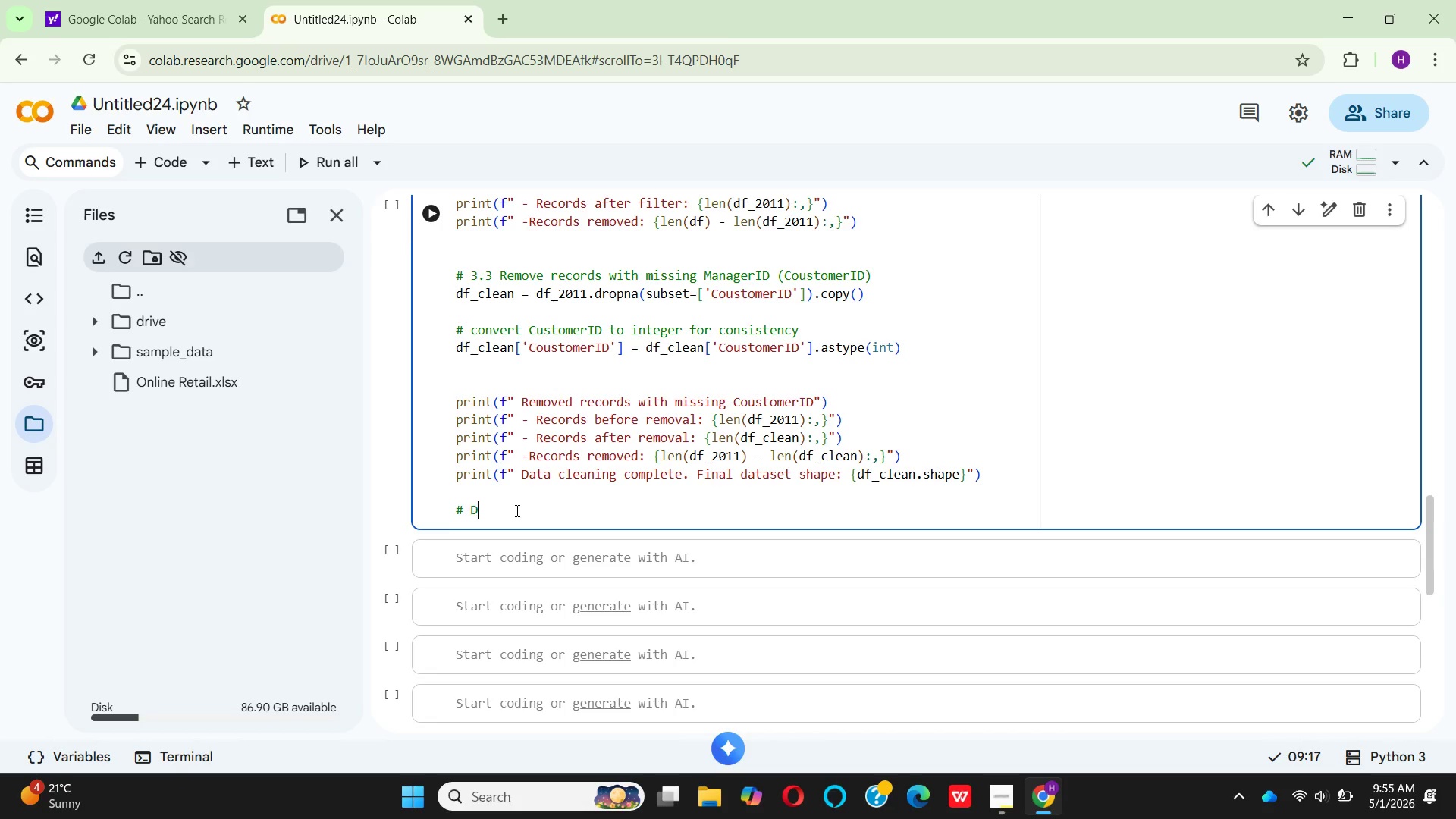 
key(D)
 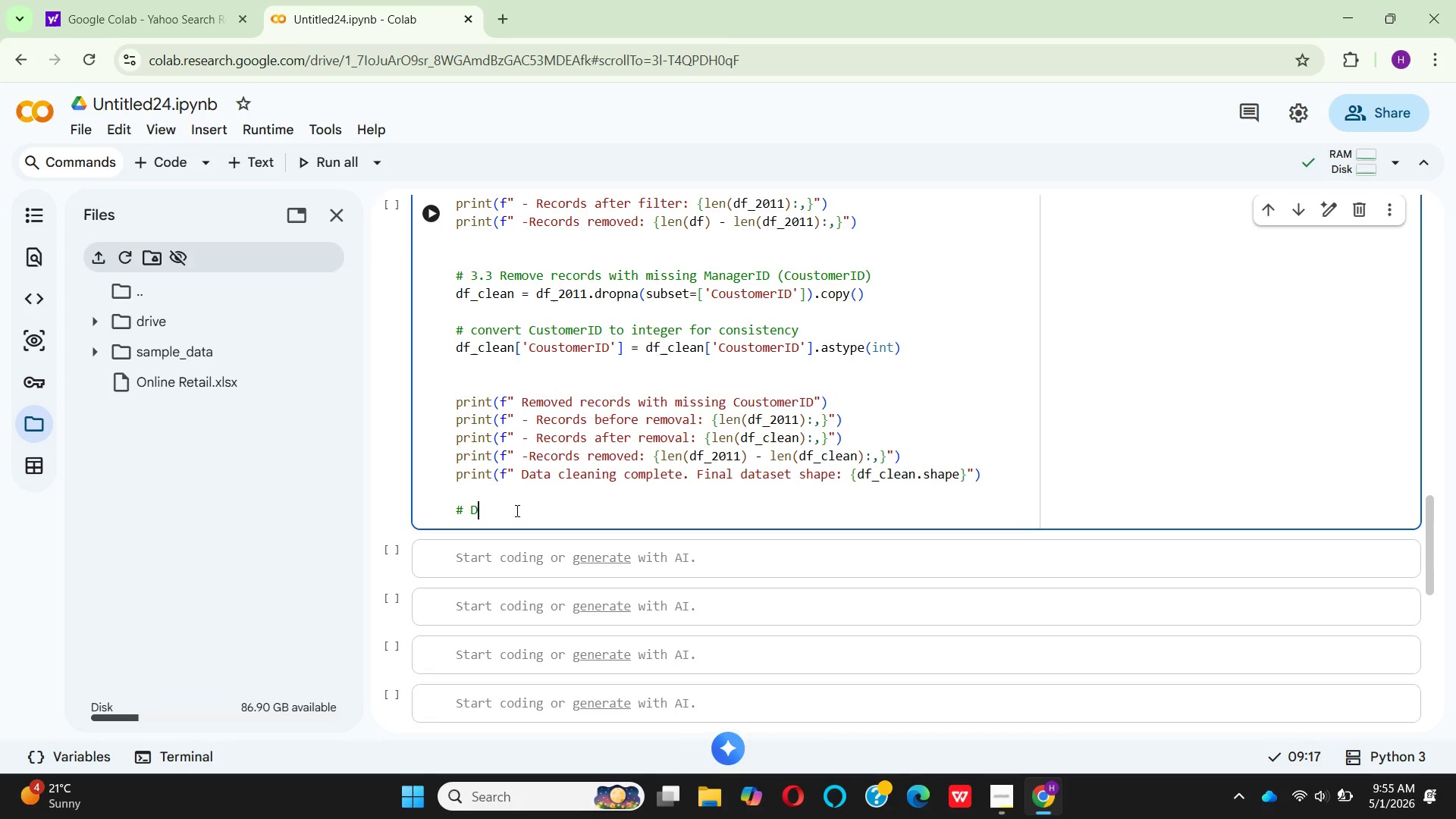 
key(CapsLock)
 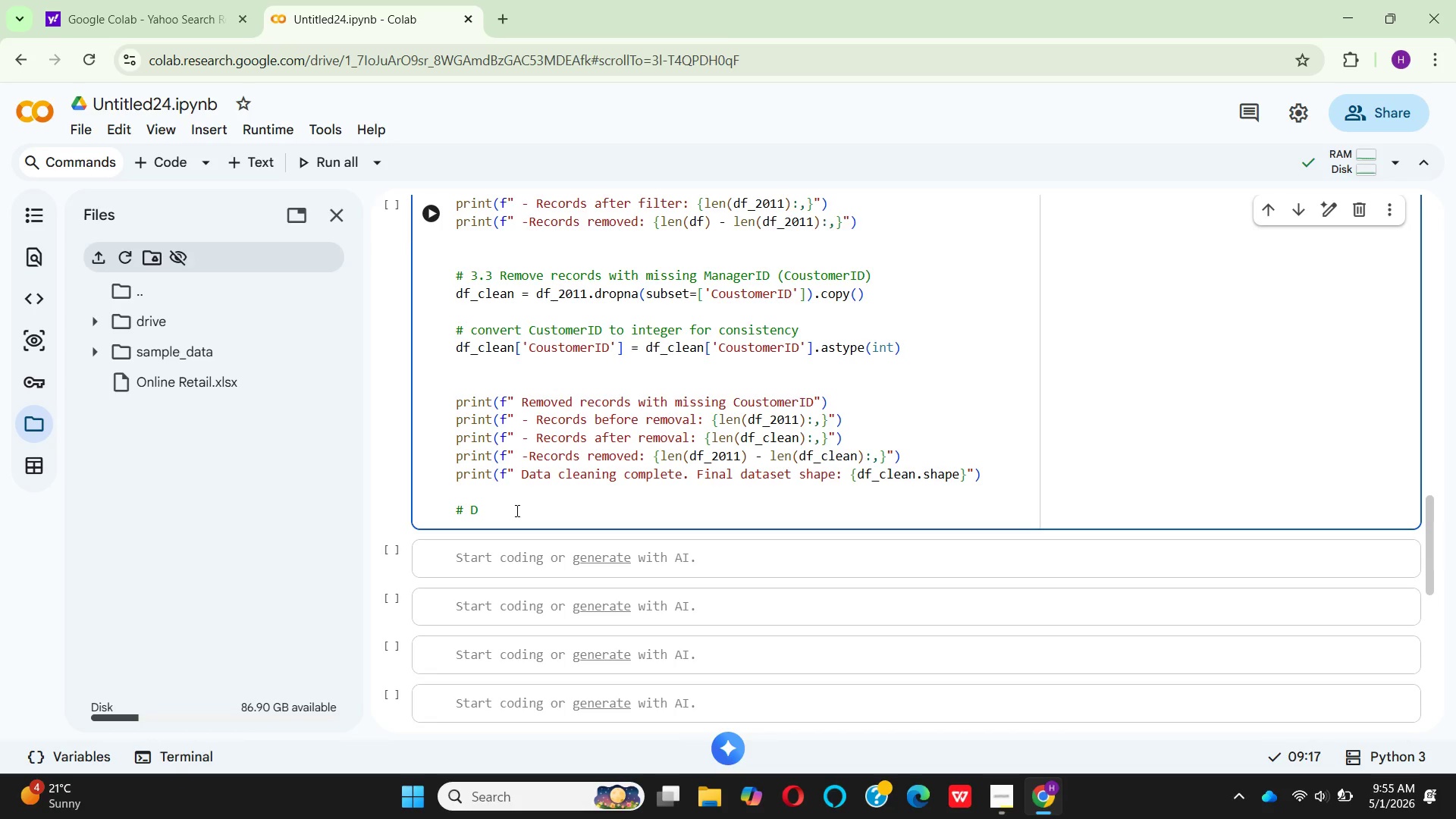 
type(iplay sample of cleaed dtaa)
key(Backspace)
key(Backspace)
key(Backspace)
type(ata)
 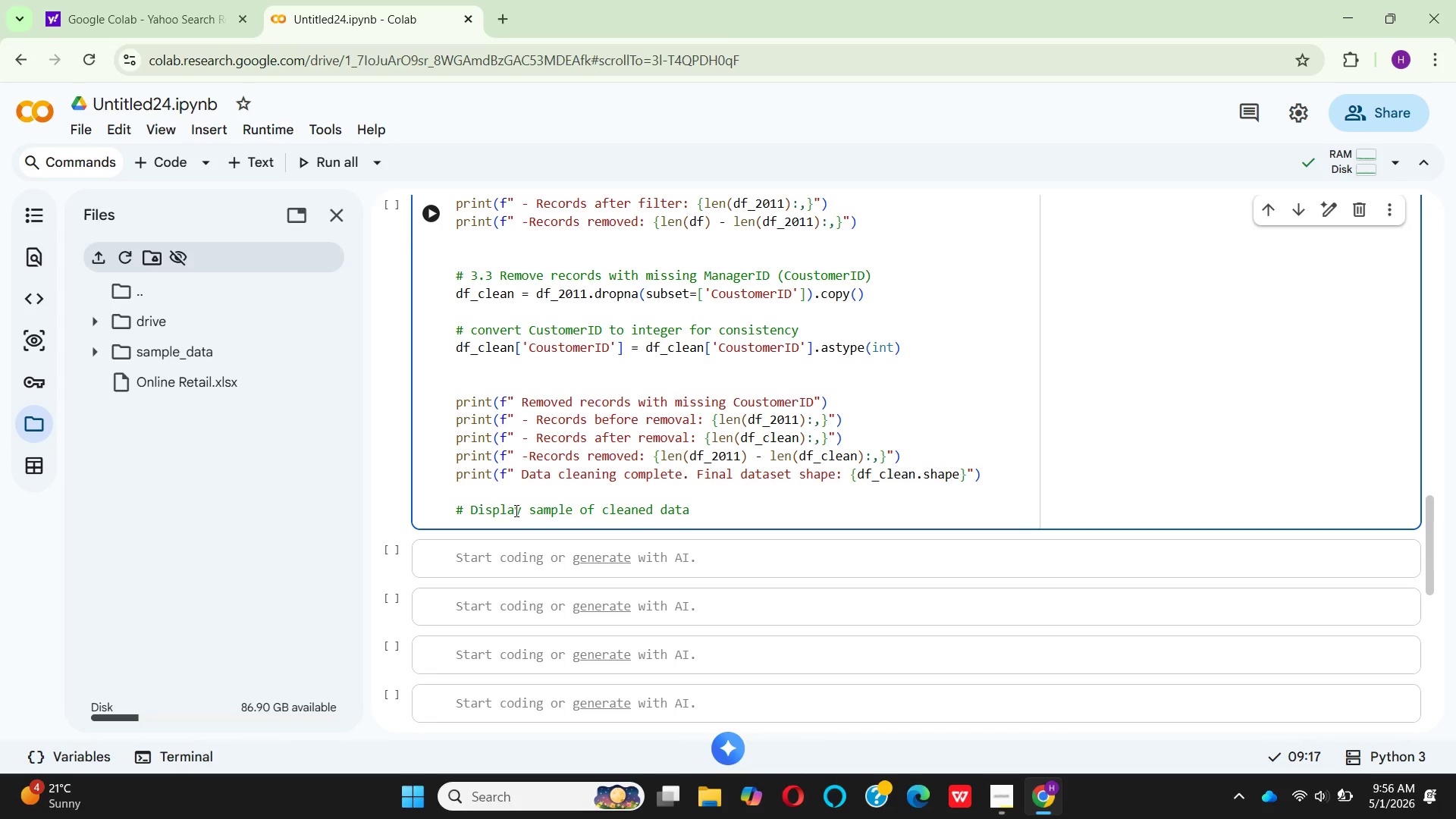 
hold_key(key=N, duration=0.31)
 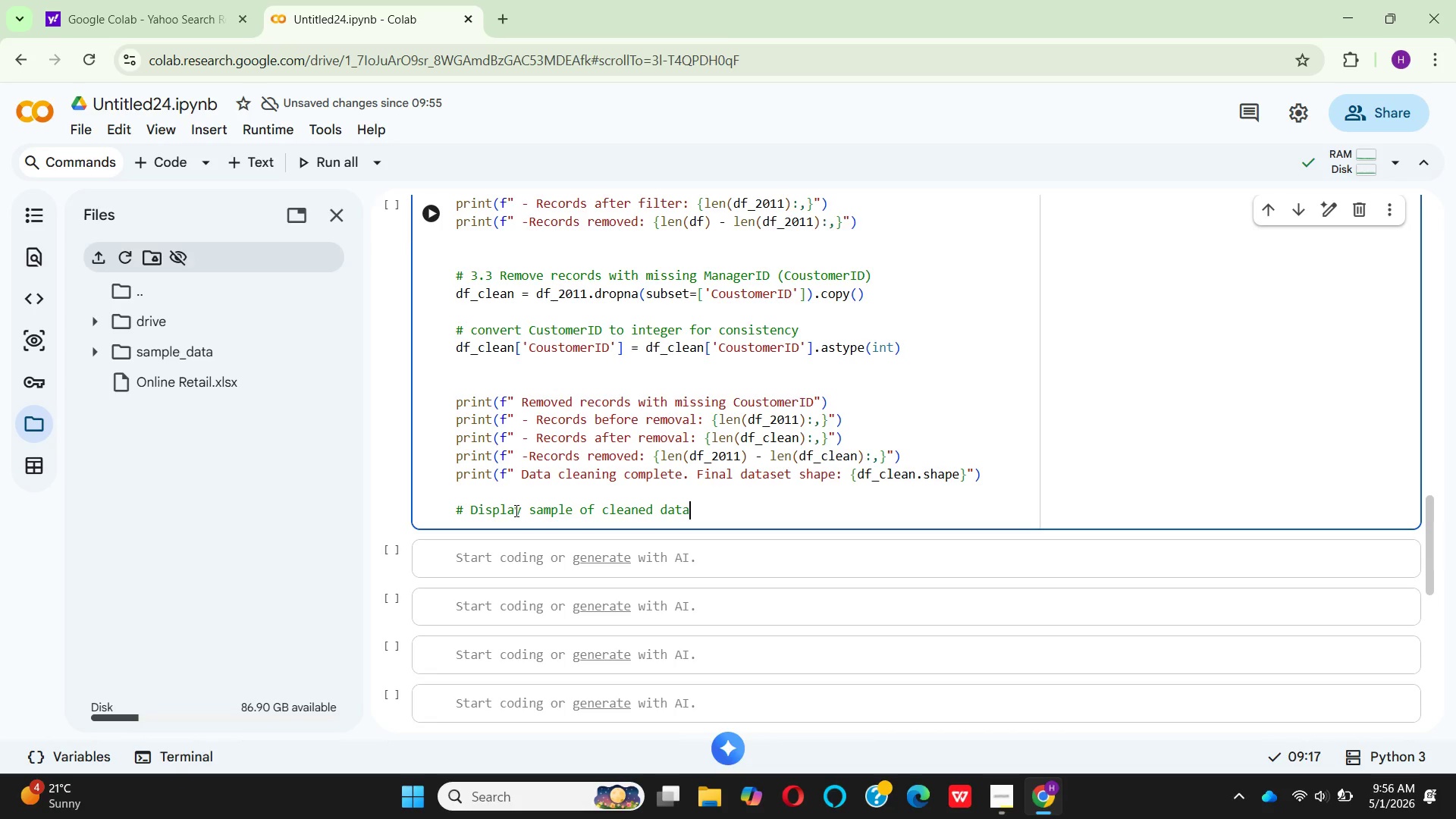 
wait(20.12)
 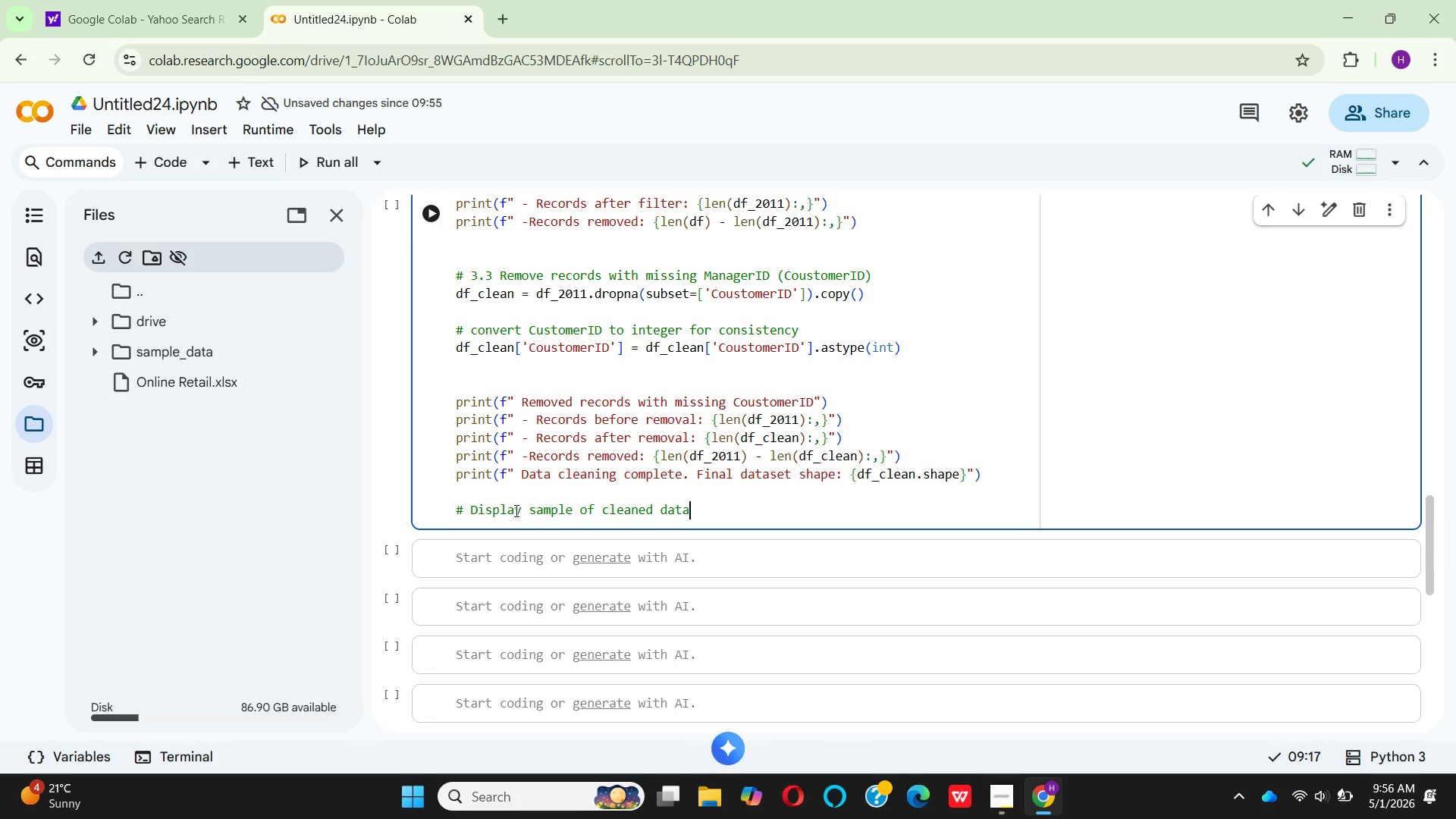 
key(Enter)
 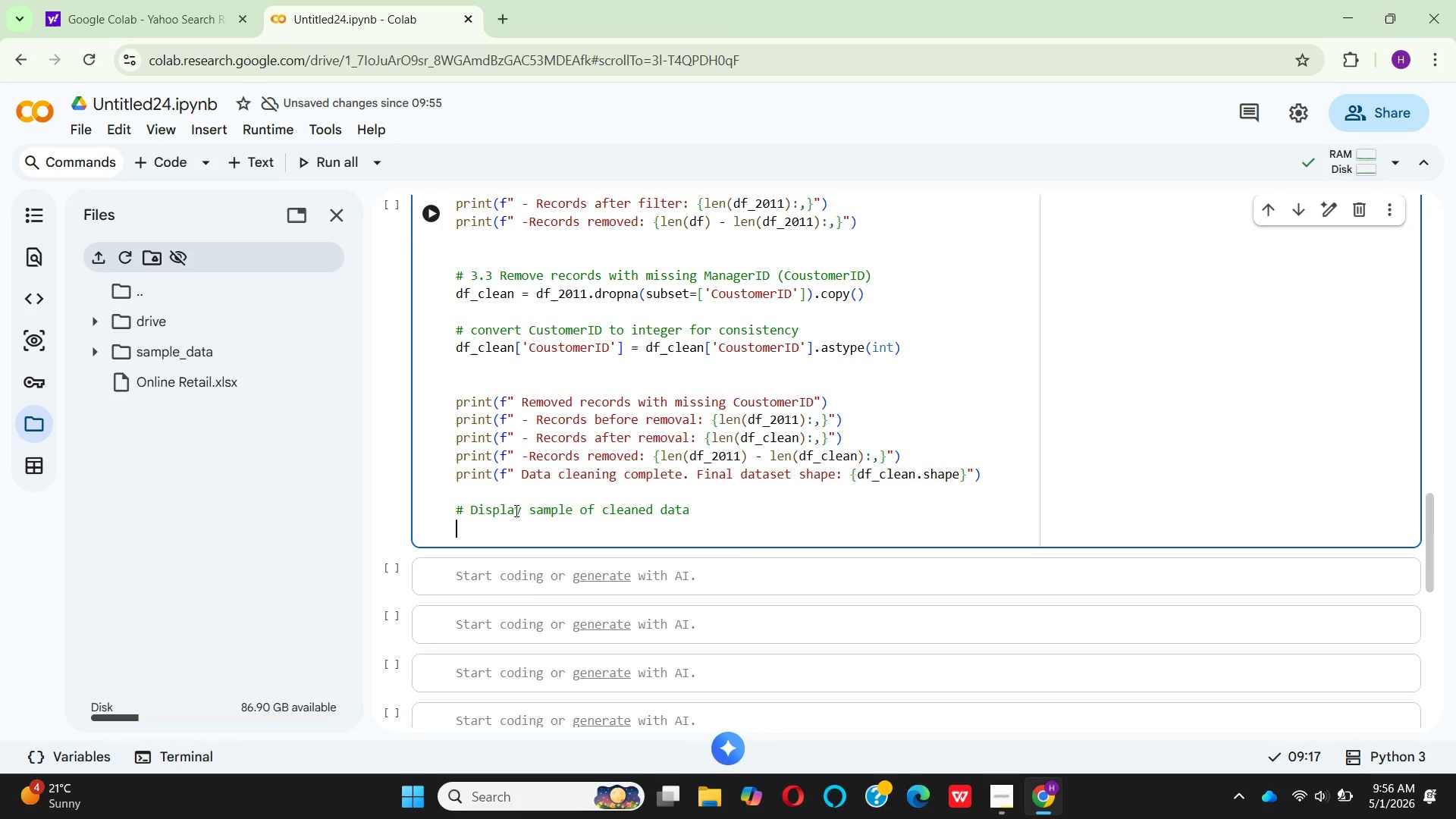 
type(df_)
 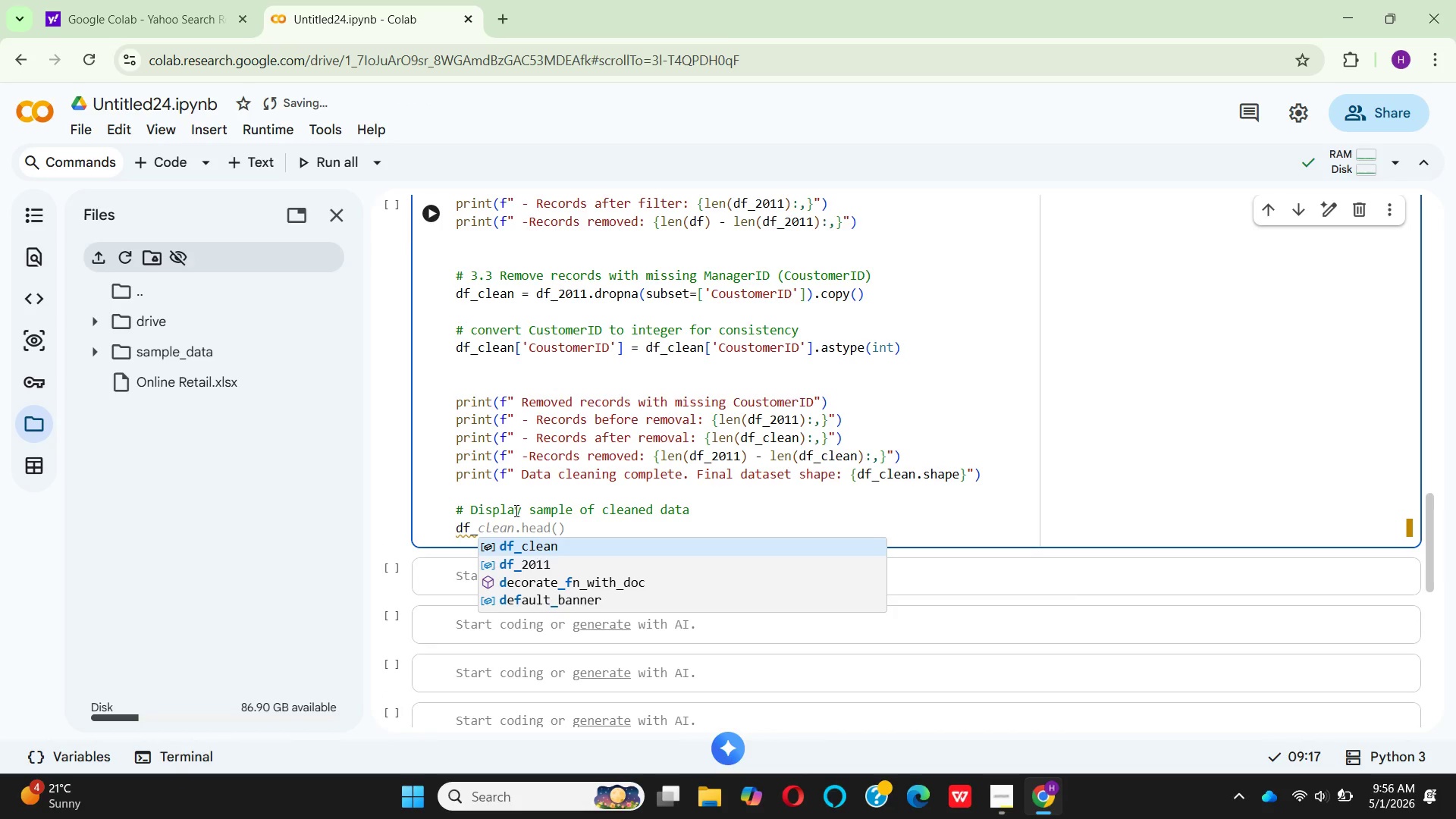 
key(Enter)
 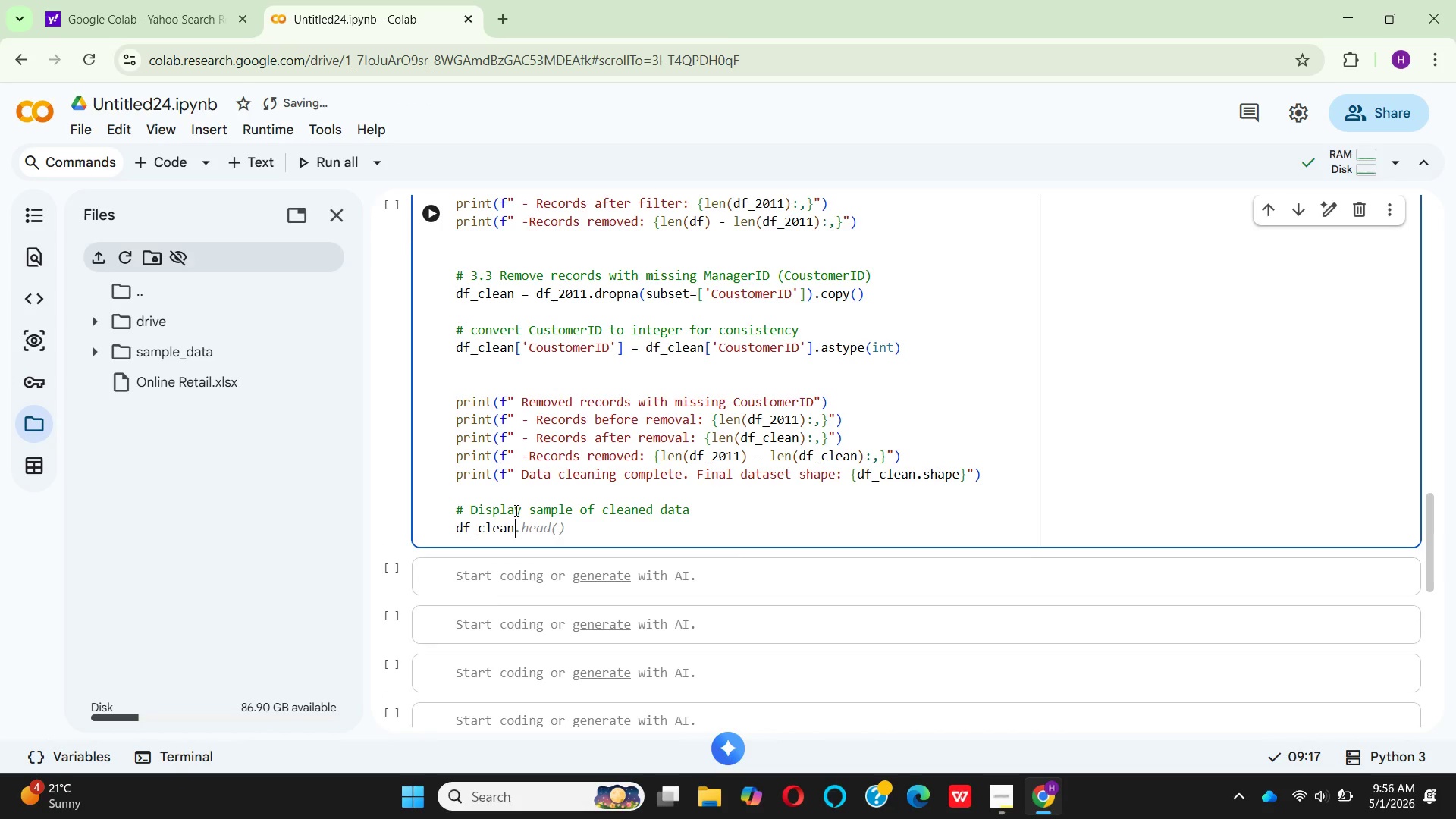 
type(.head)
 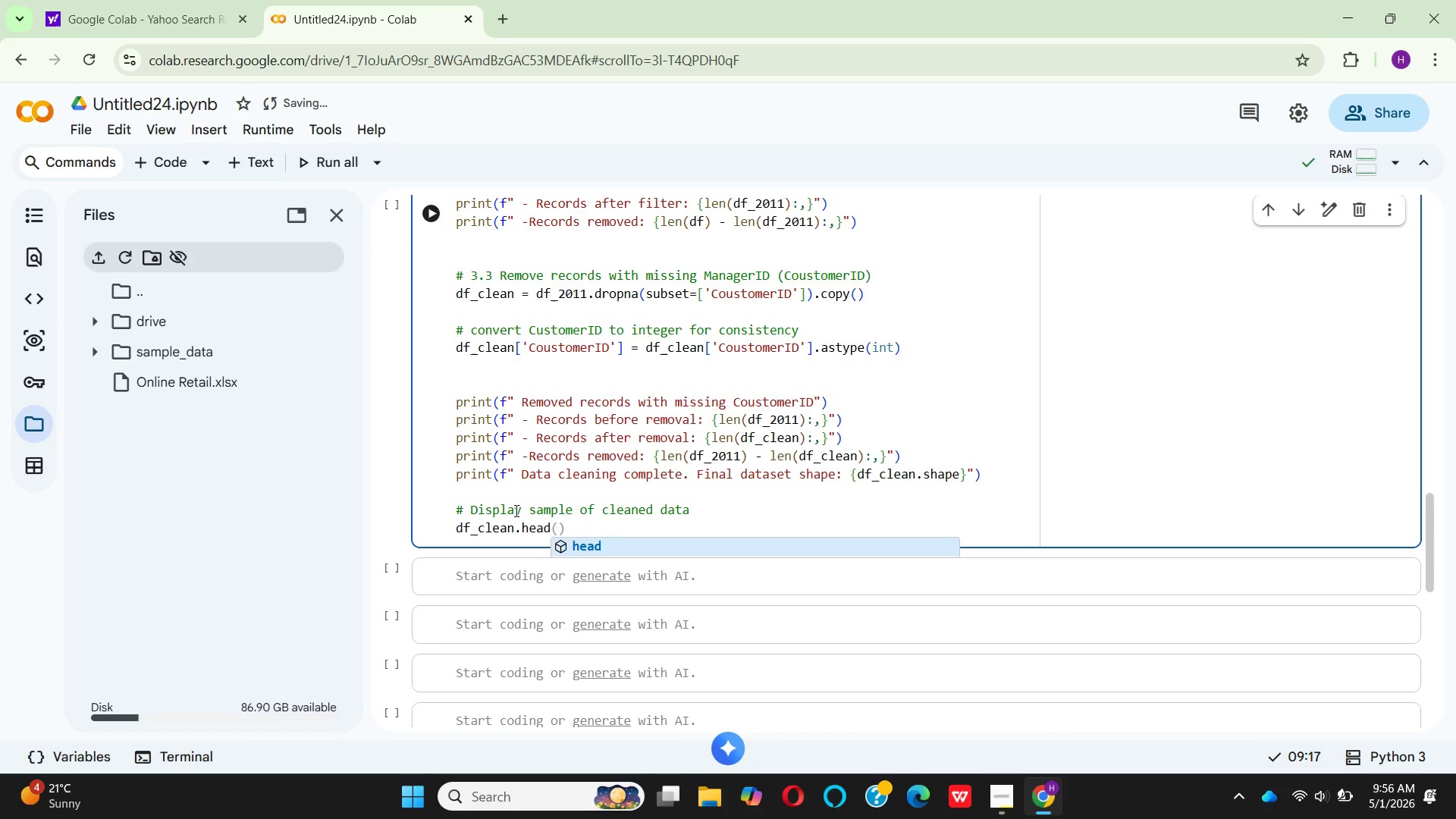 
key(Enter)
 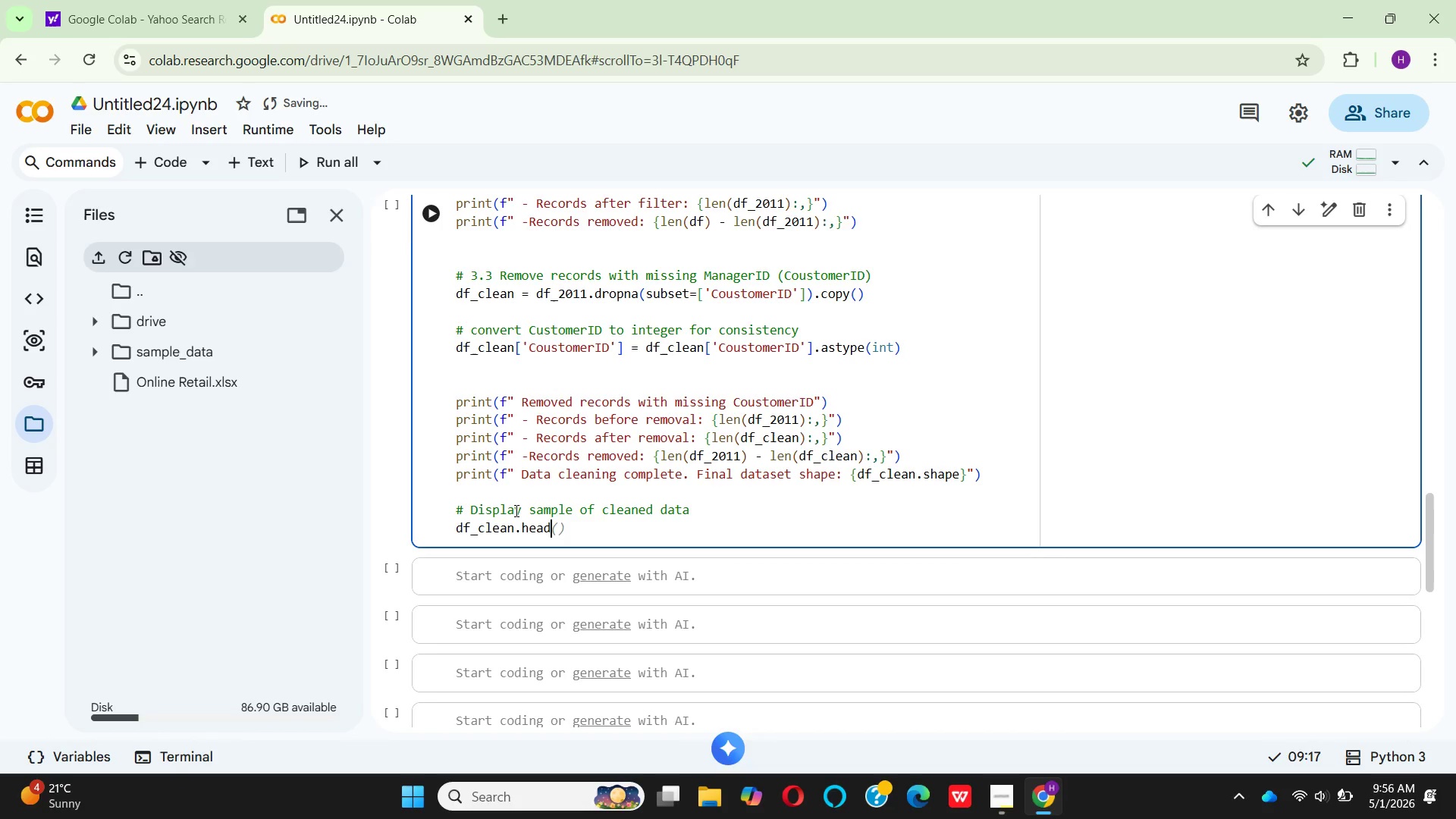 
key(Shift+9)
 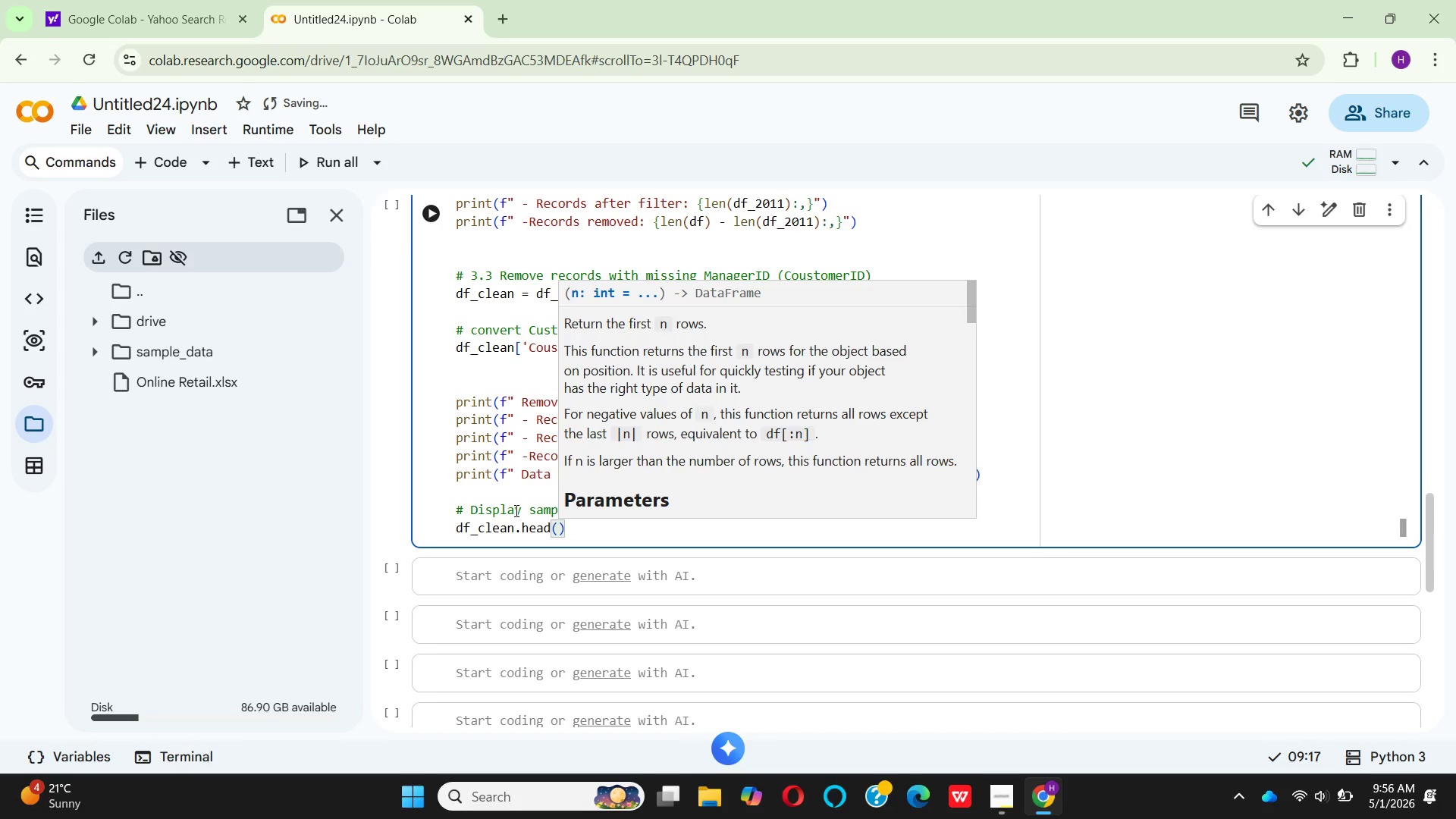 
key(ArrowRight)
 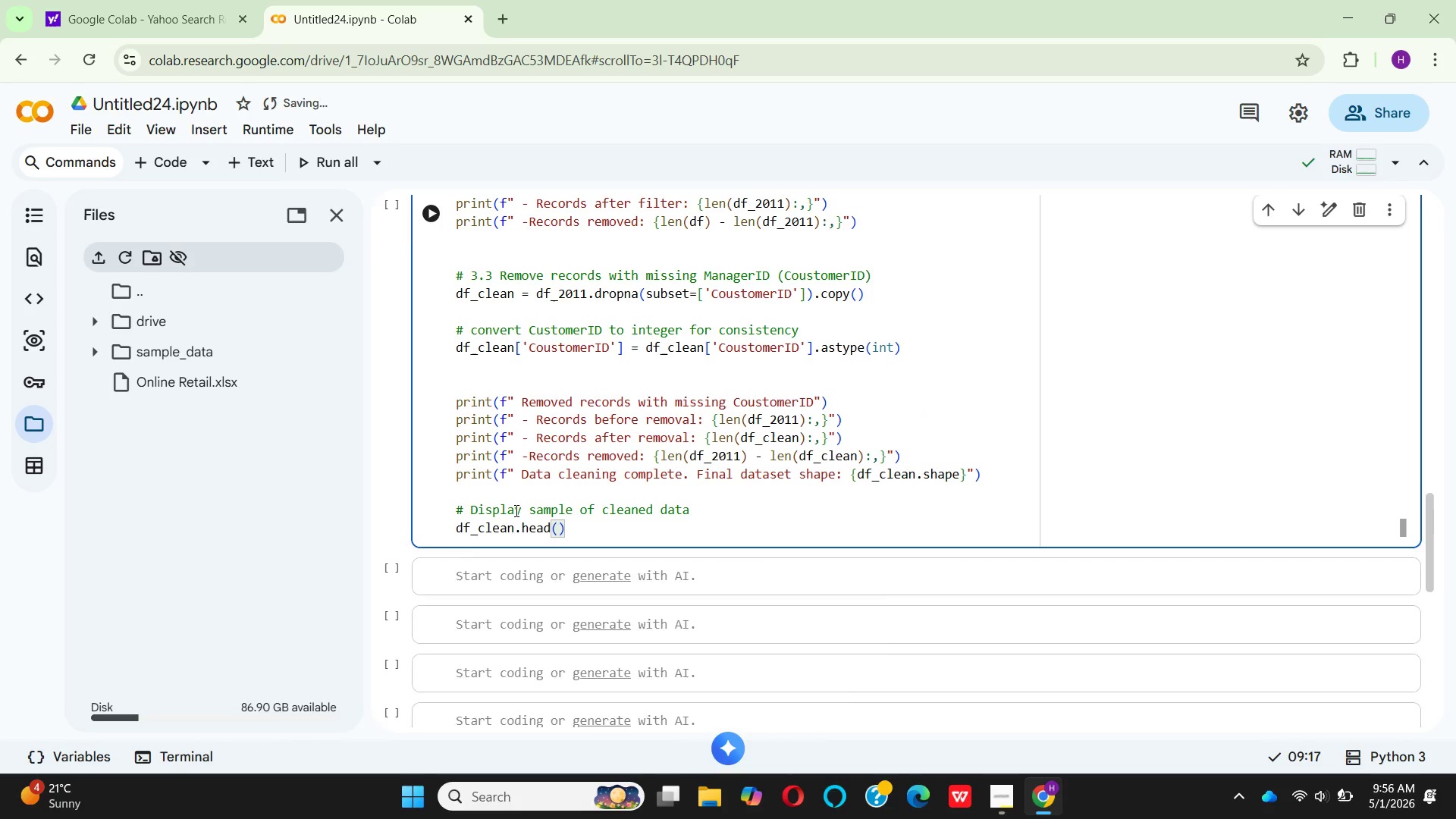 
key(Enter)
 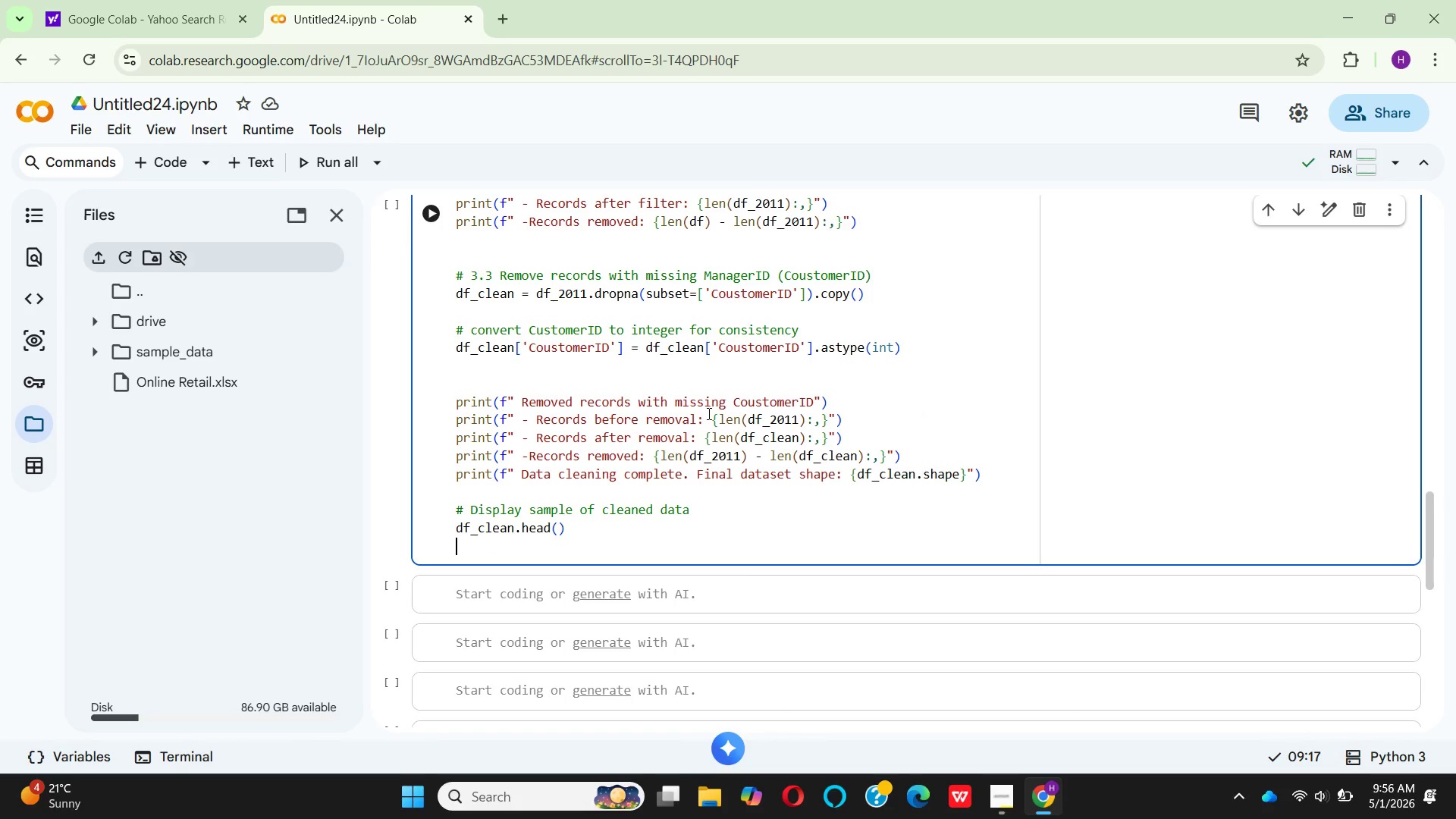 
scroll: coordinate [632, 392], scroll_direction: up, amount: 16.0
 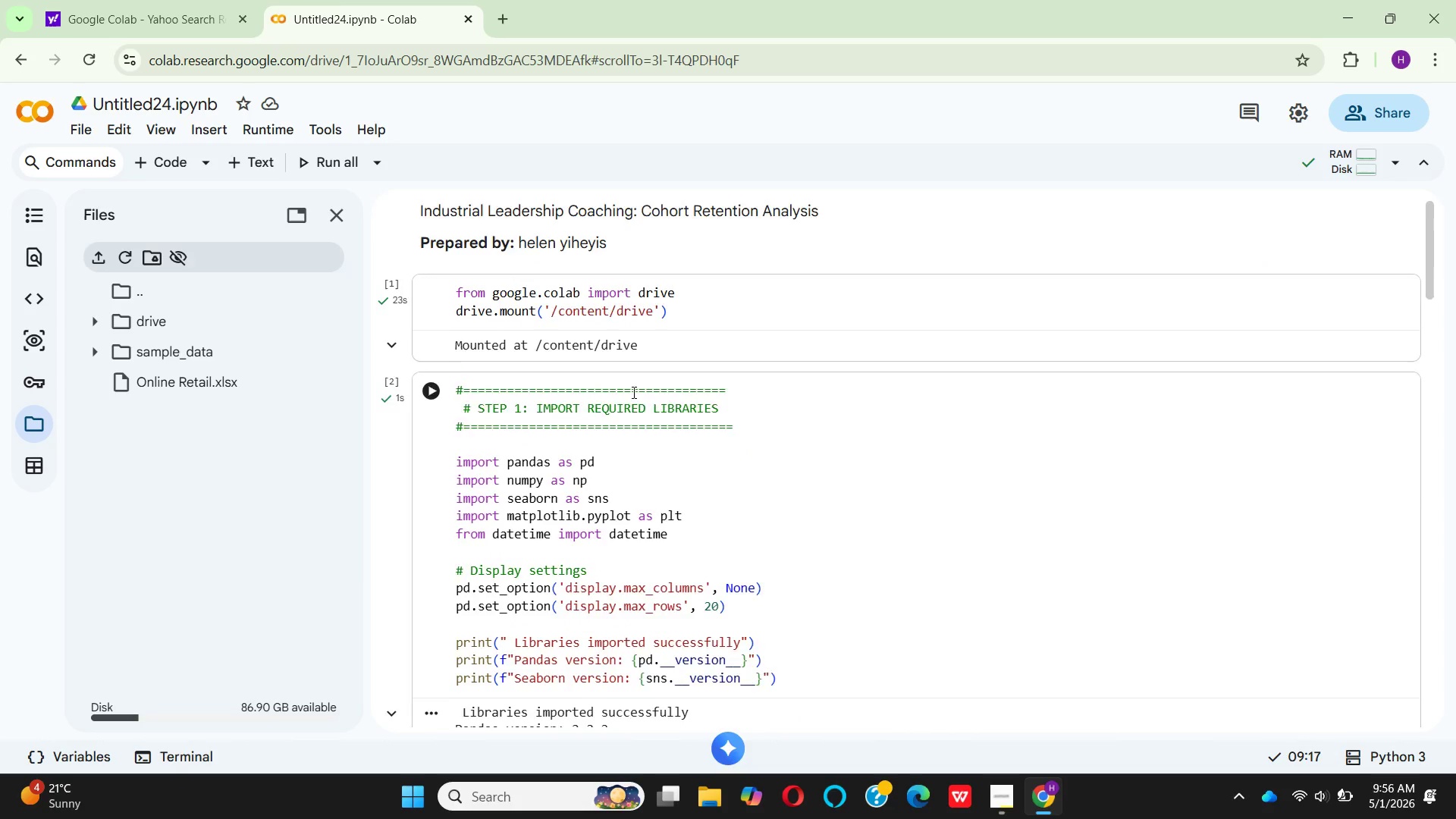 
scroll: coordinate [494, 368], scroll_direction: down, amount: 12.0
 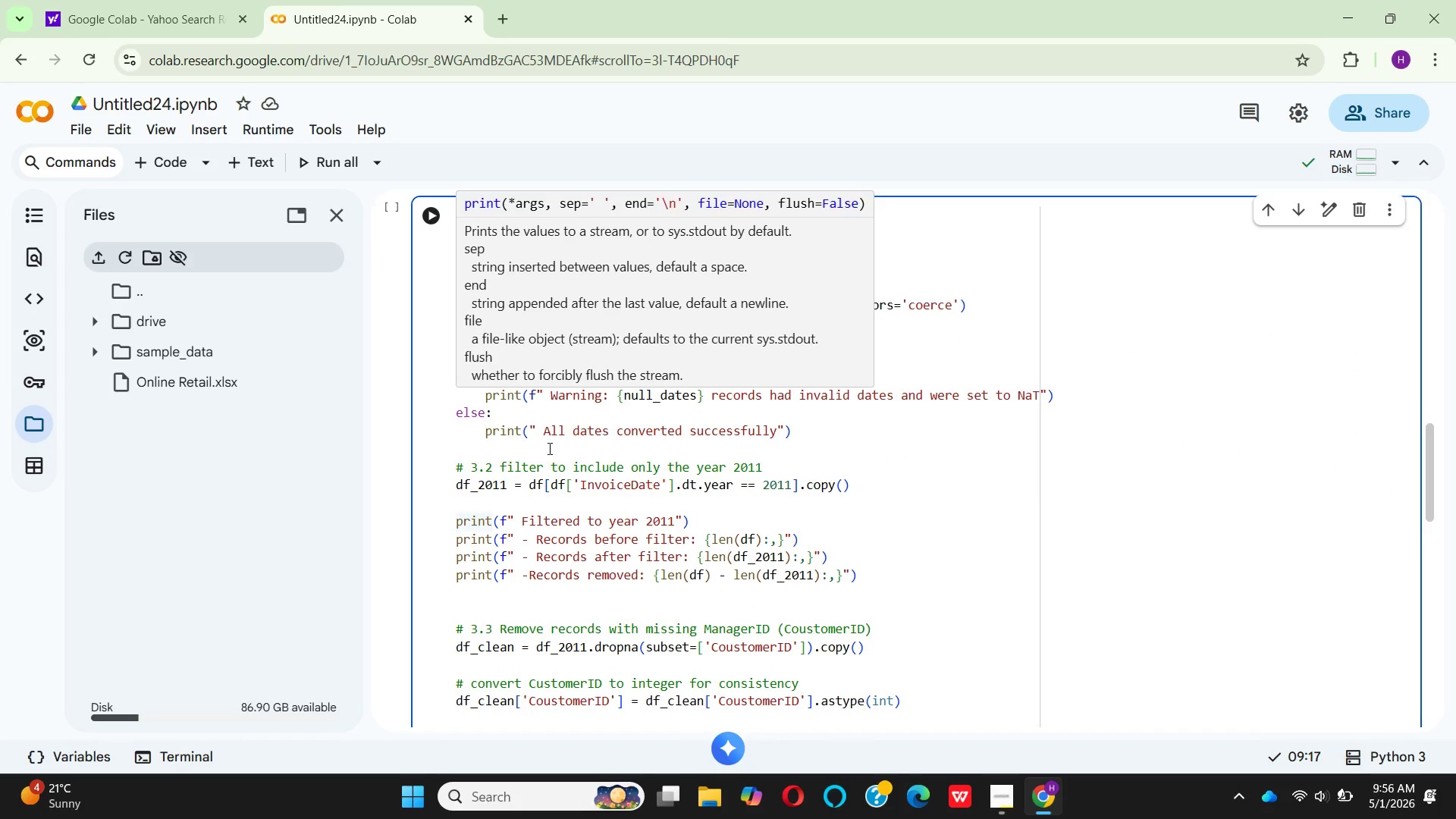 
scroll: coordinate [623, 510], scroll_direction: up, amount: 4.0
 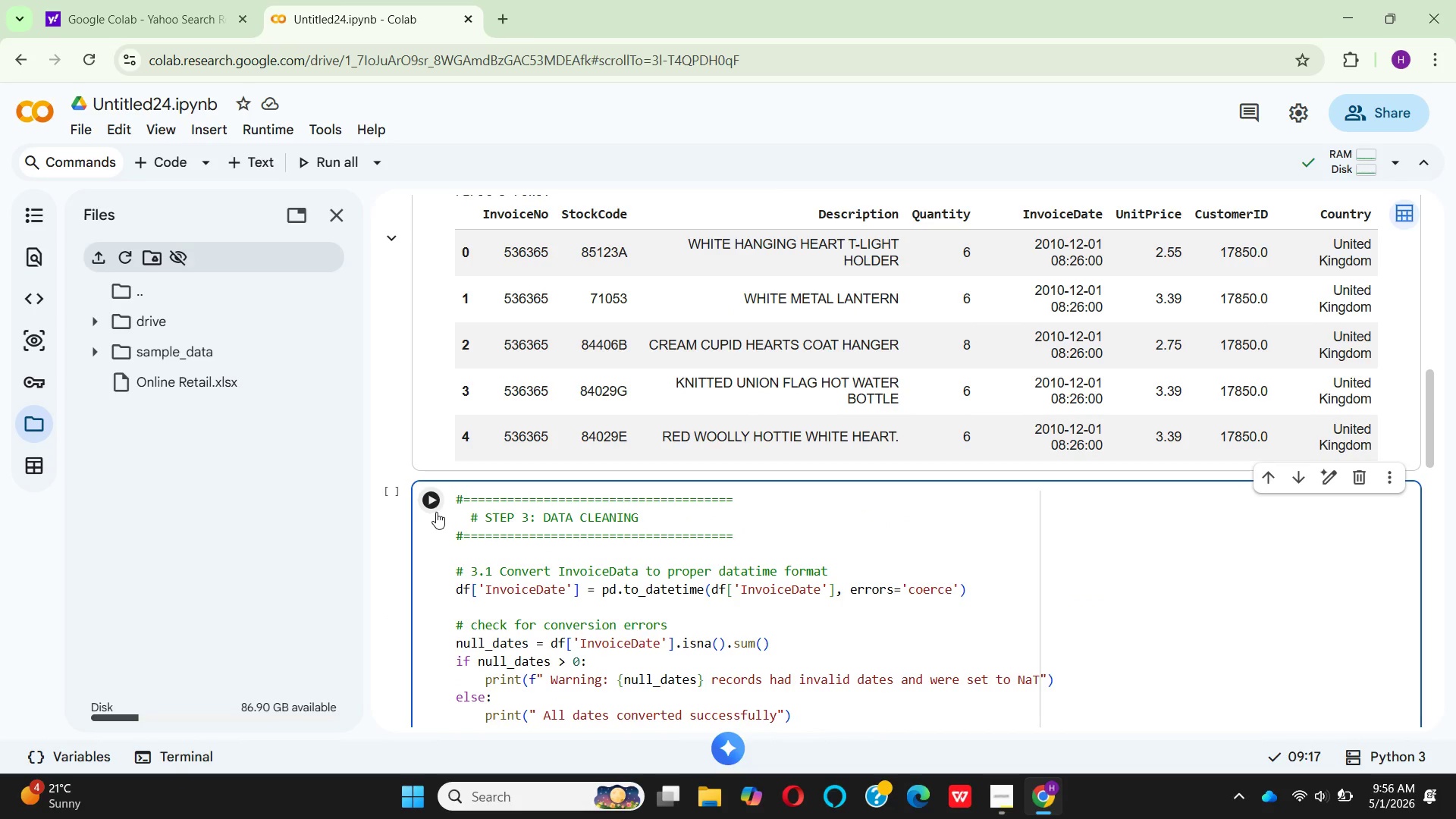 
left_click([436, 512])
 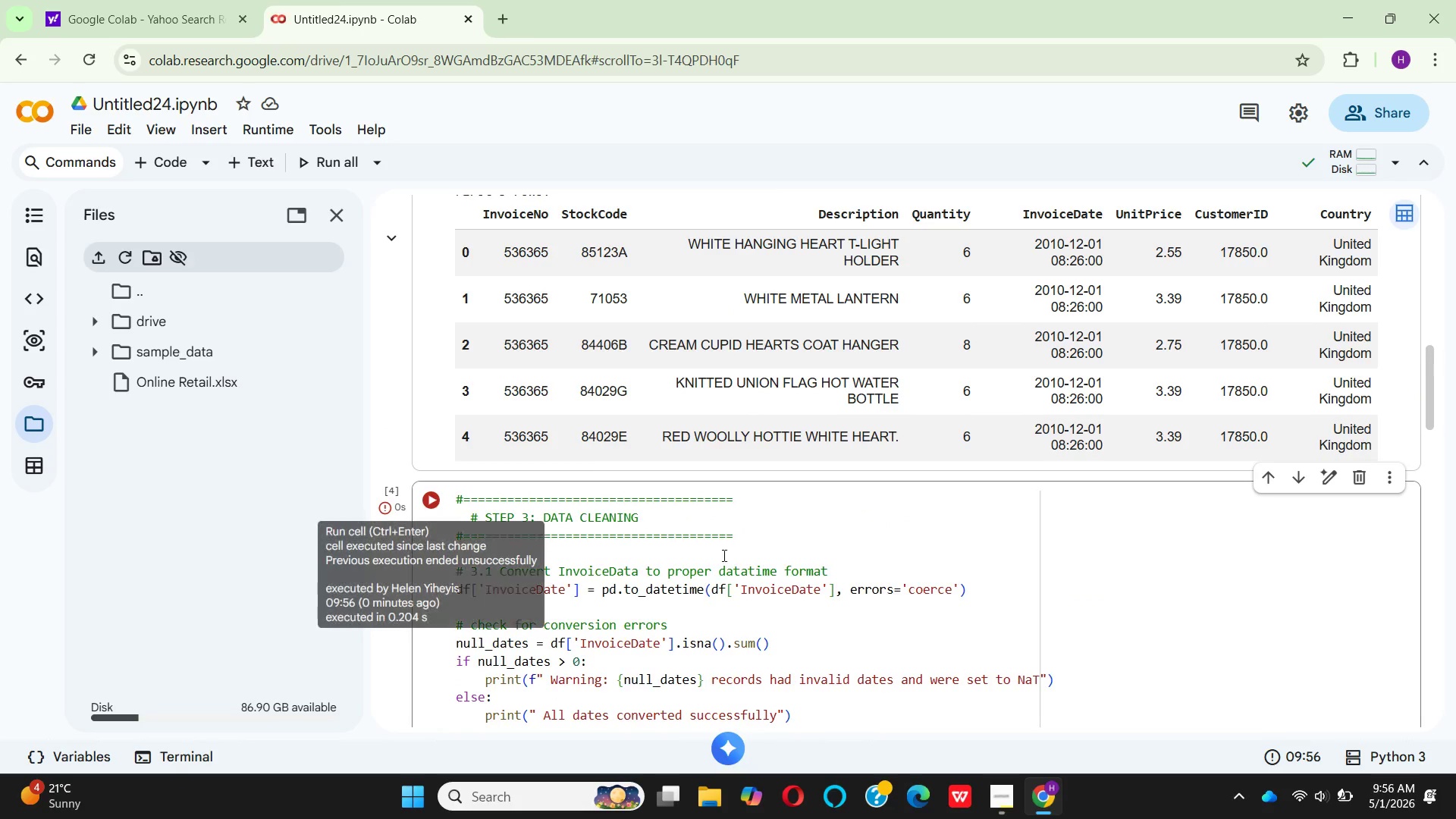 
scroll: coordinate [723, 541], scroll_direction: down, amount: 7.0
 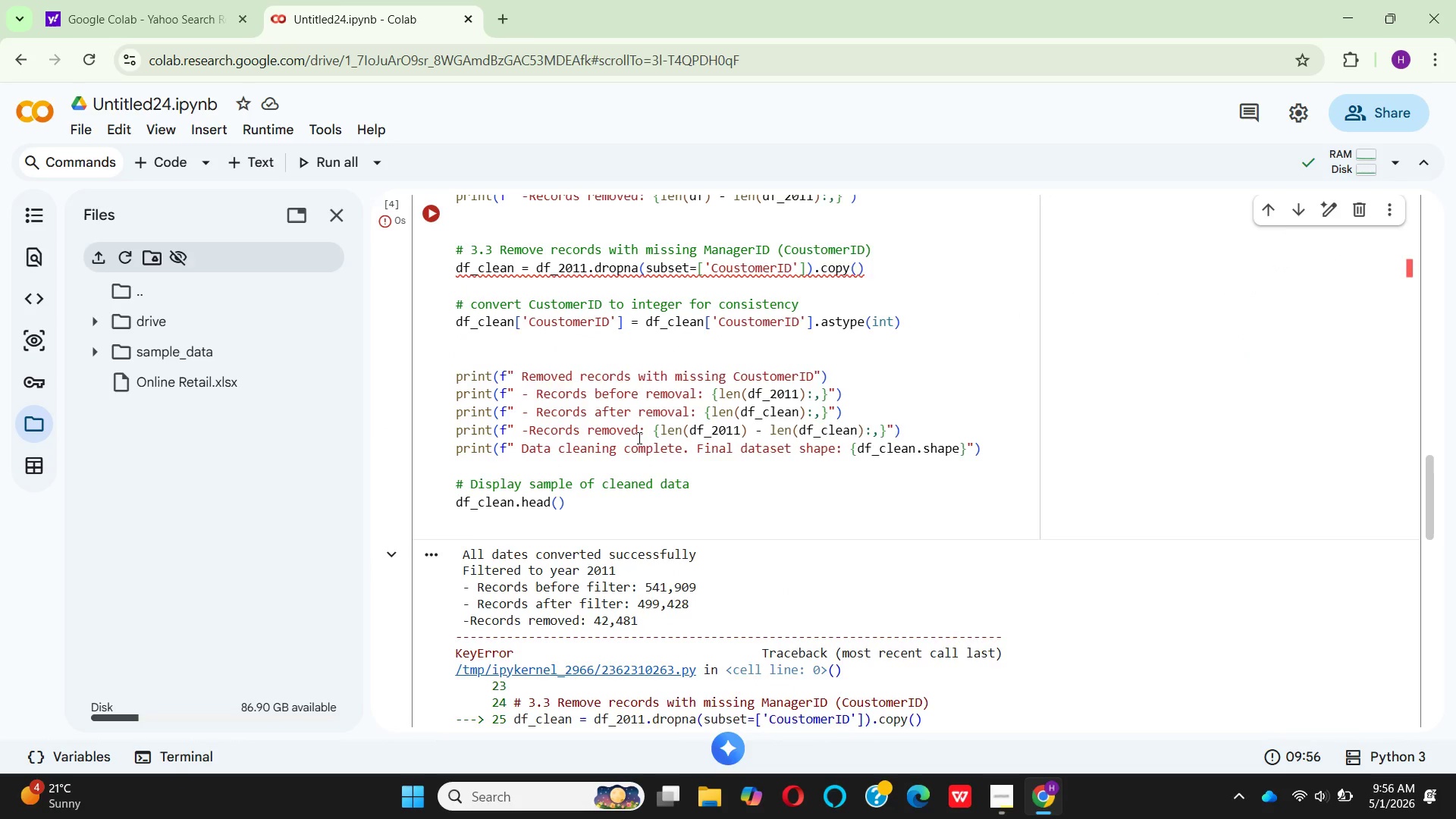 
scroll: coordinate [638, 438], scroll_direction: up, amount: 2.0
 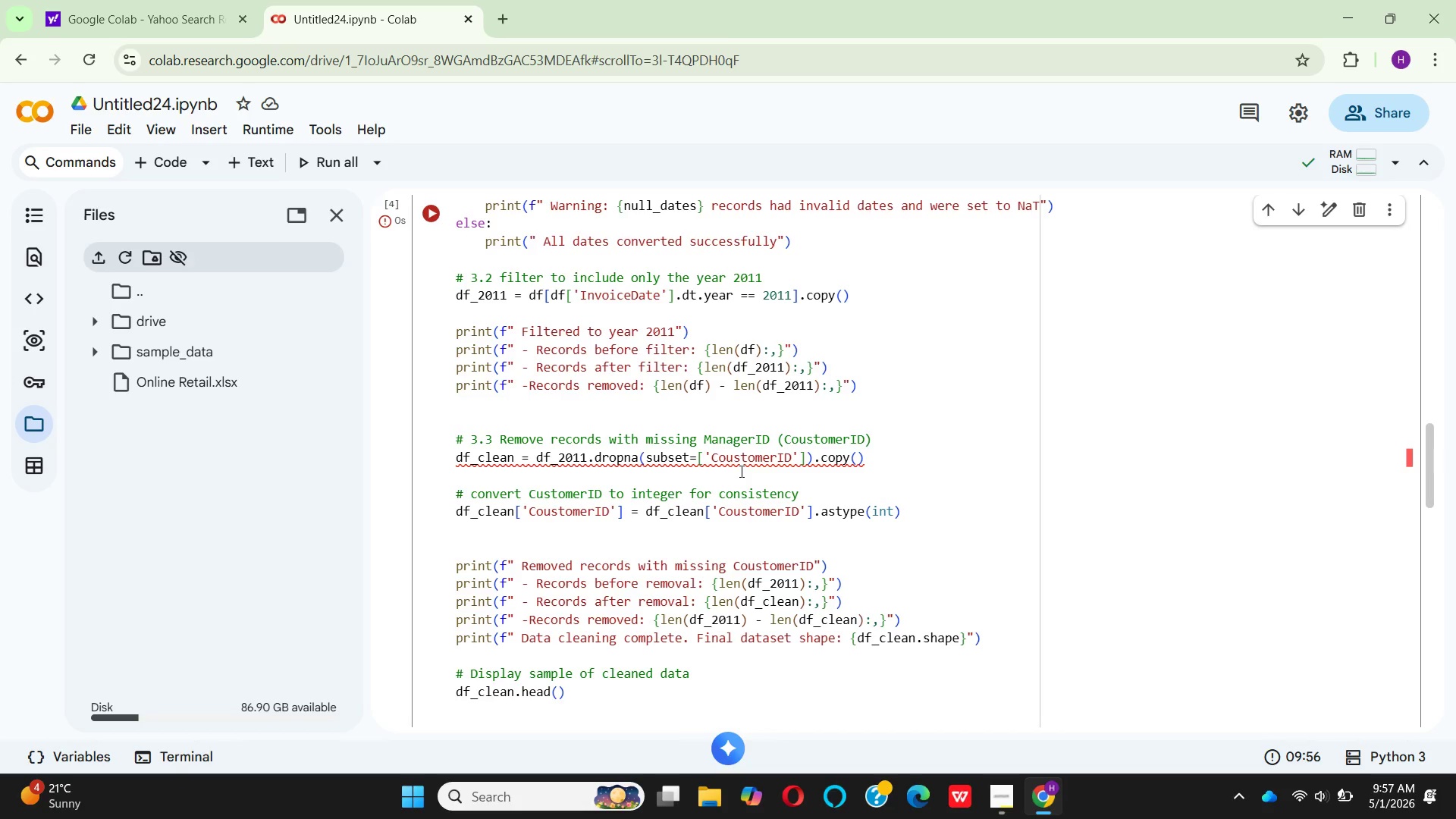 
wait(21.7)
 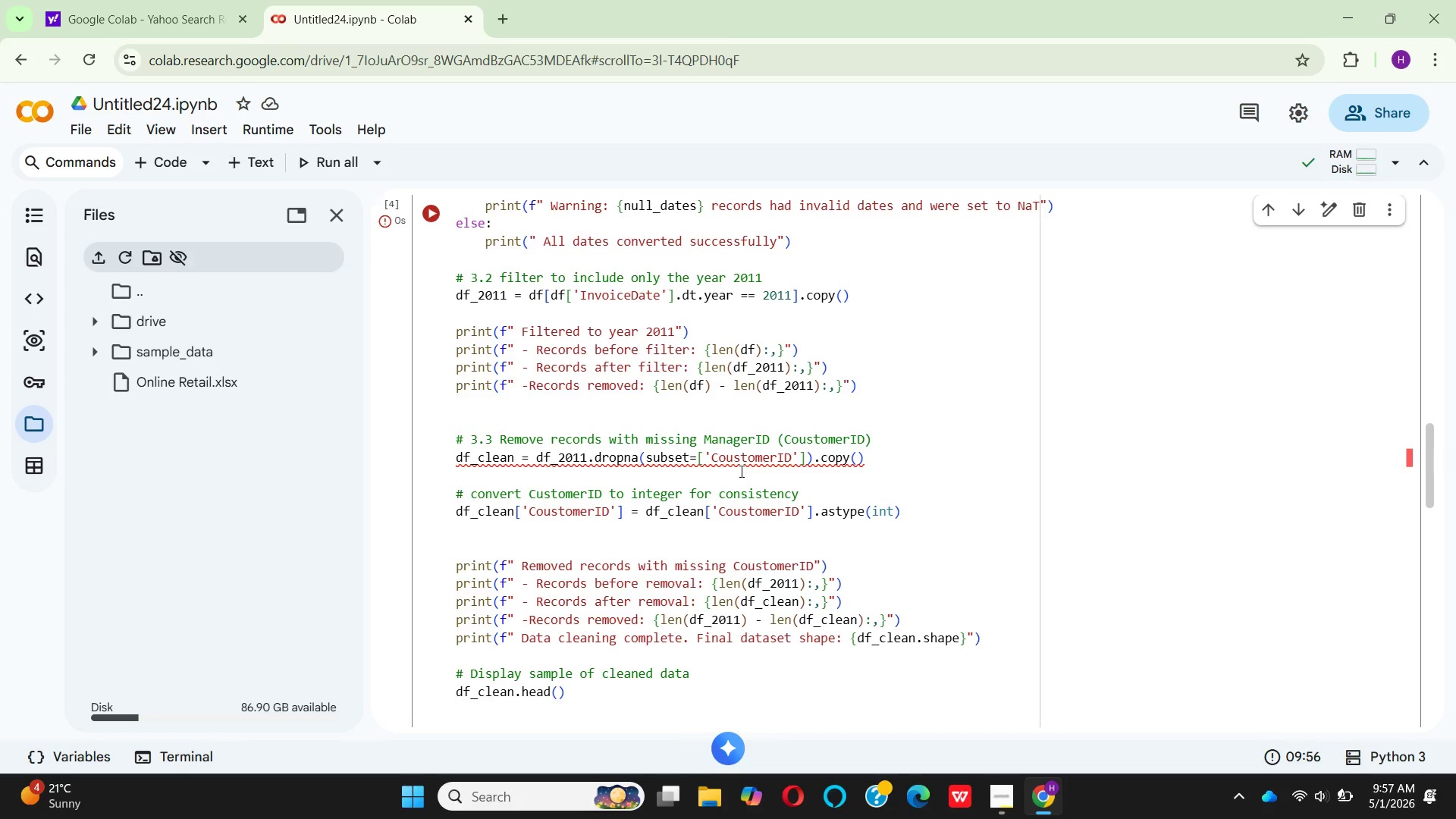 
left_click([731, 512])
 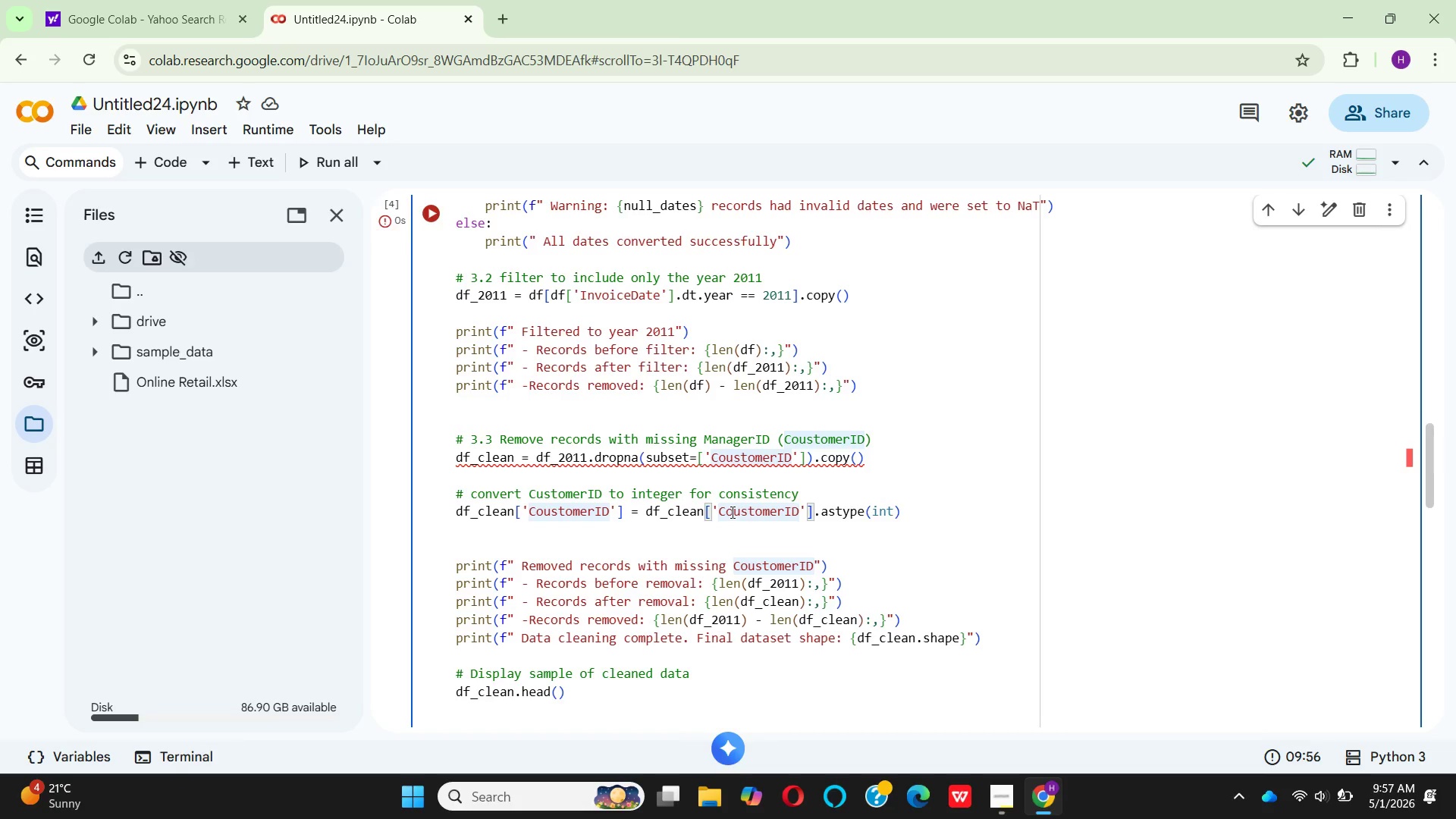 
key(Backspace)
 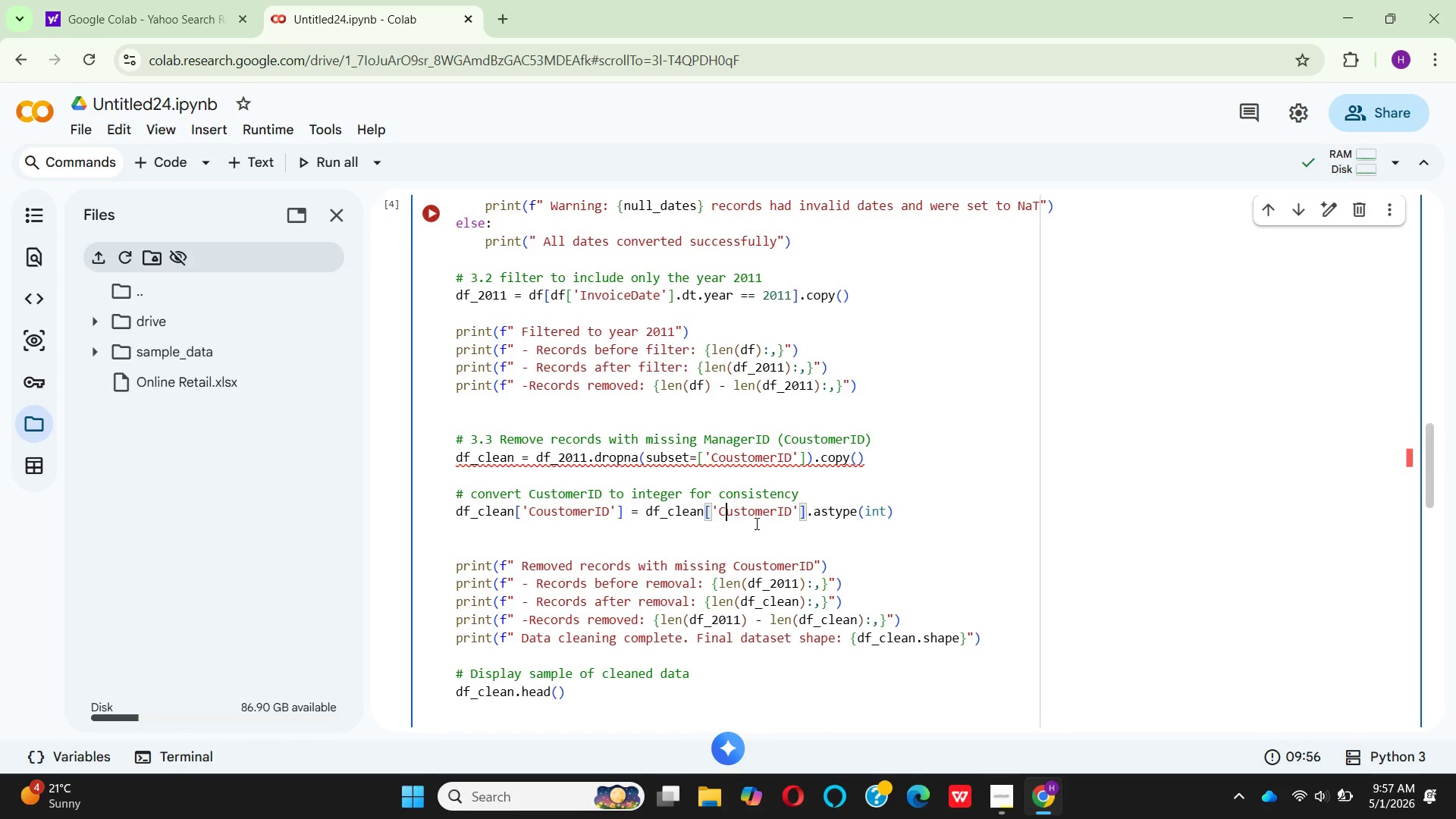 
wait(9.22)
 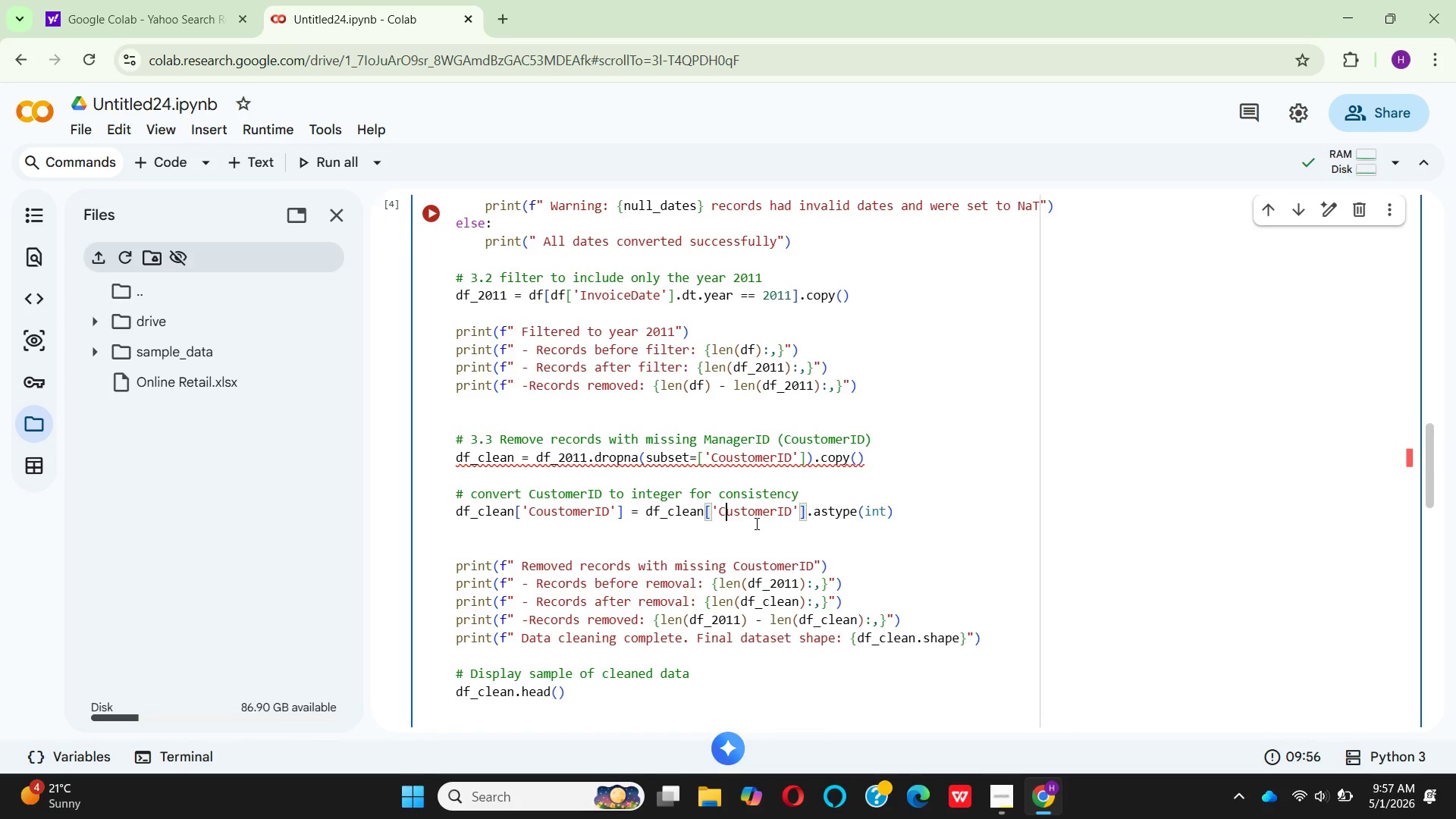 
left_click([724, 449])
 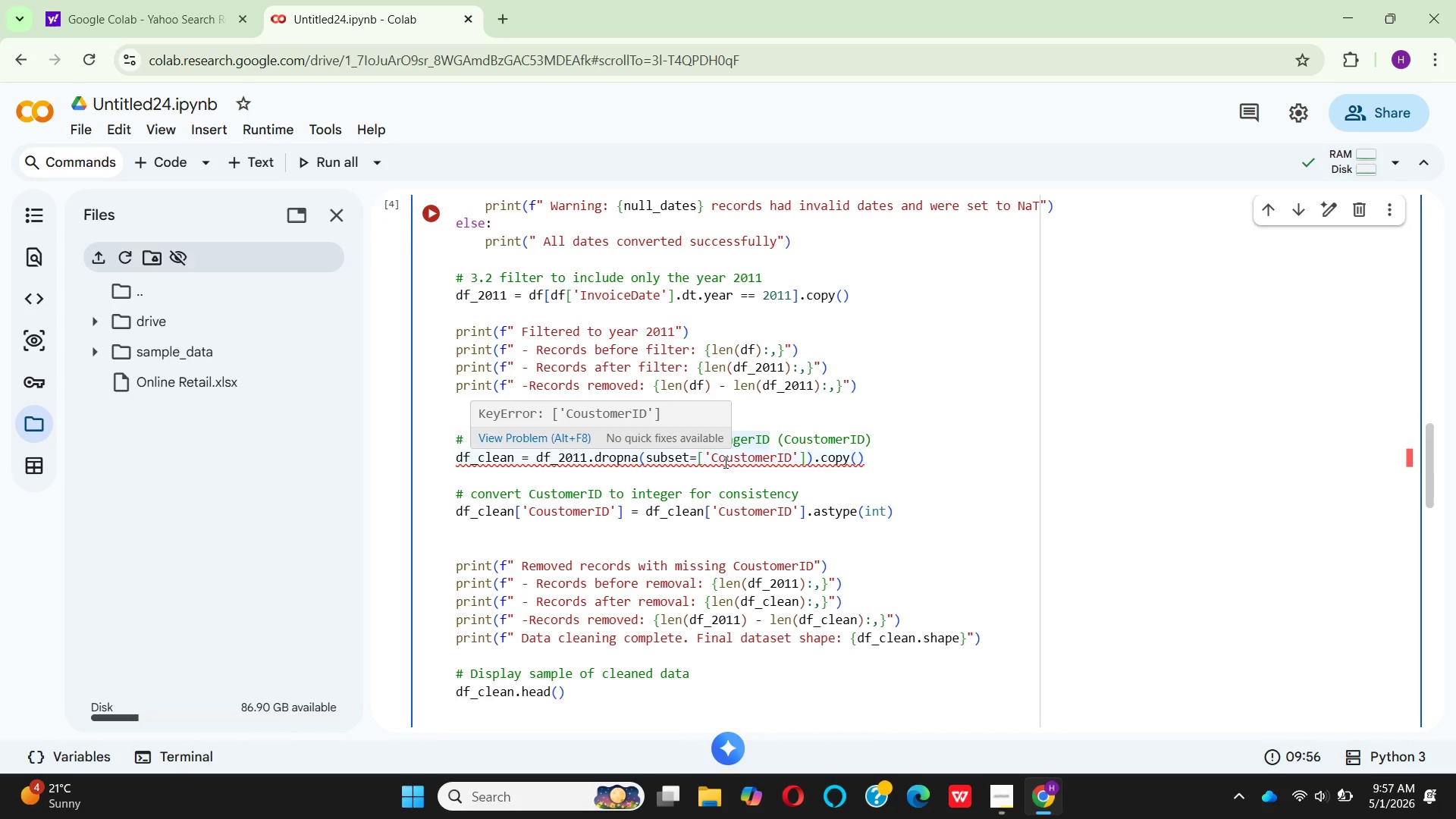 
left_click([724, 462])
 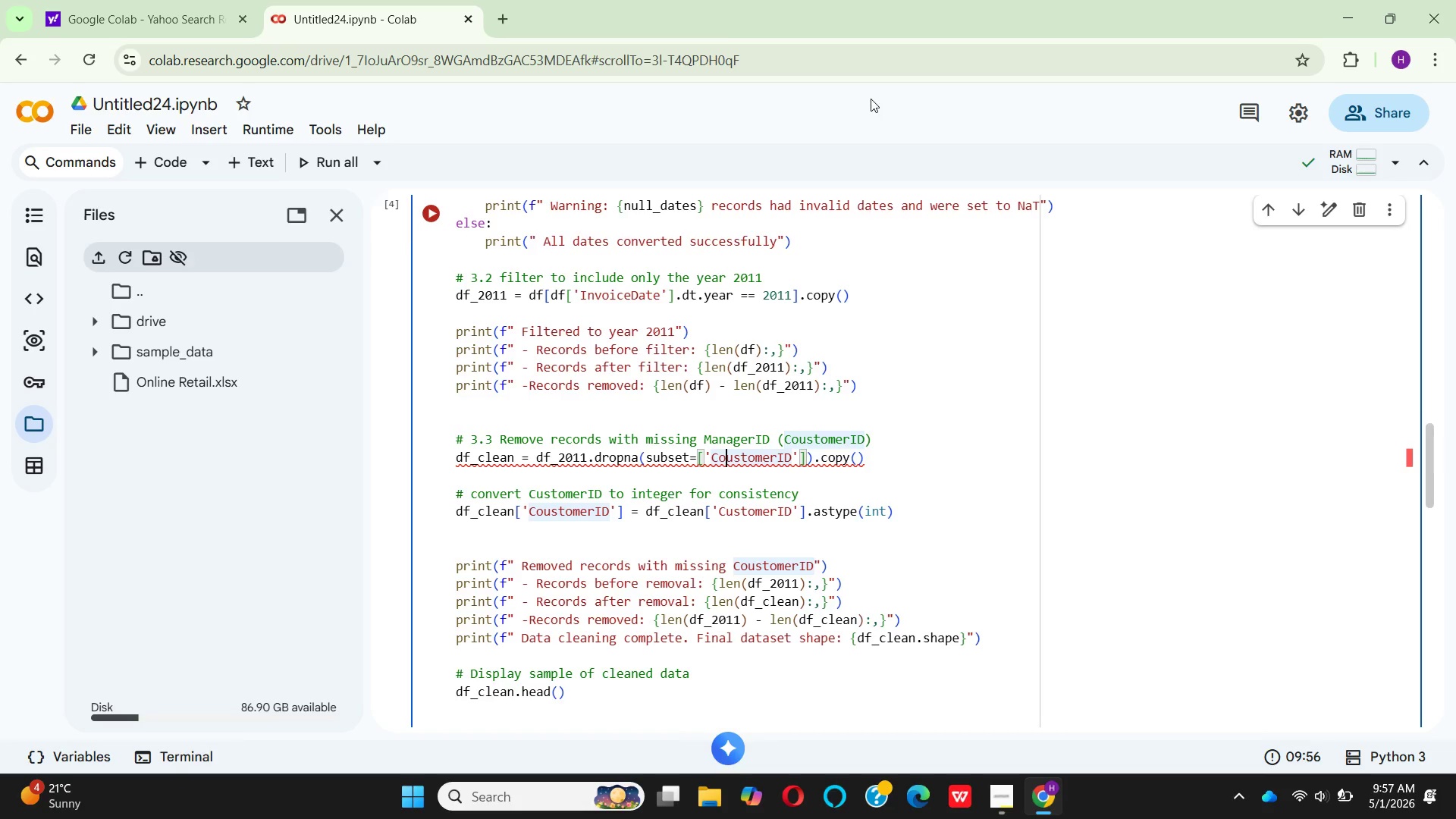 
key(Backspace)
 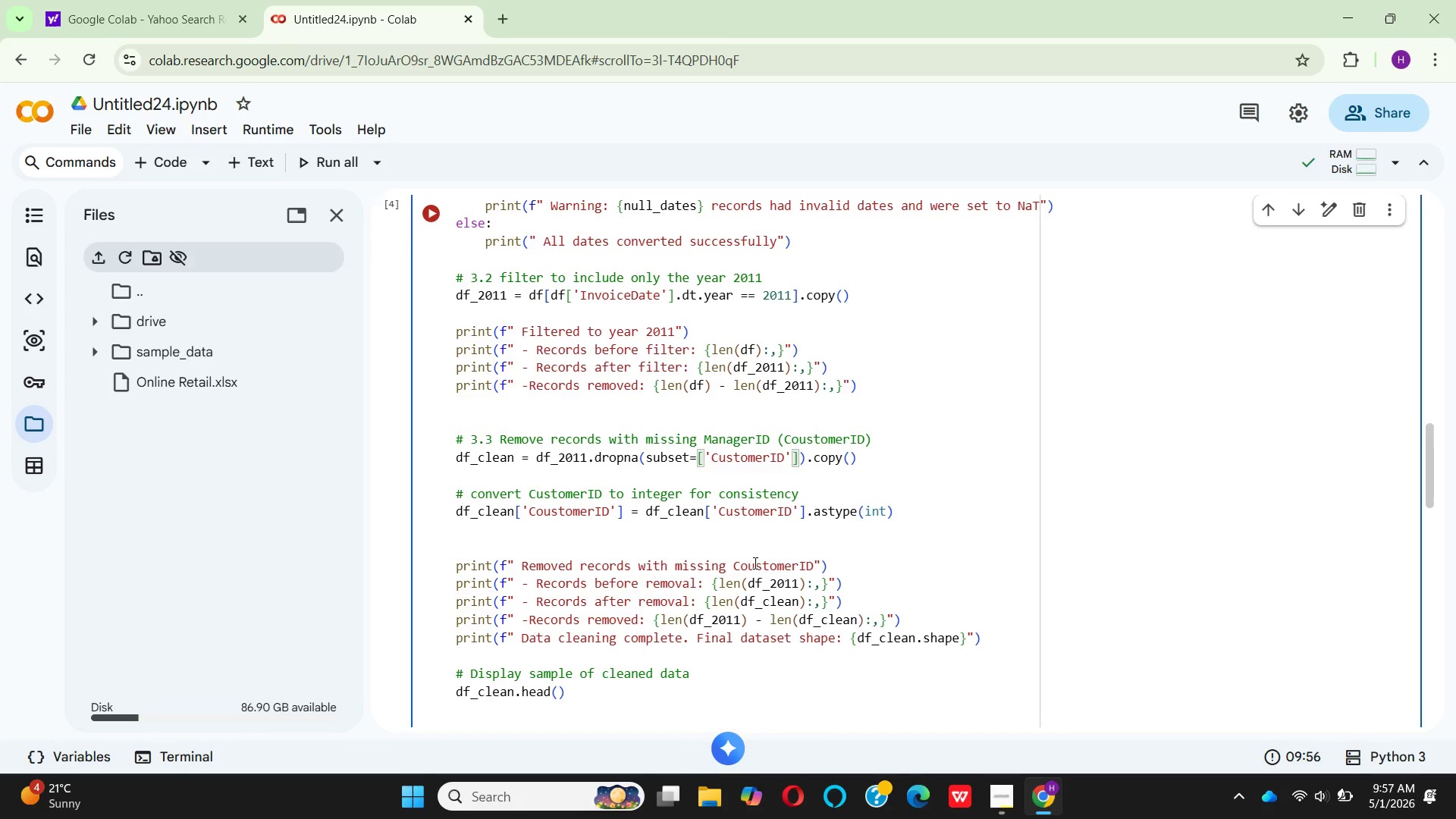 
left_click([746, 566])
 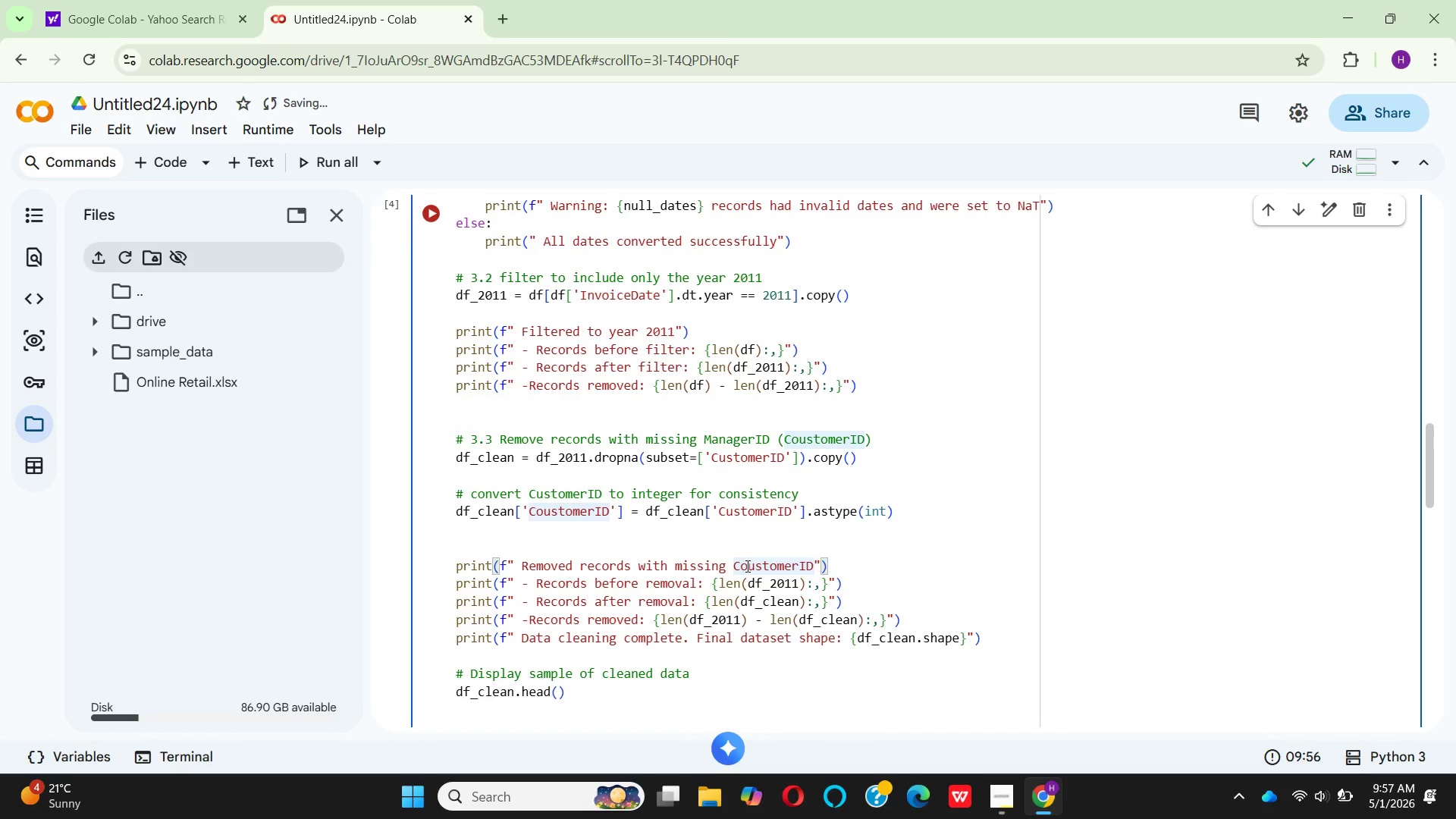 
key(Backspace)
 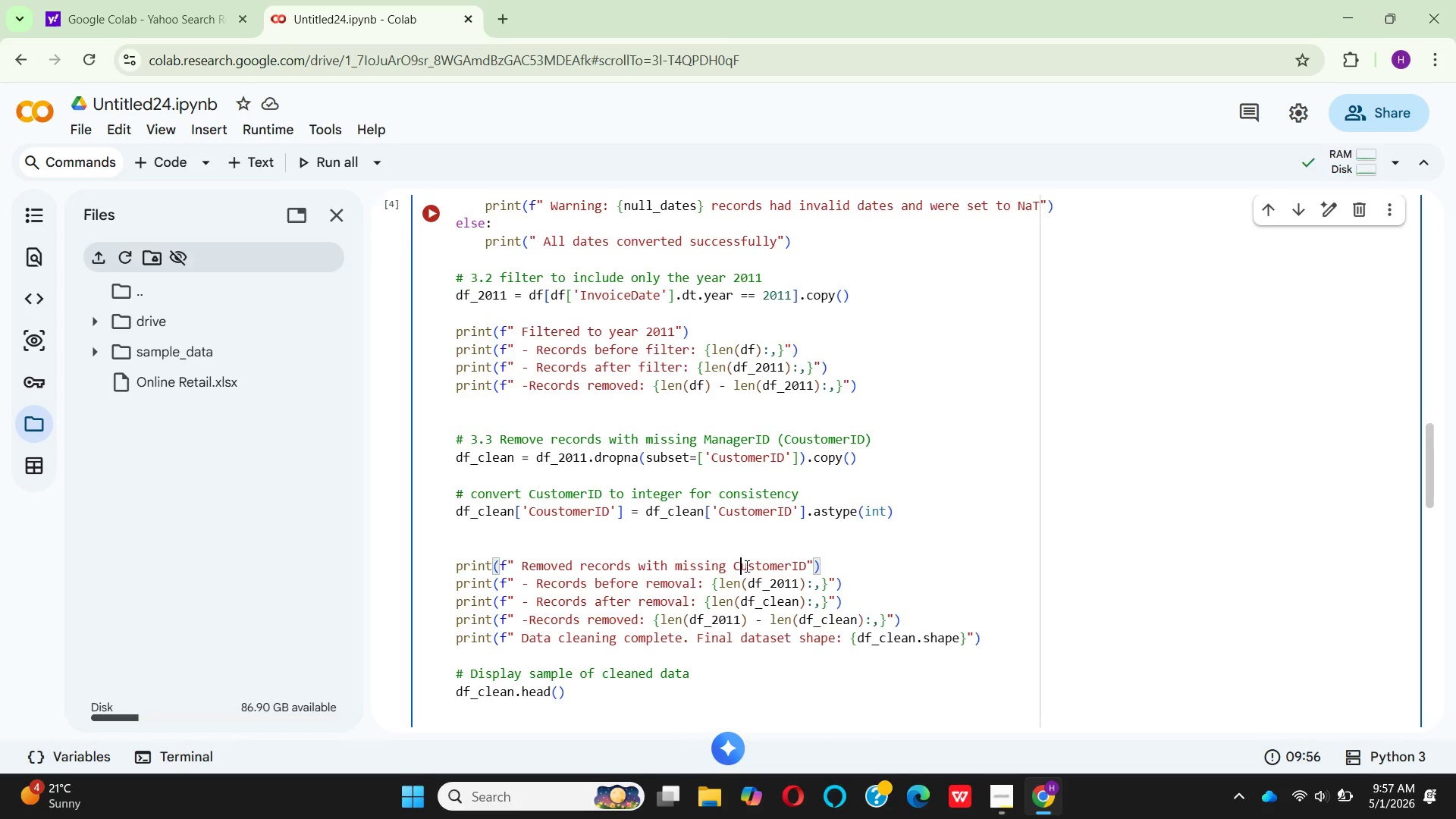 
wait(9.16)
 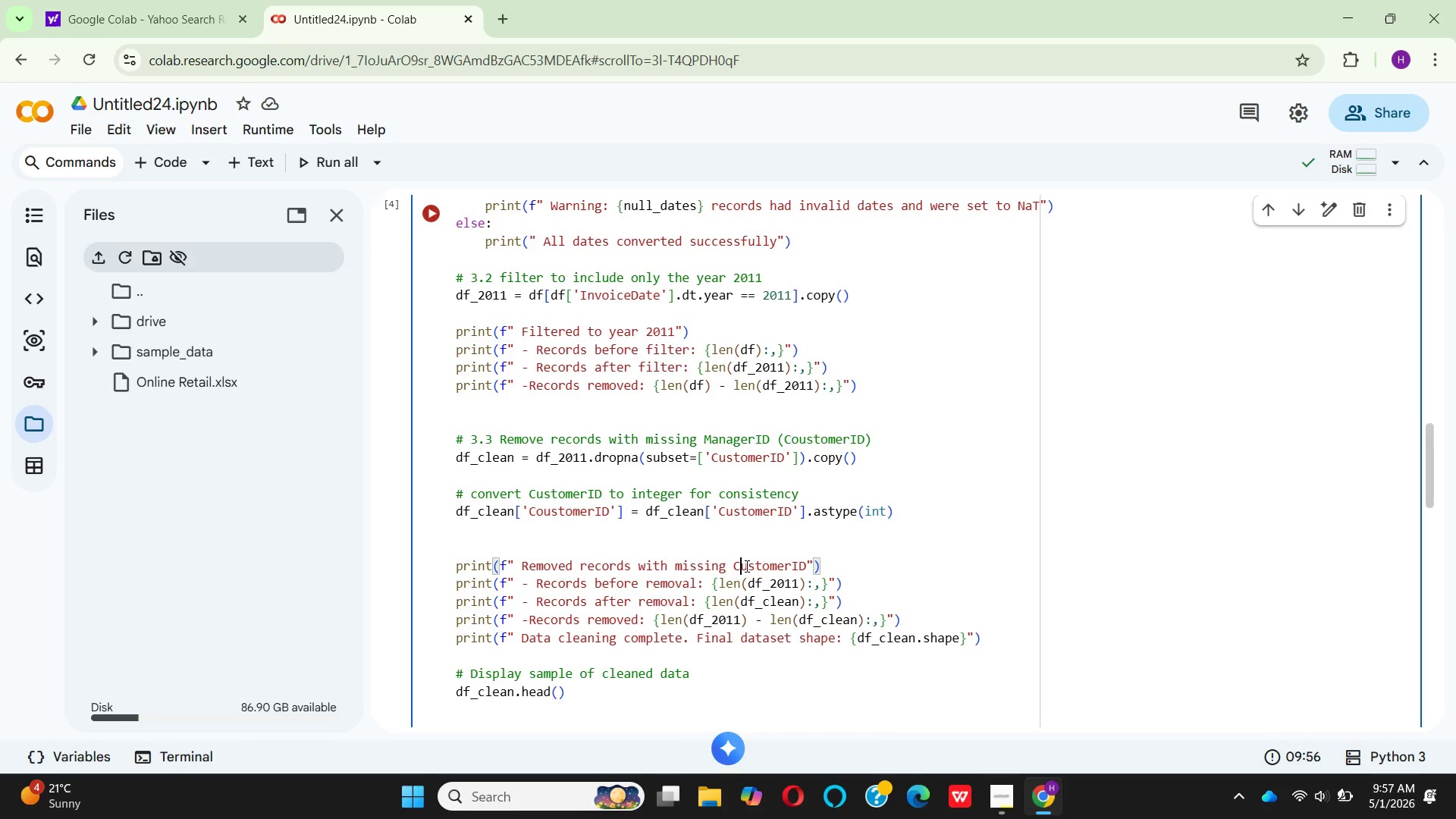 
left_click([543, 516])
 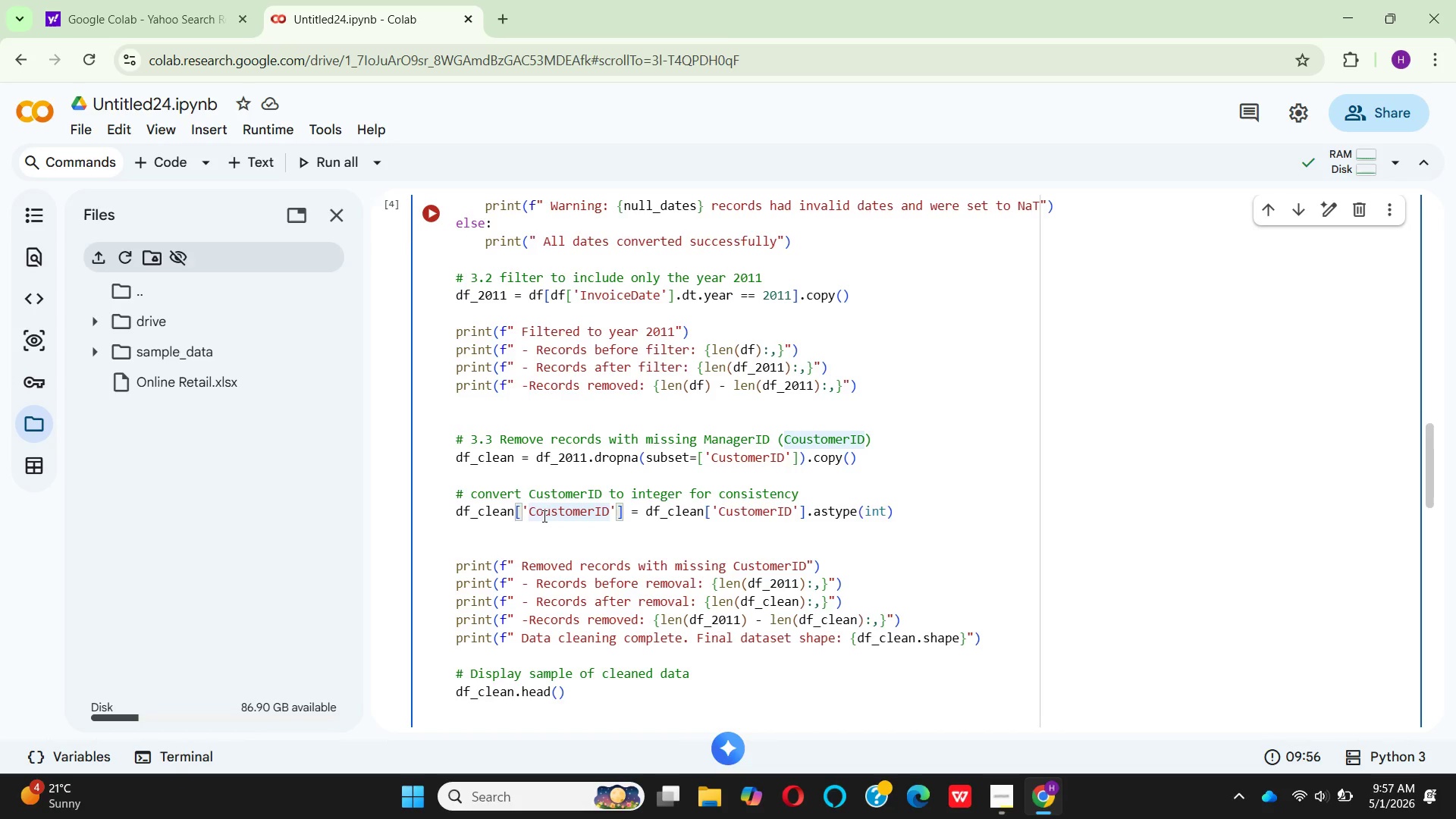 
key(Backspace)
 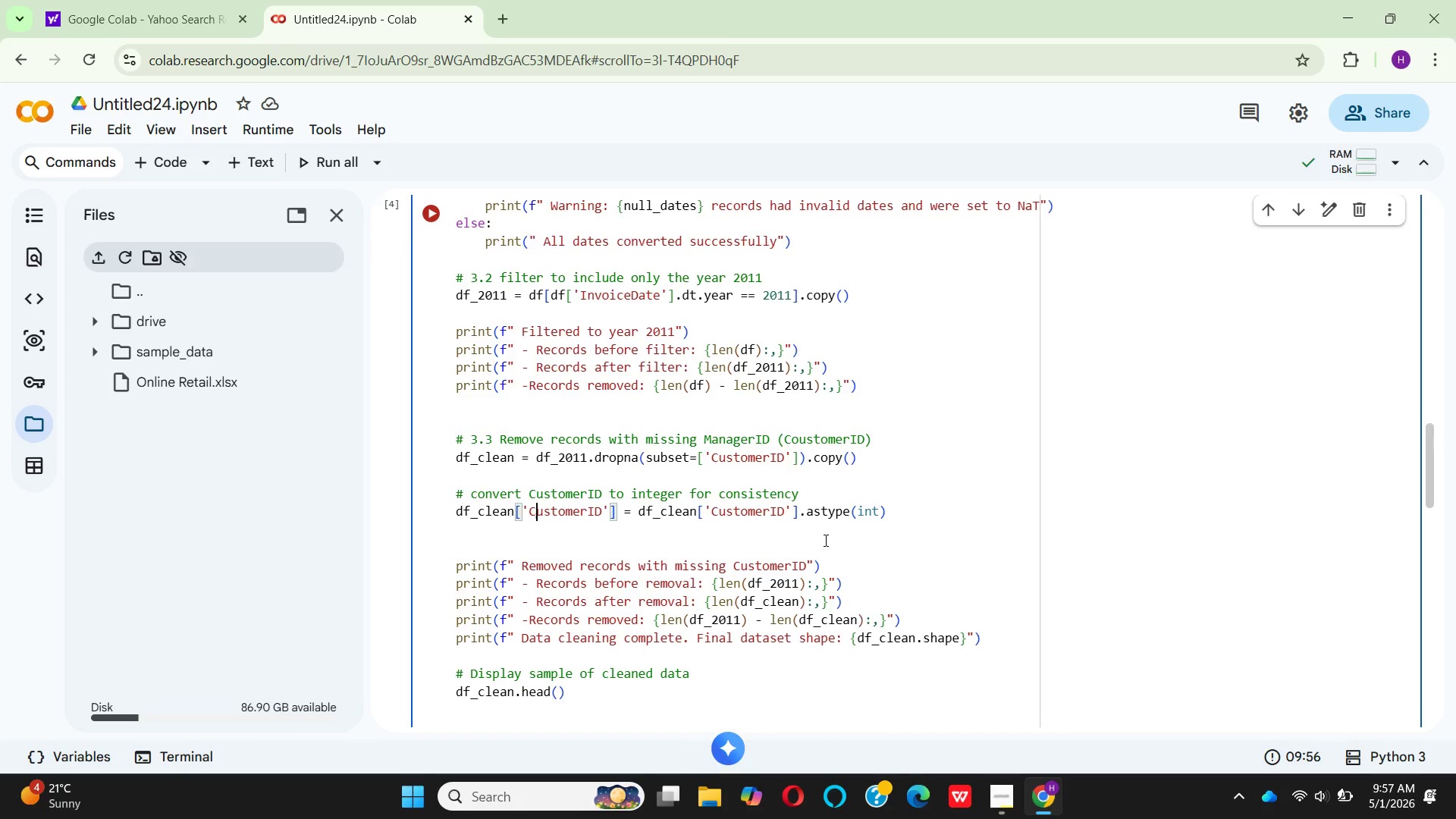 
scroll: coordinate [824, 536], scroll_direction: up, amount: 2.0
 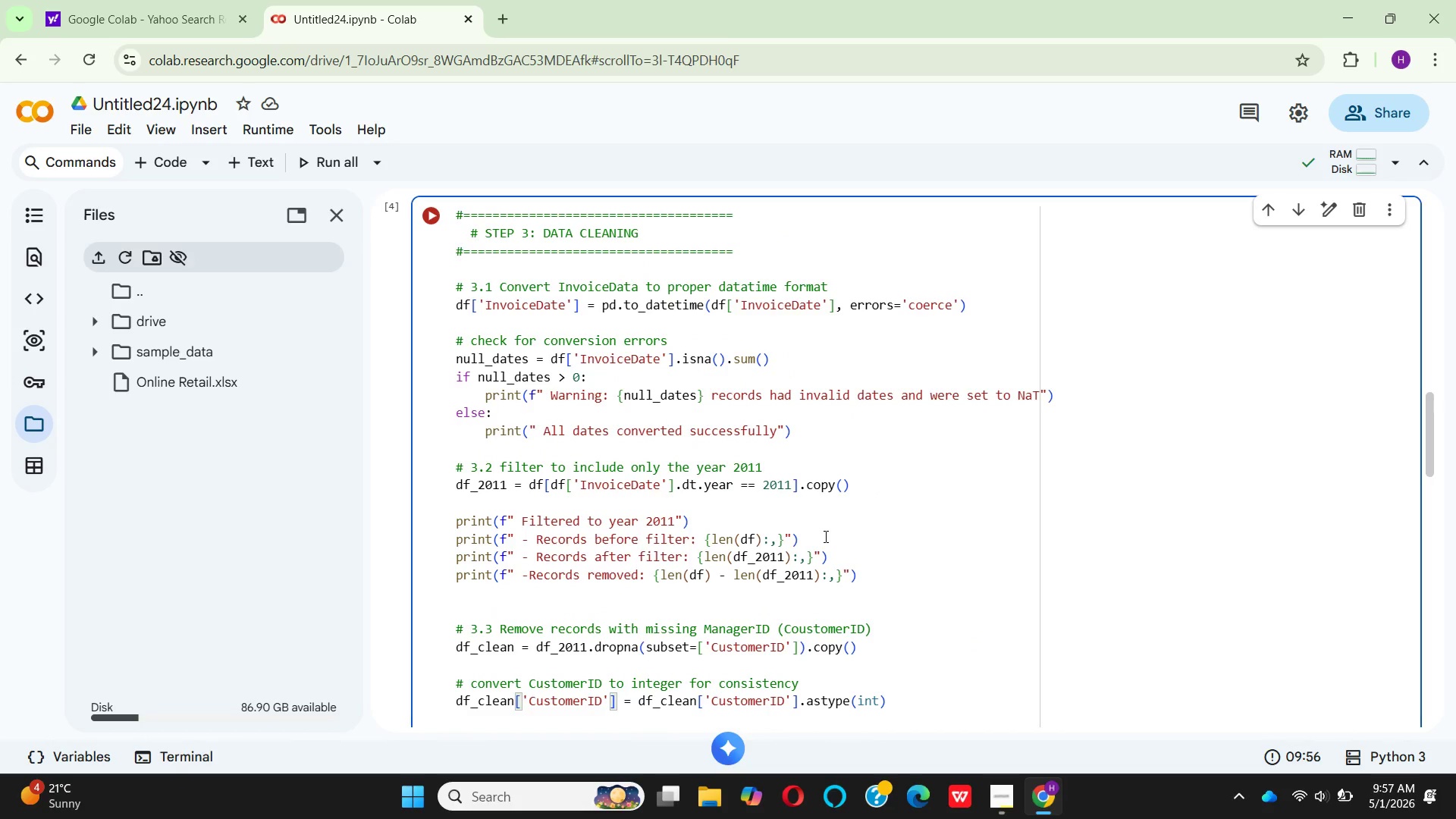 
scroll: coordinate [824, 536], scroll_direction: down, amount: 2.0
 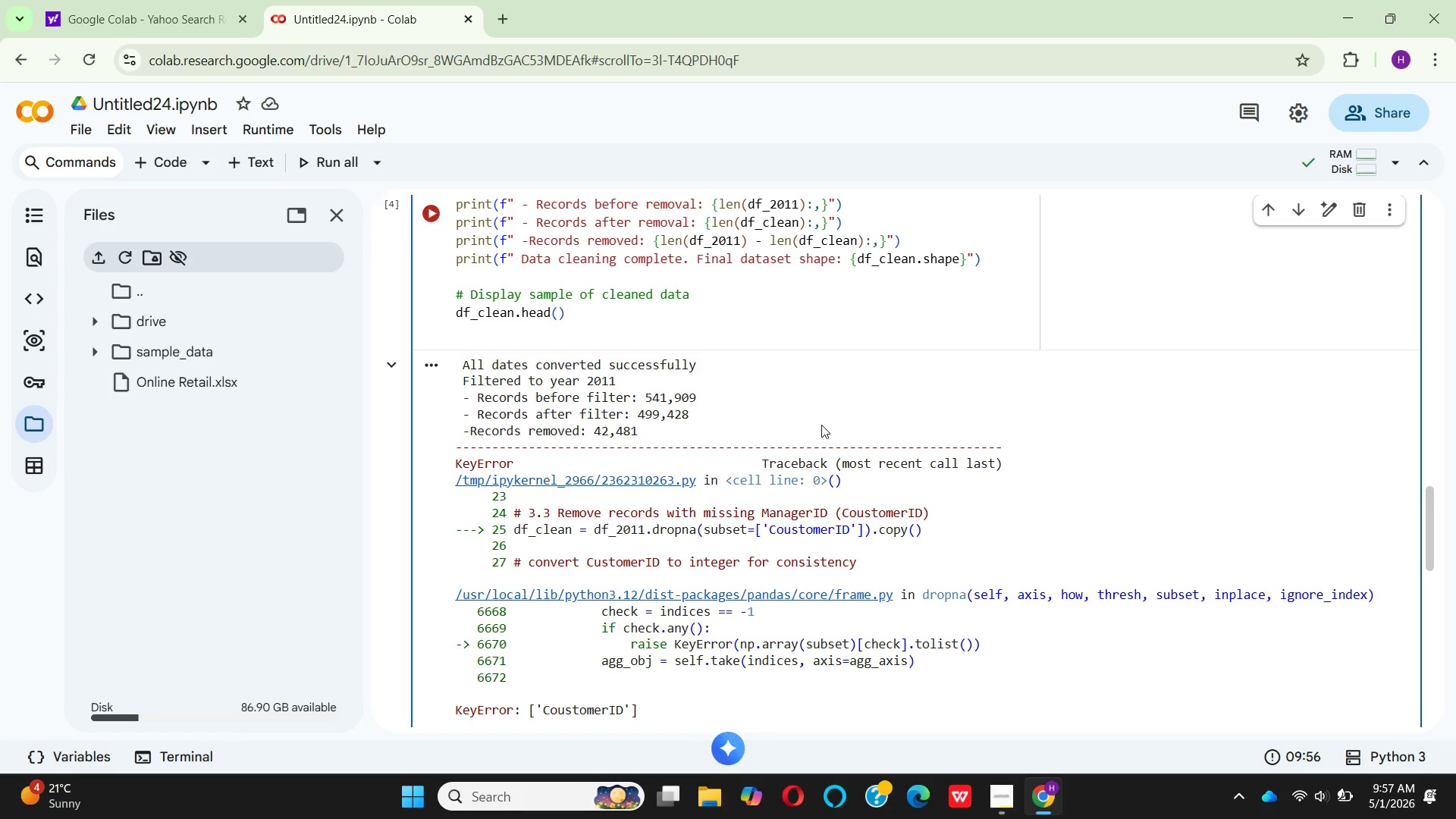 
scroll: coordinate [537, 306], scroll_direction: up, amount: 7.0
 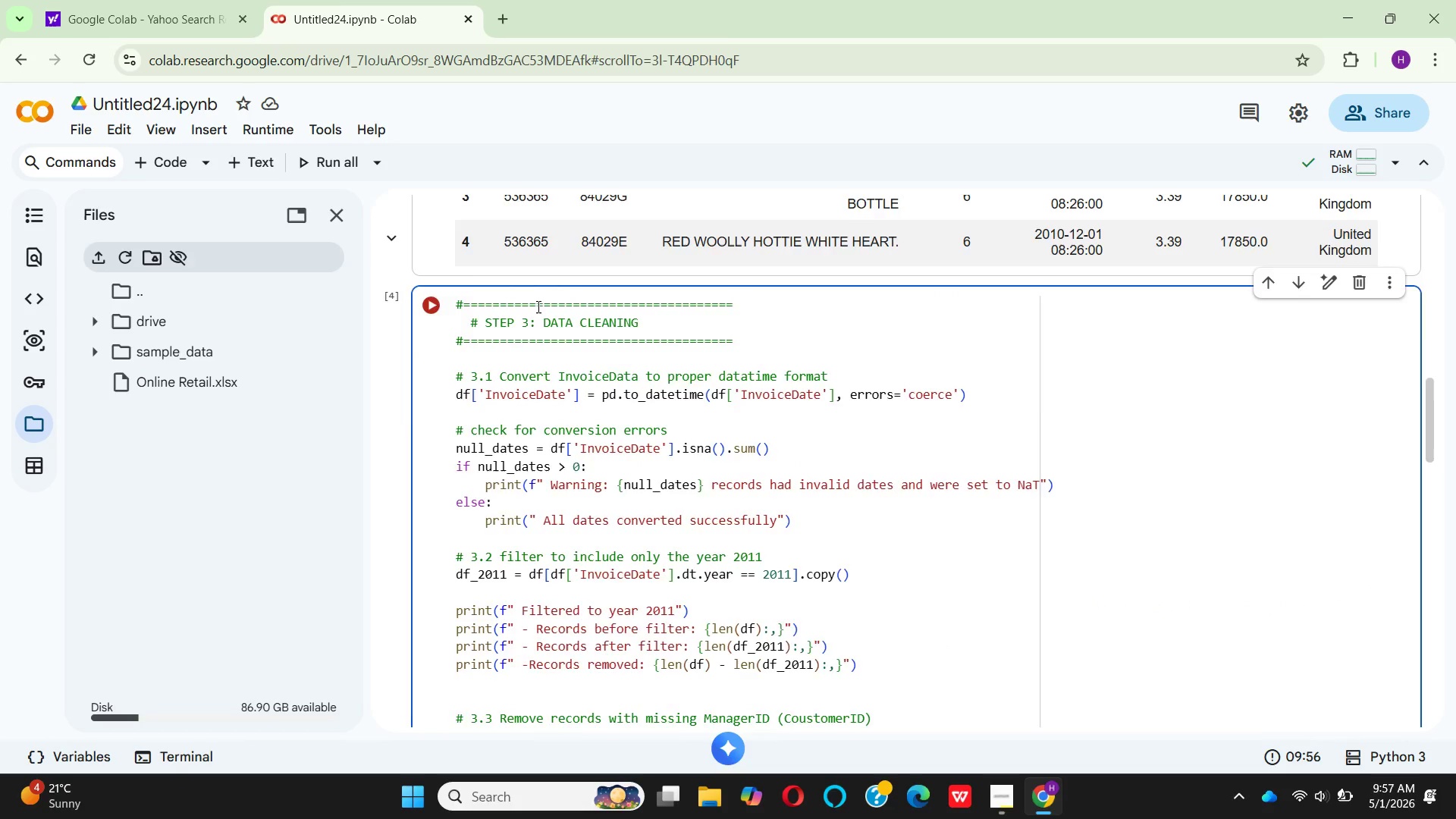 
scroll: coordinate [537, 306], scroll_direction: down, amount: 1.0
 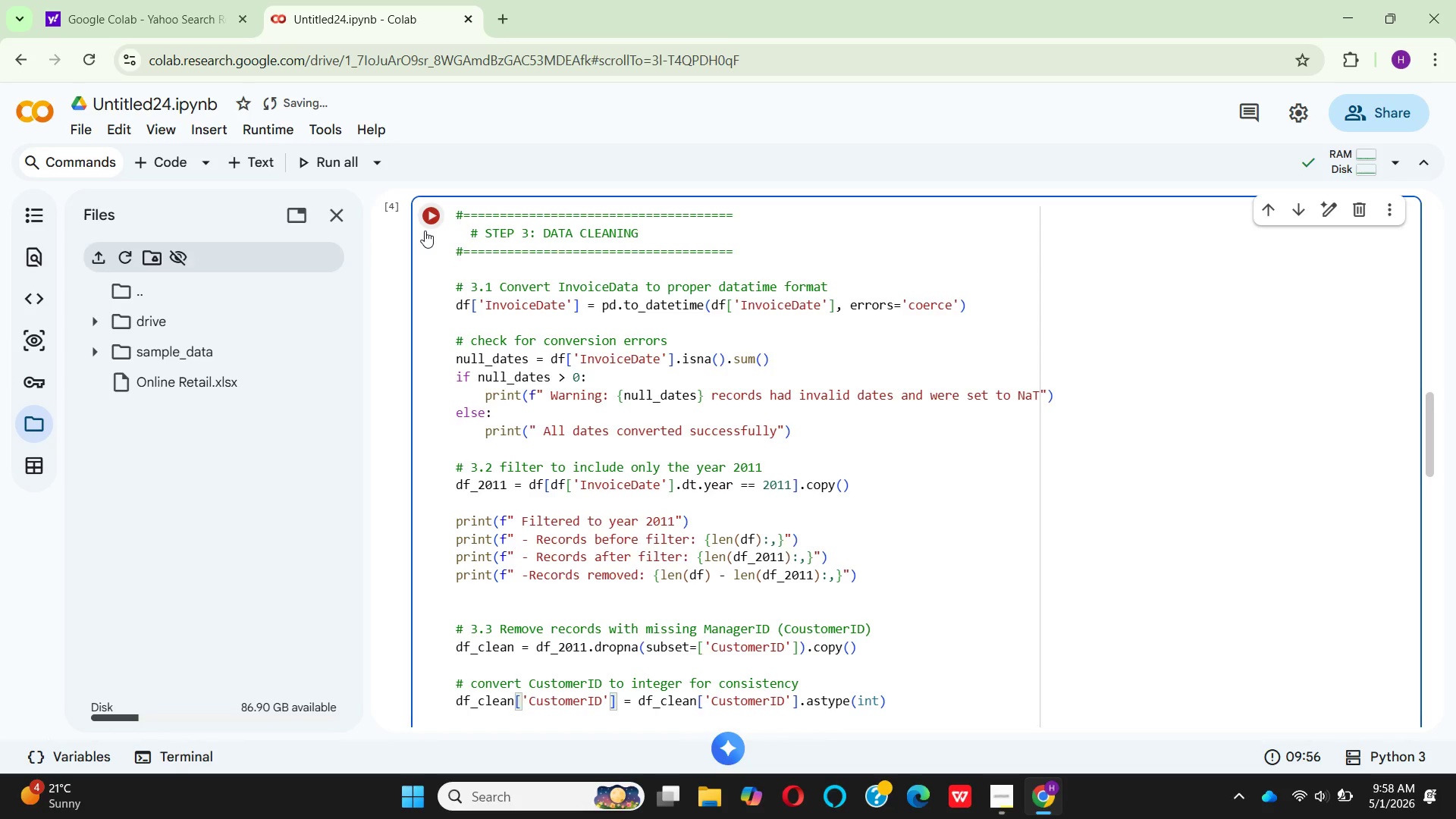 
wait(13.98)
 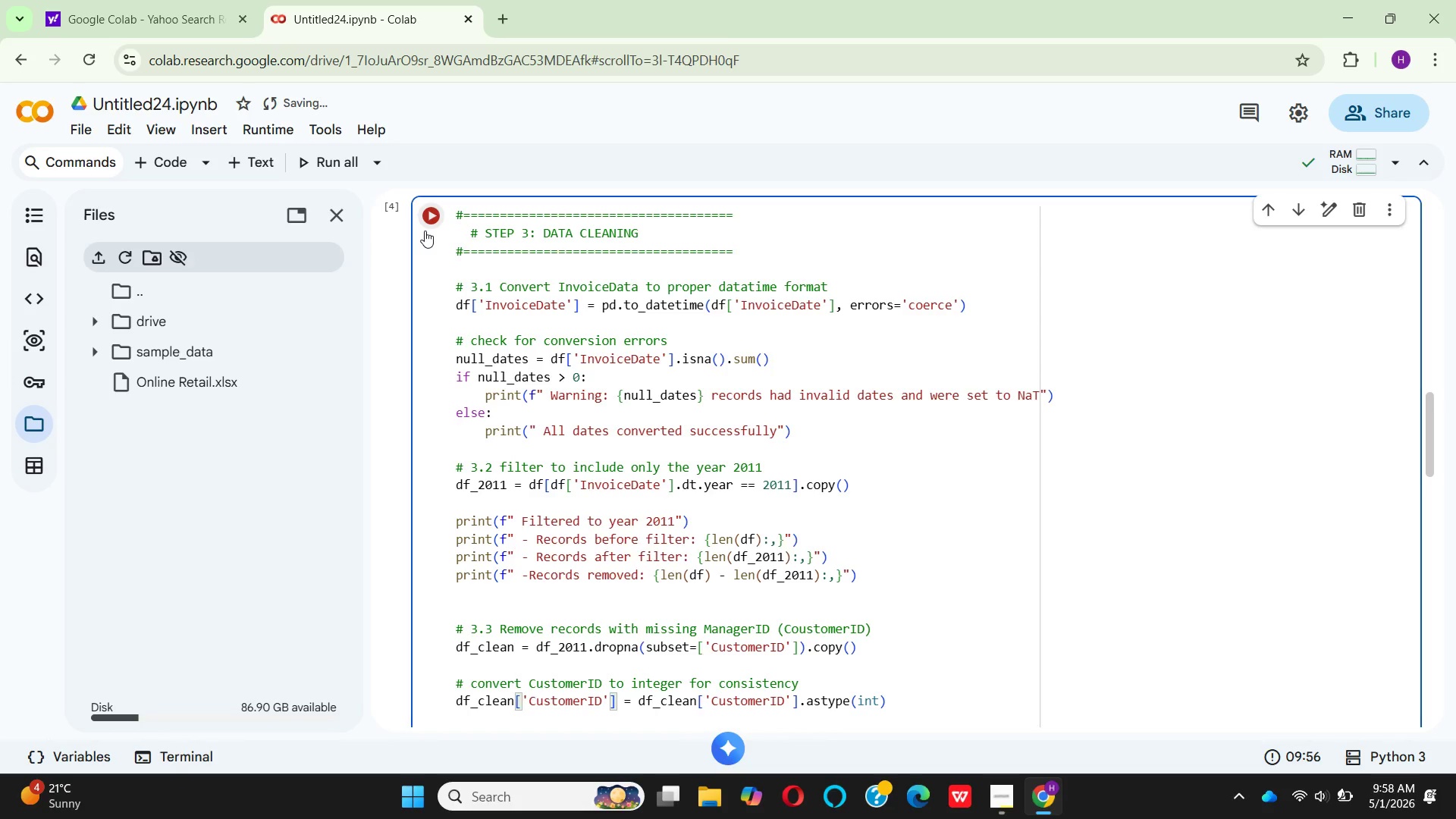 
left_click([433, 226])
 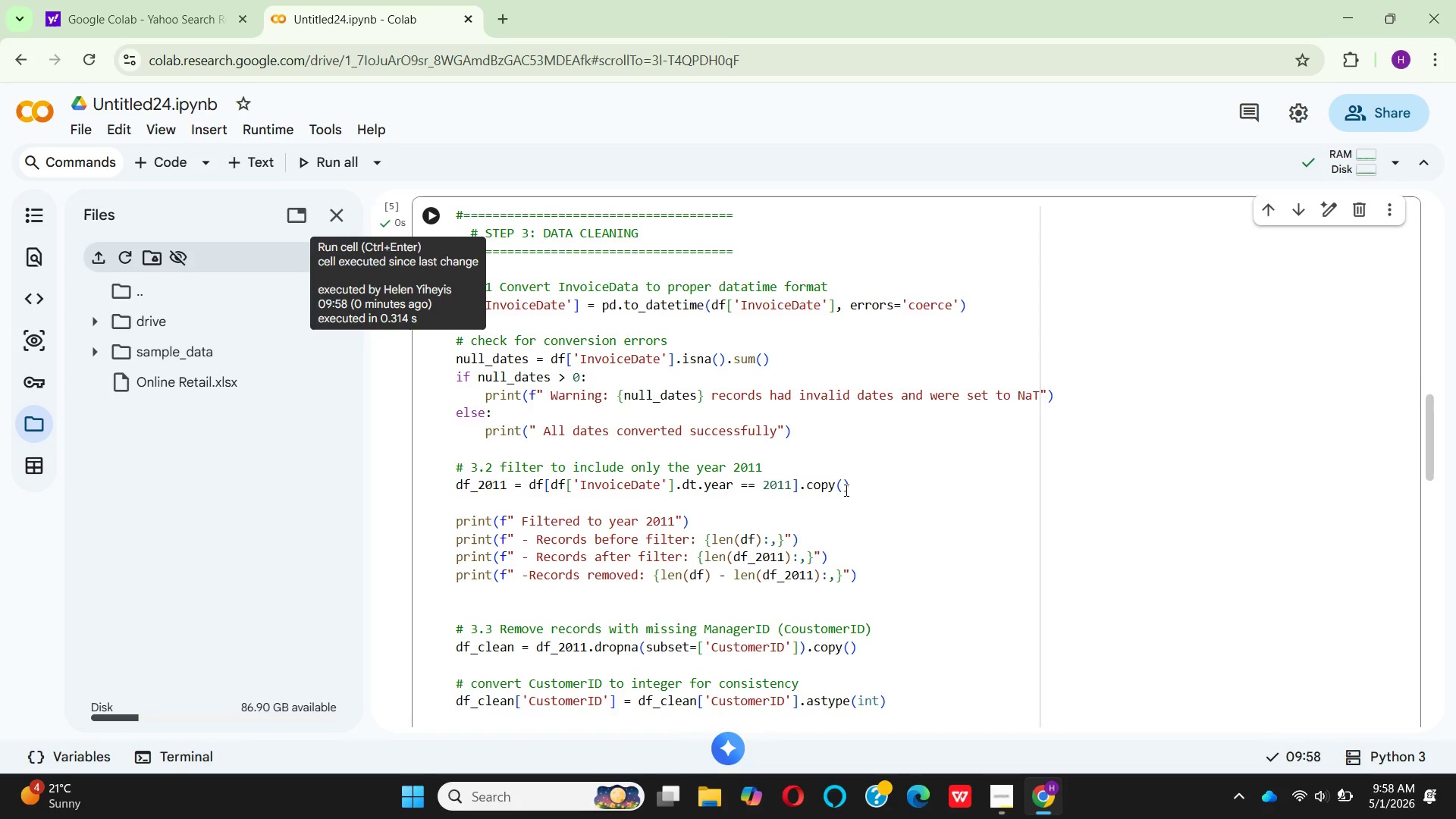 
scroll: coordinate [847, 486], scroll_direction: down, amount: 6.0
 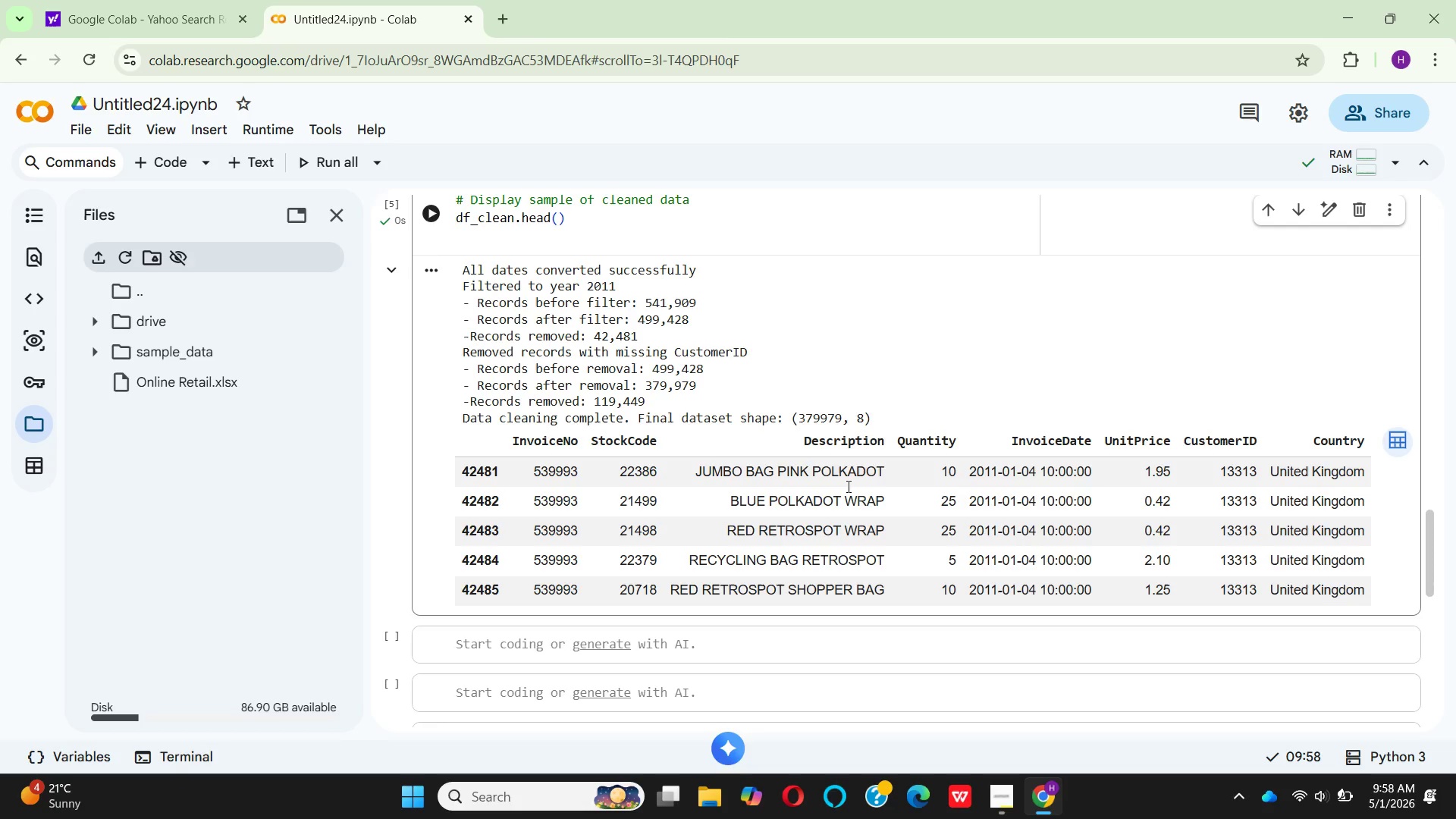 
wait(15.31)
 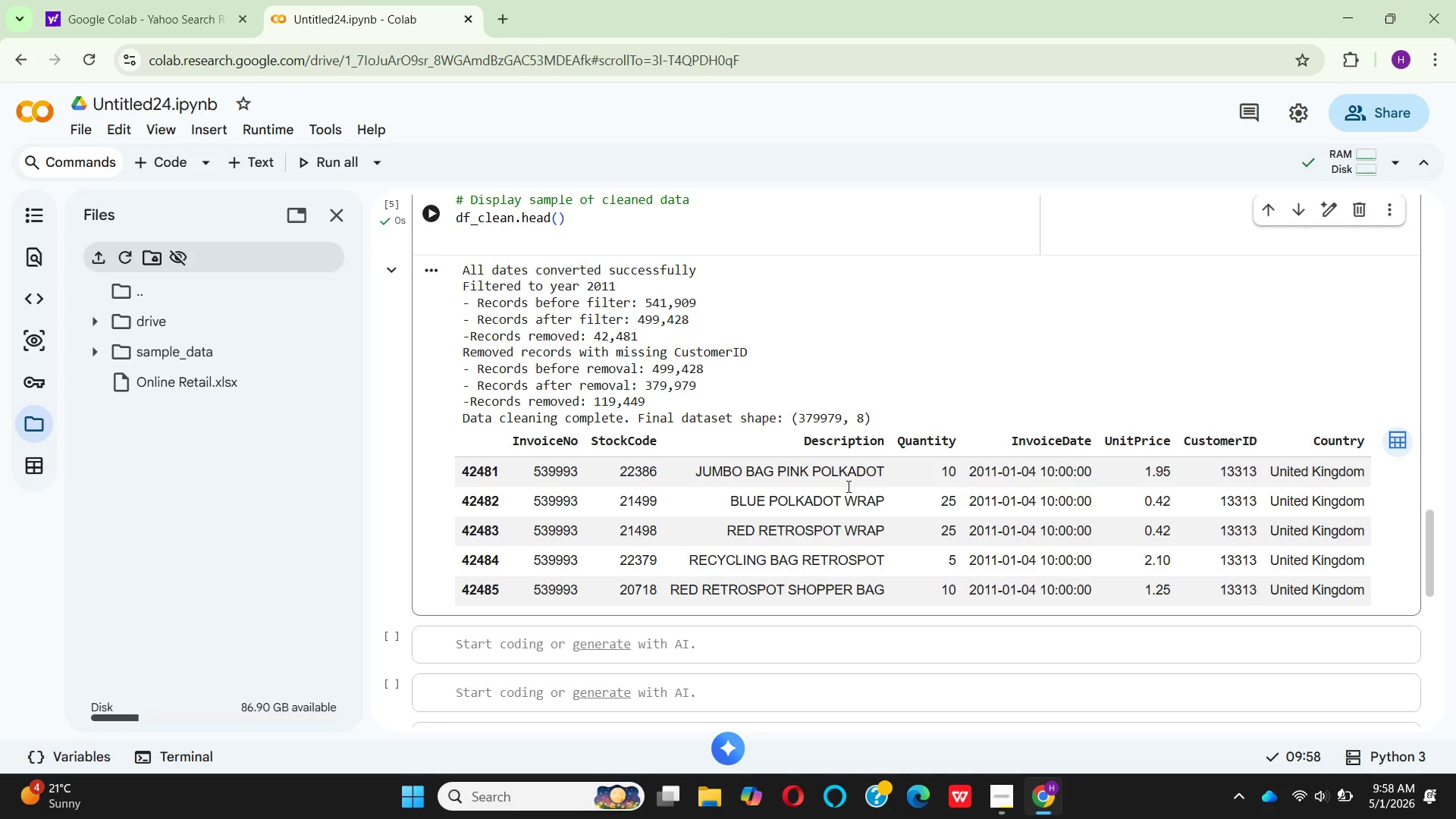 
scroll: coordinate [716, 441], scroll_direction: down, amount: 2.0
 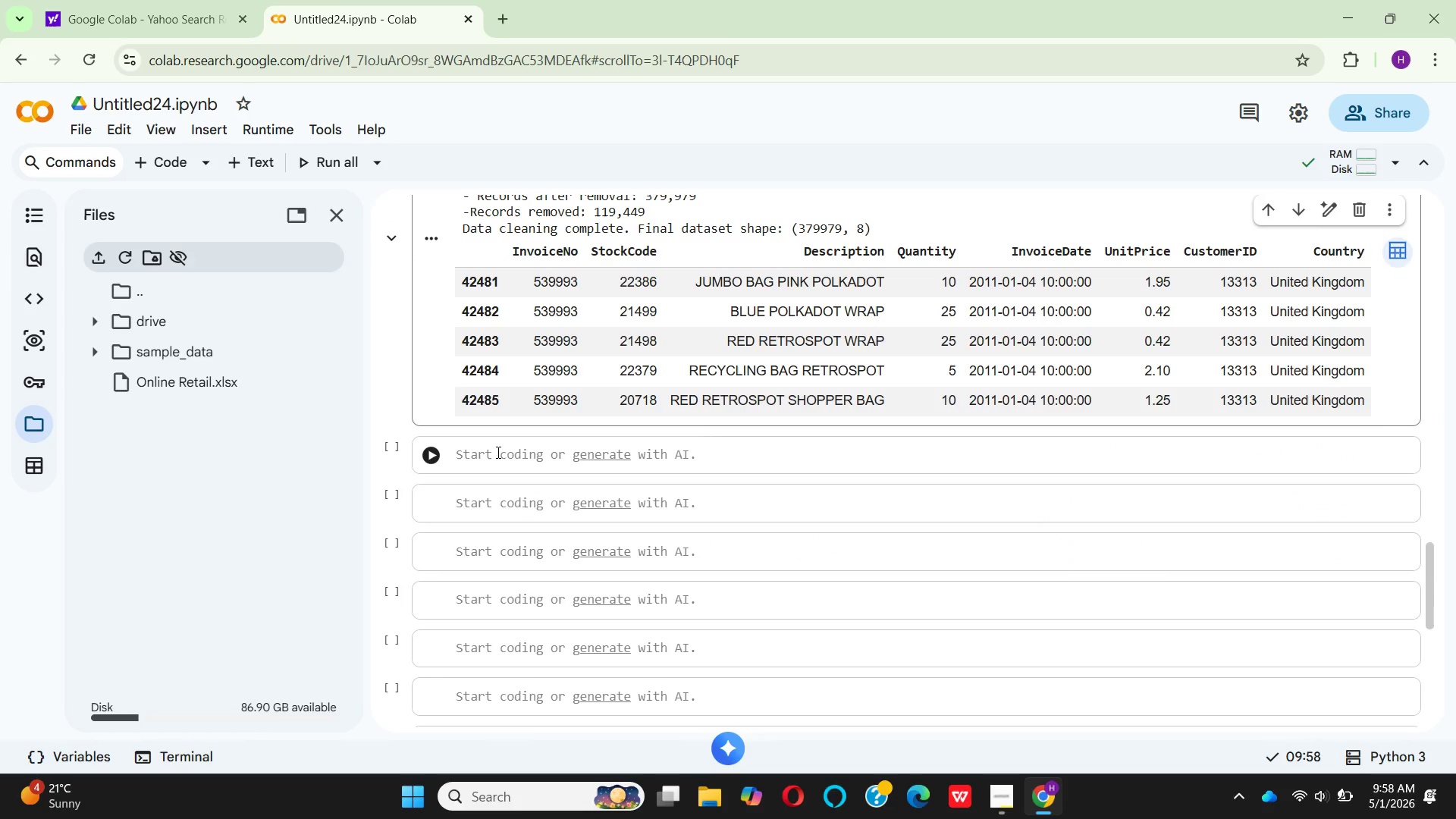 
left_click([497, 452])
 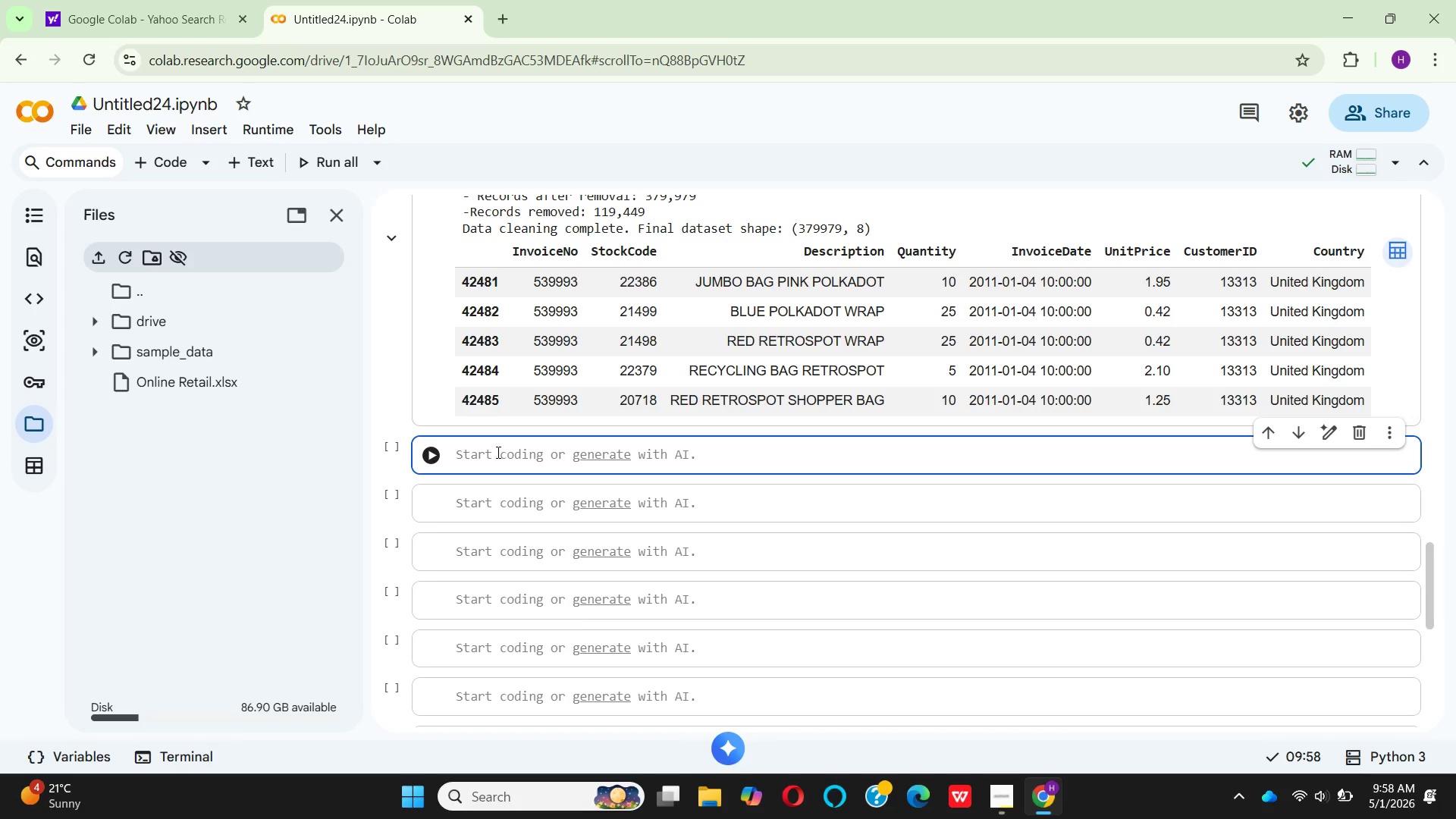 
key(Shift+3)
 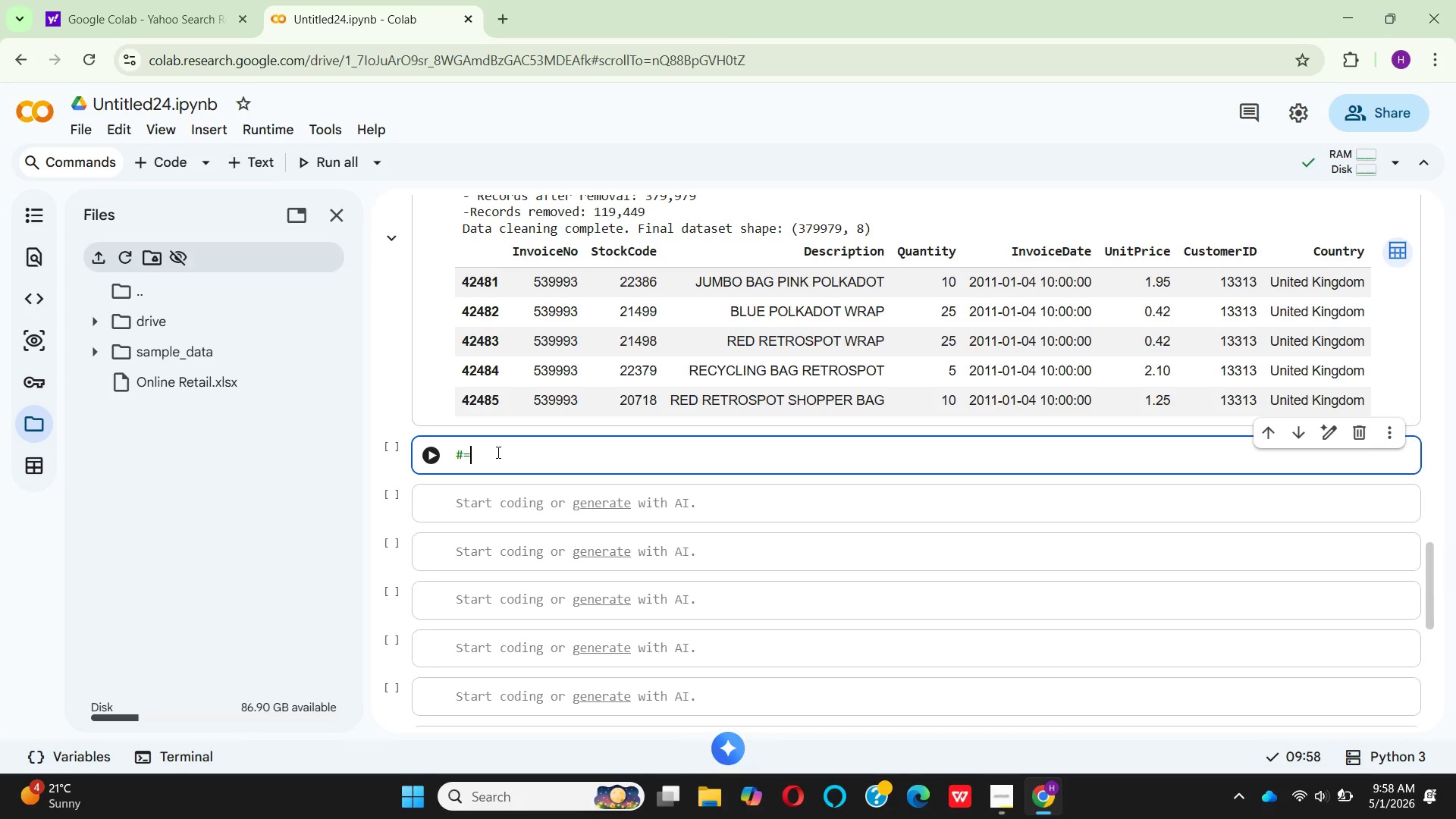 
hold_key(key=Equal, duration=1.5)
 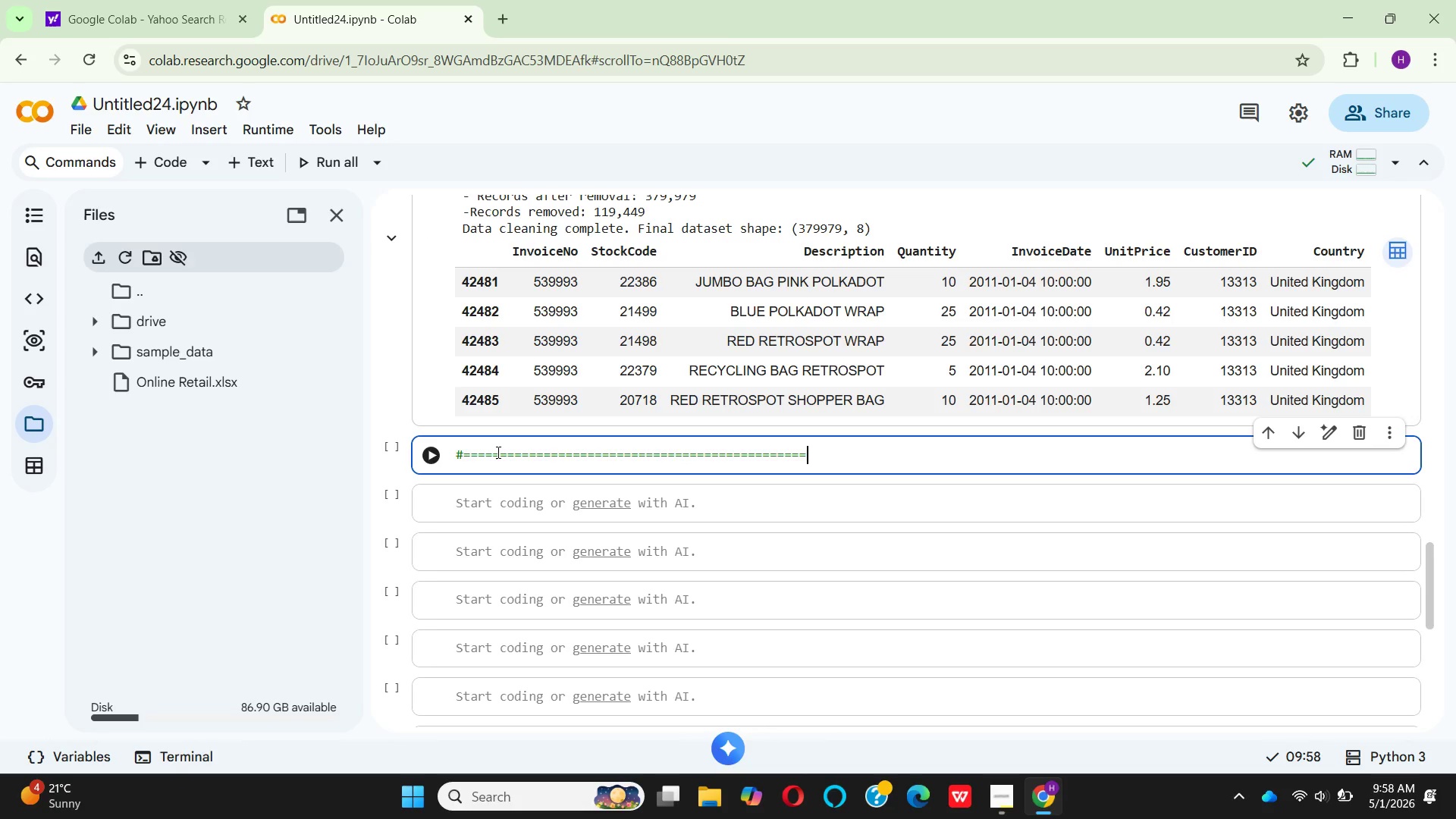 
hold_key(key=Equal, duration=0.56)
 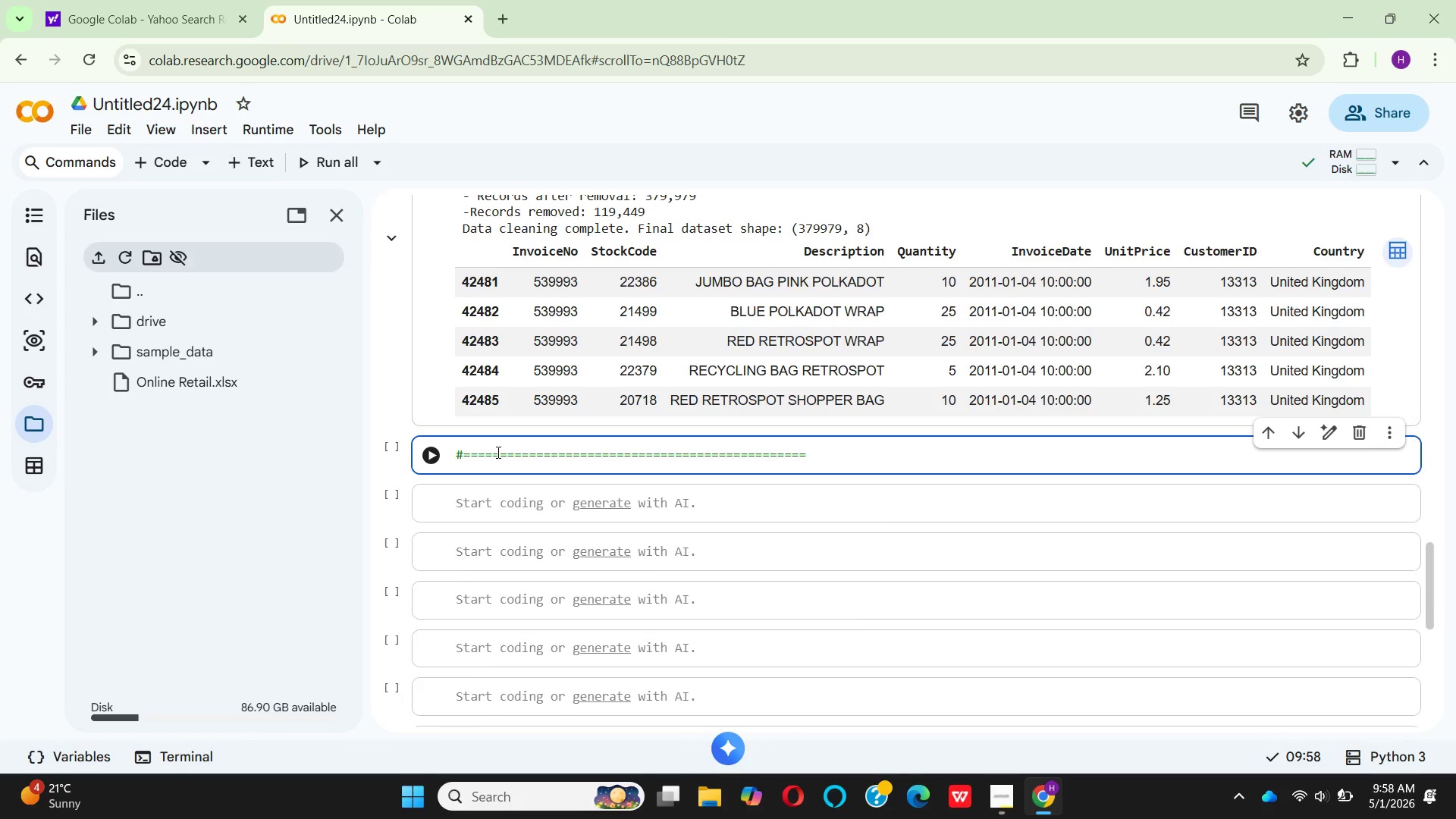 
key(Enter)
 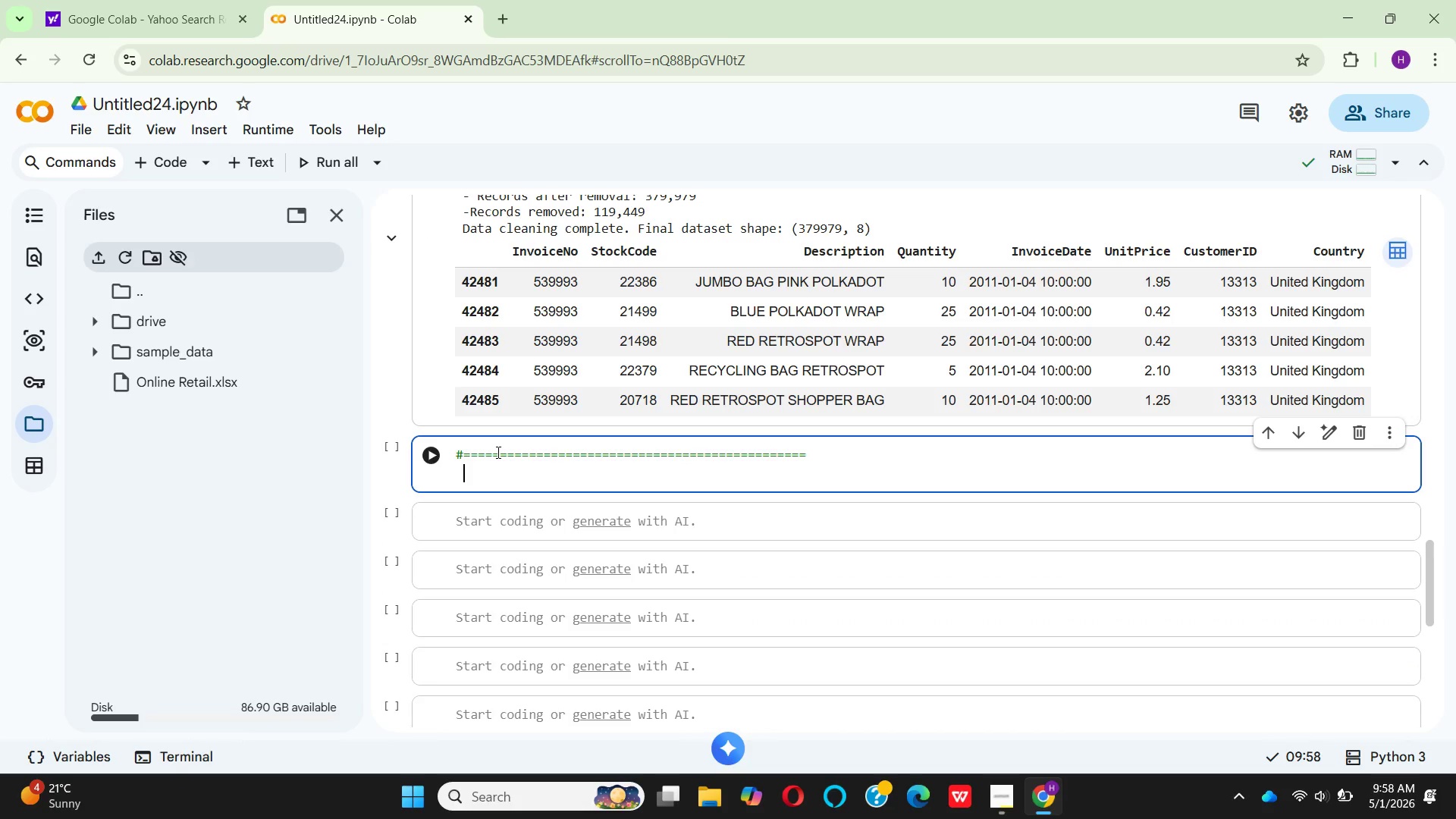 
type( # STEP 4: )
 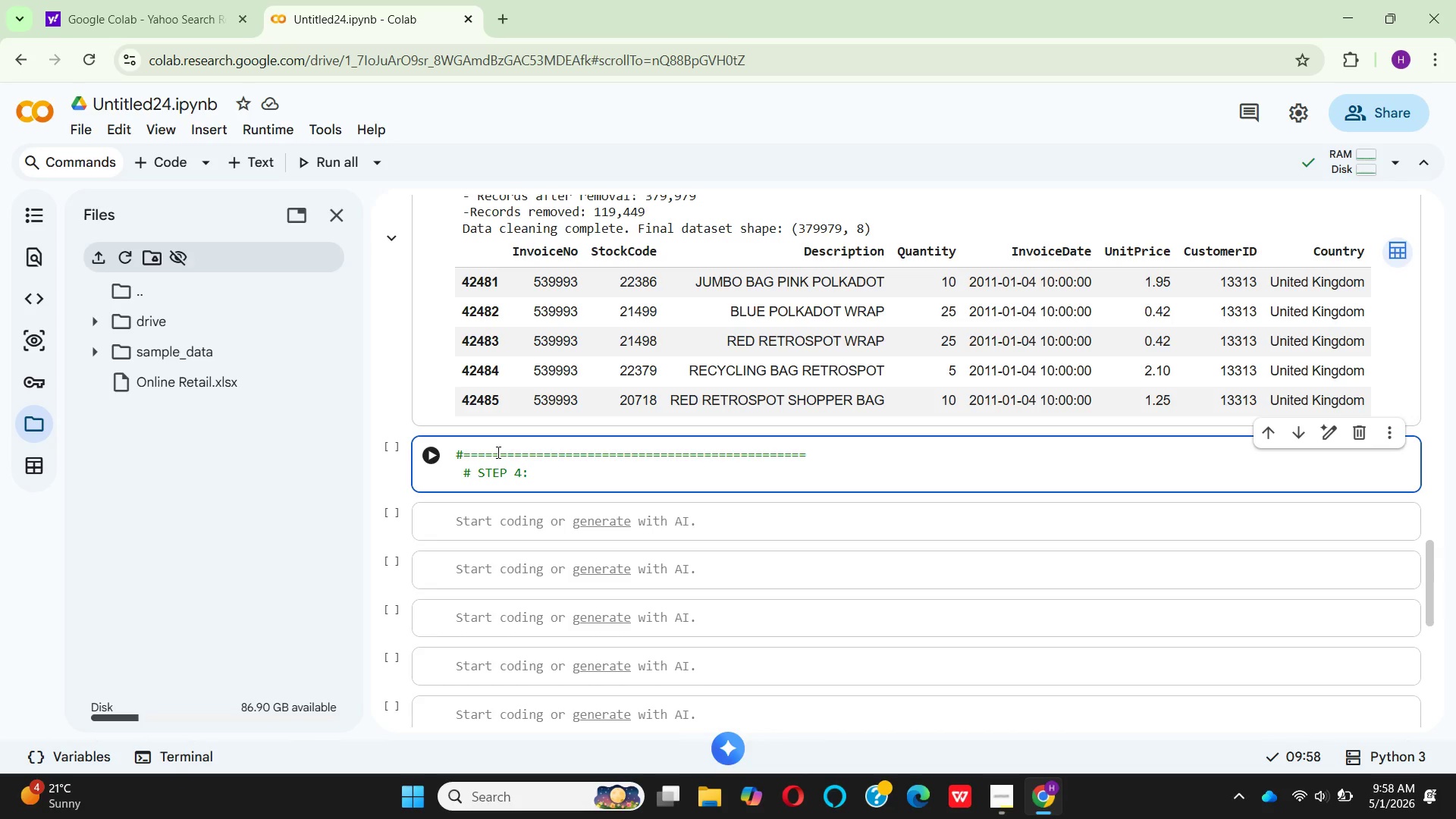 
wait(5.97)
 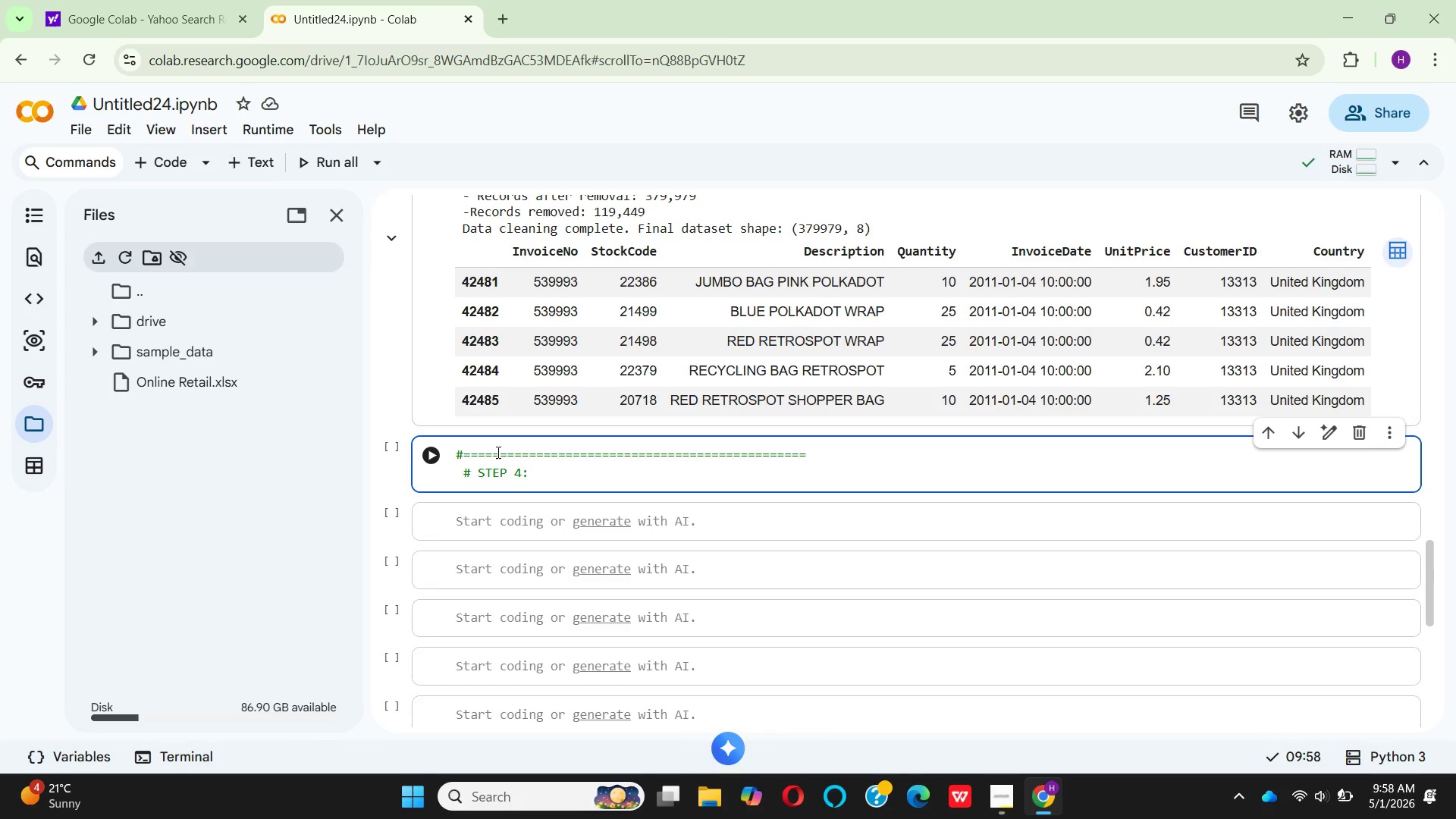 
type(PREPARE SESSION DATA FOR COHORT ANA)
 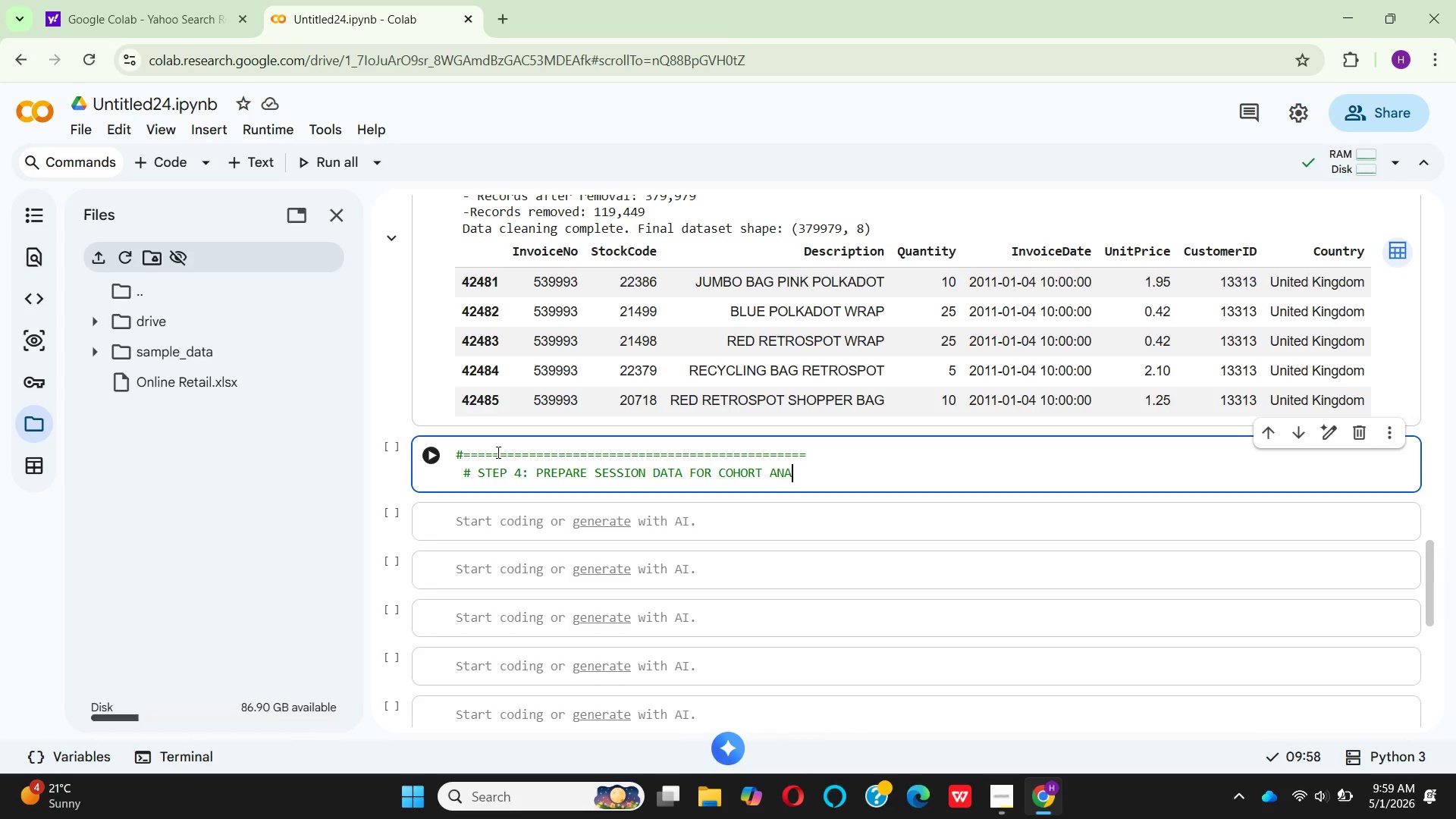 
type(LY)
 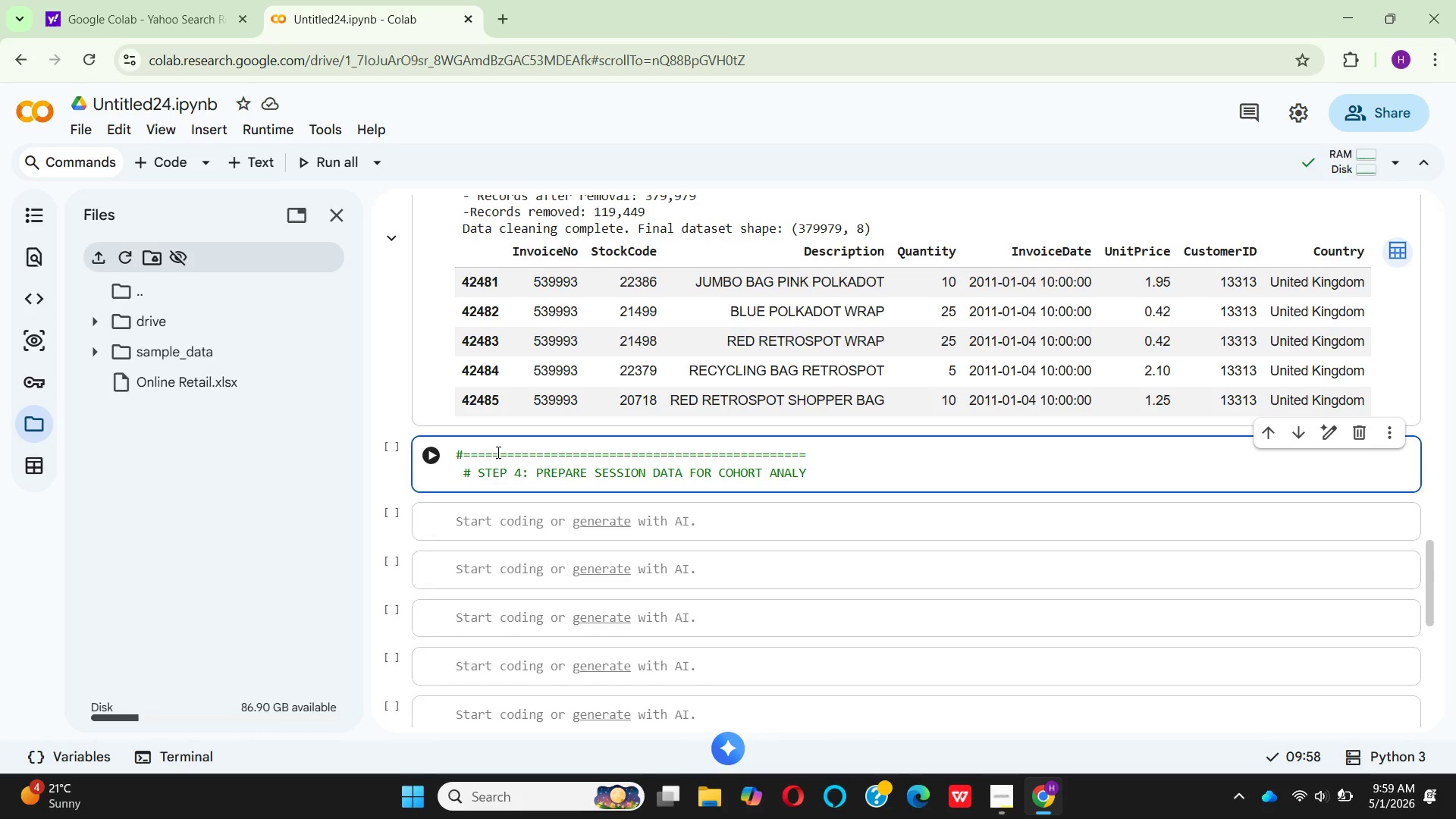 
type(SIS)
 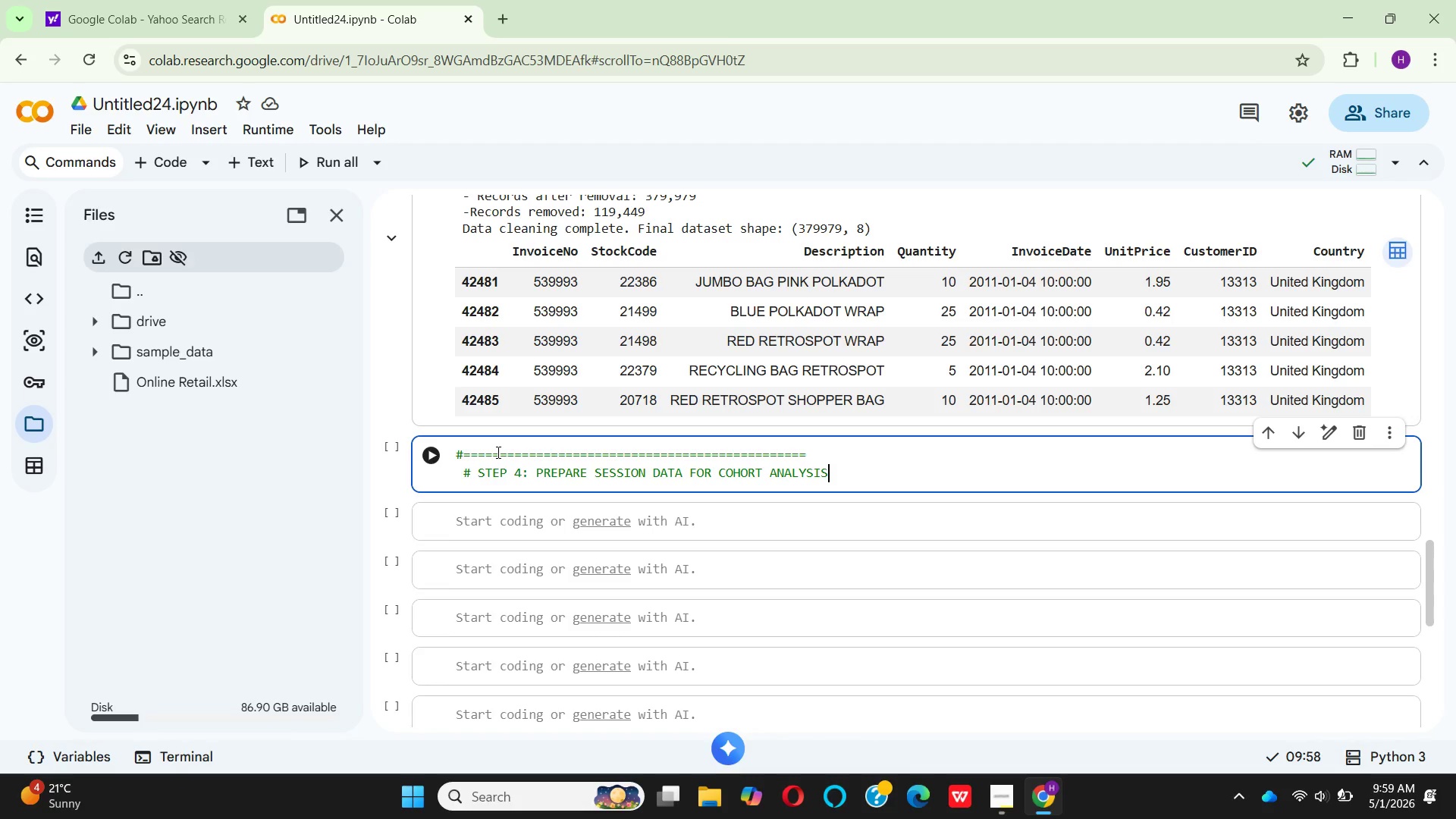 
key(ArrowUp)
 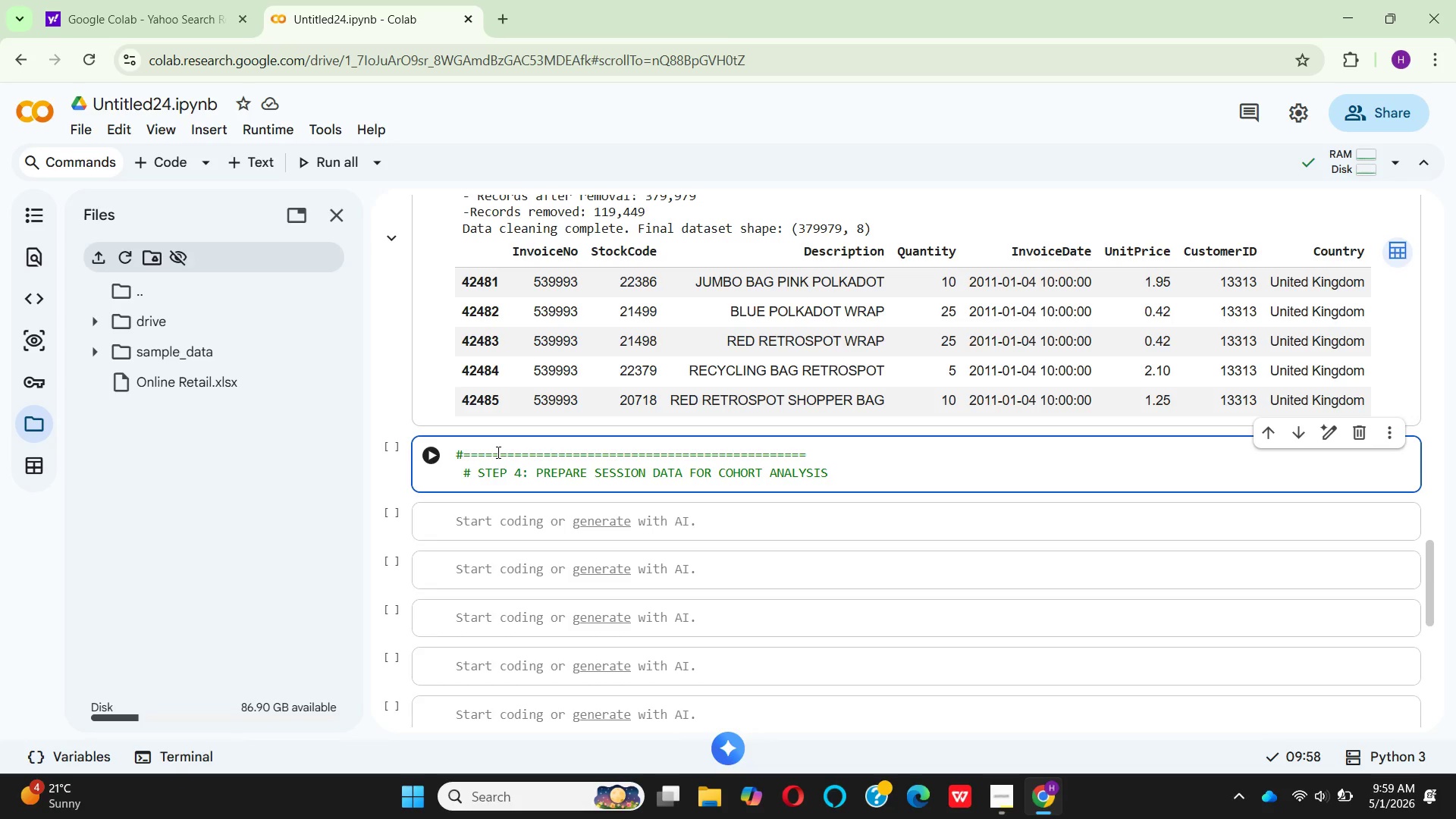 
hold_key(key=Equal, duration=0.55)
 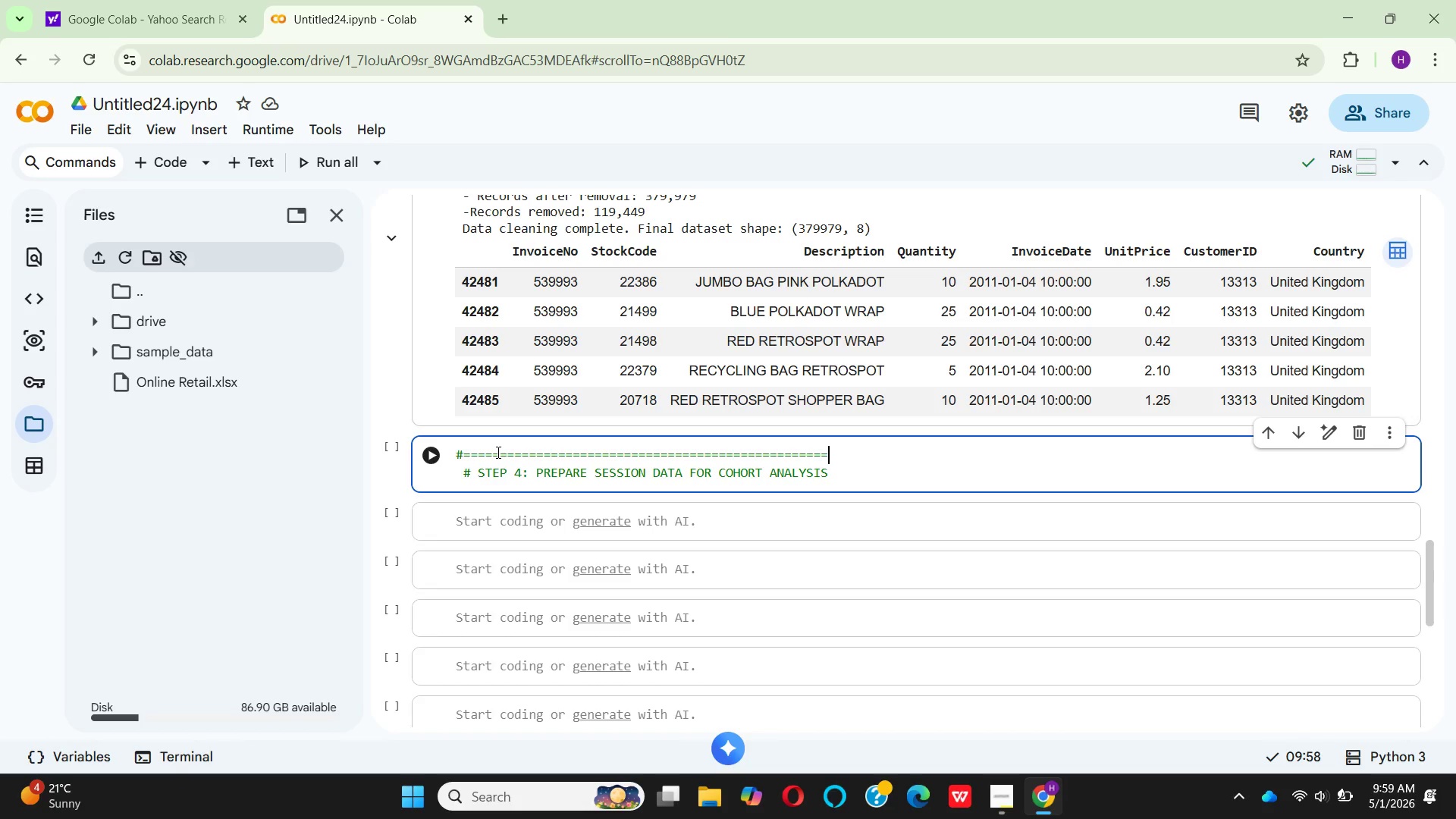 
key(Equal)
 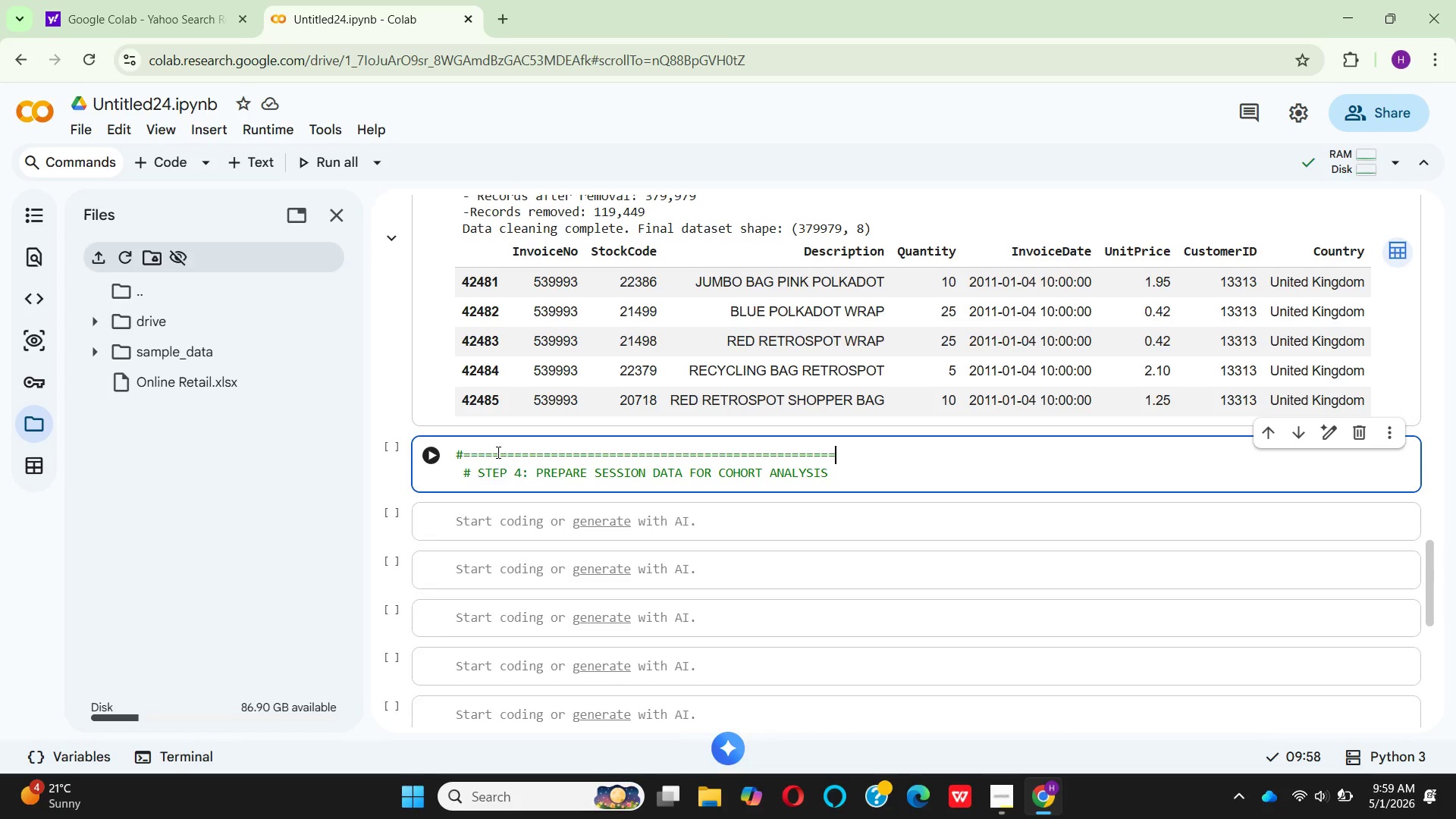 
key(Equal)
 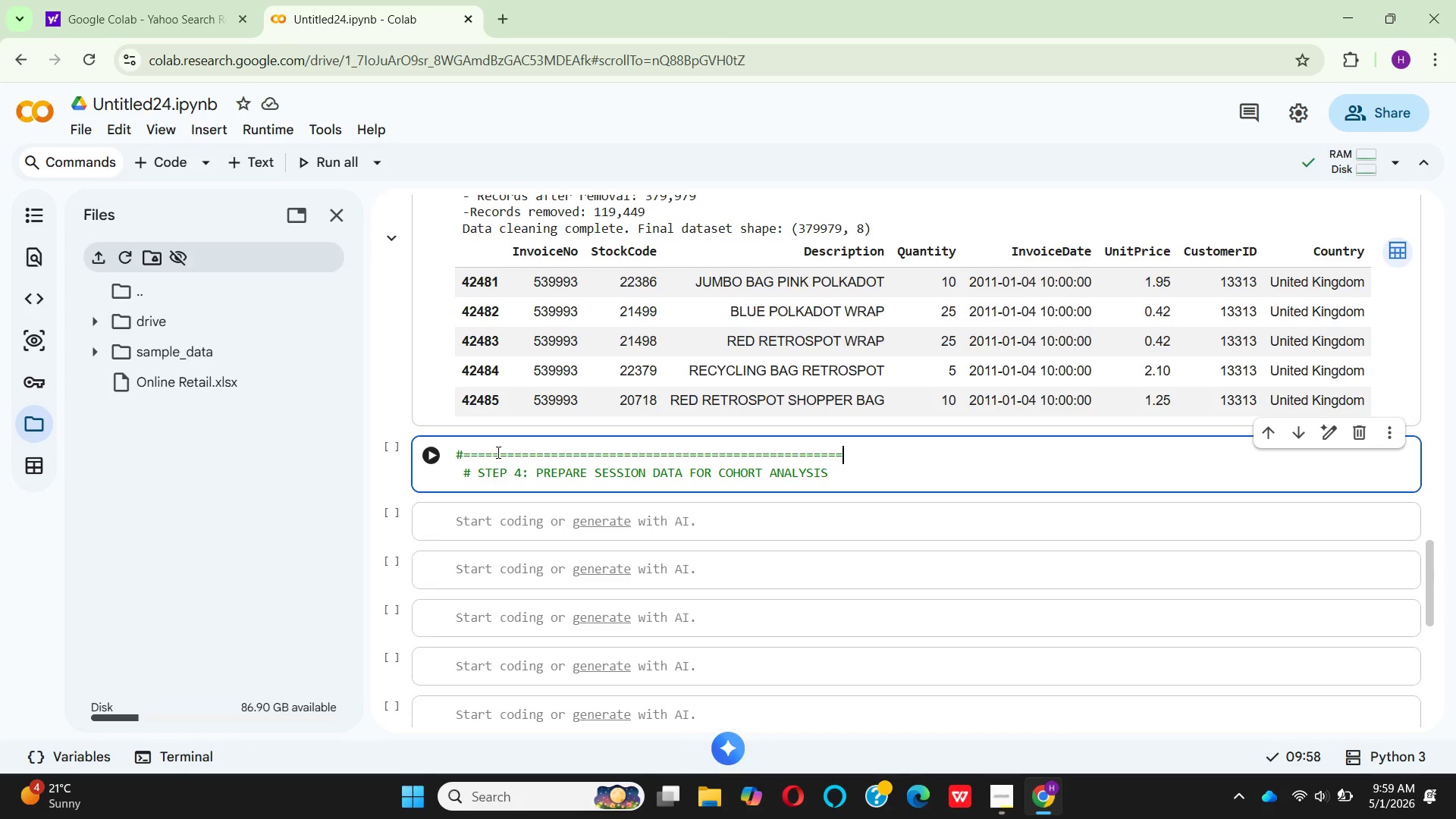 
key(Equal)
 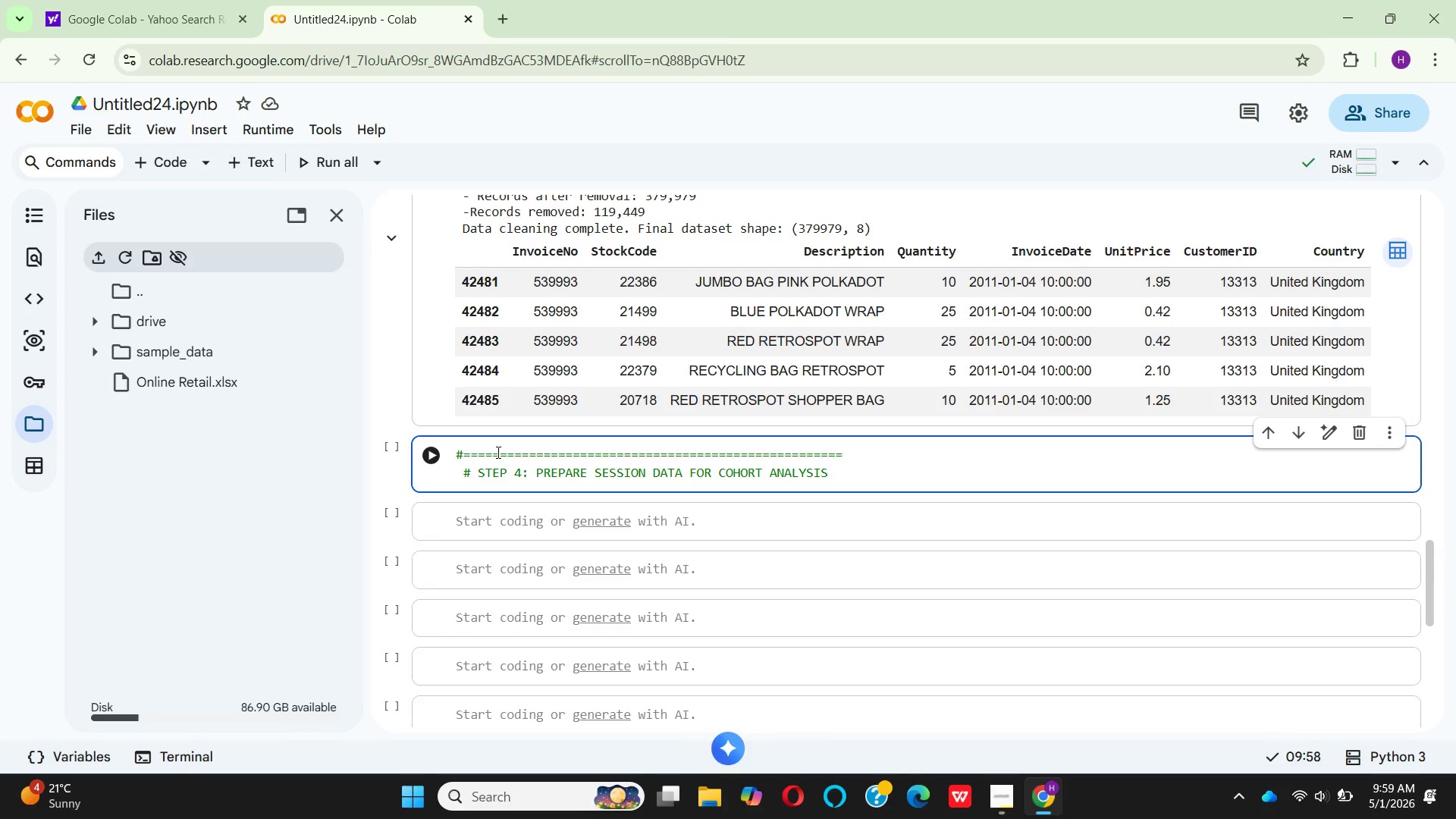 
key(ArrowDown)
 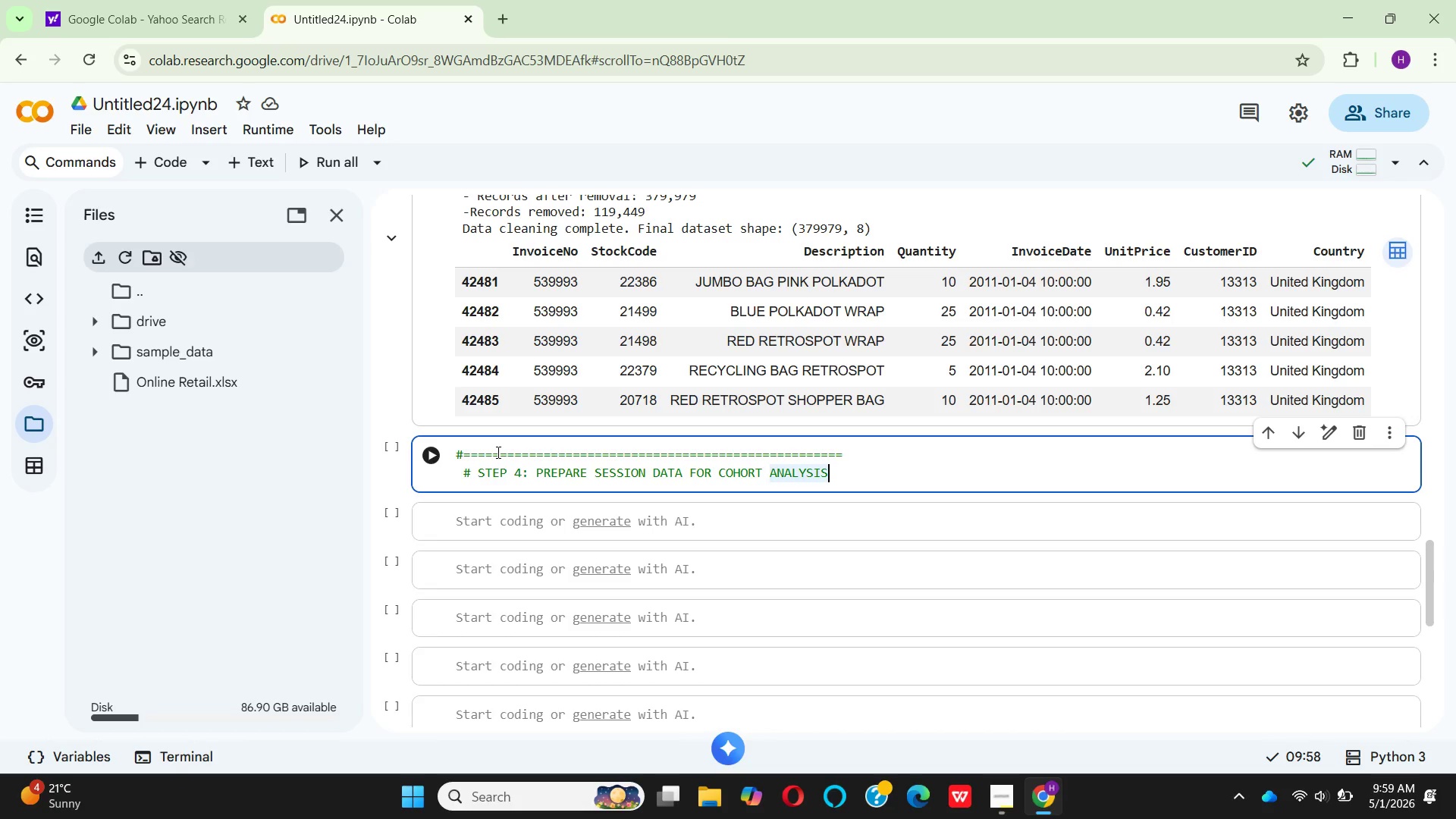 
key(Enter)
 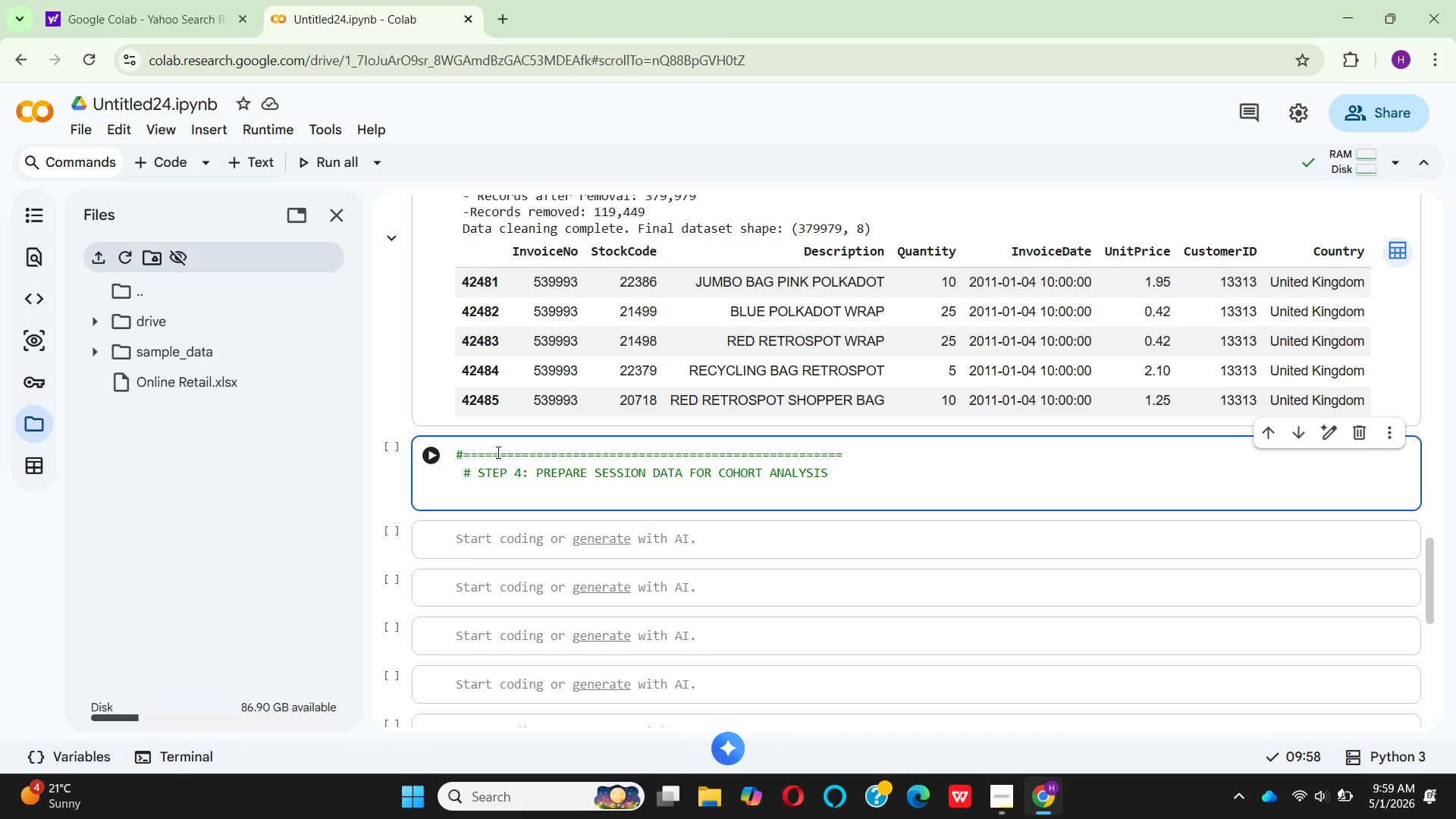 
key(Backspace)
 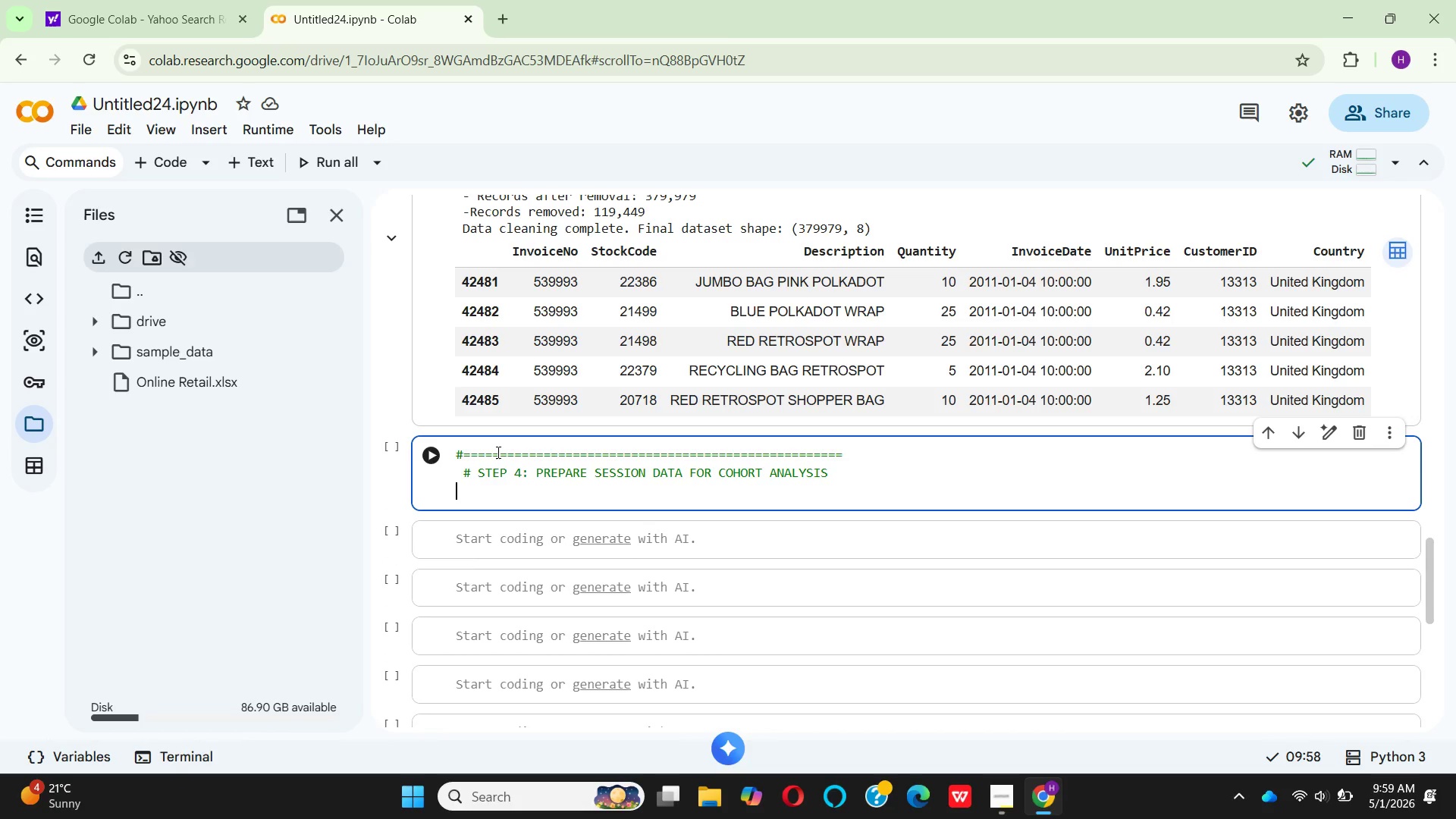 
key(Shift+3)
 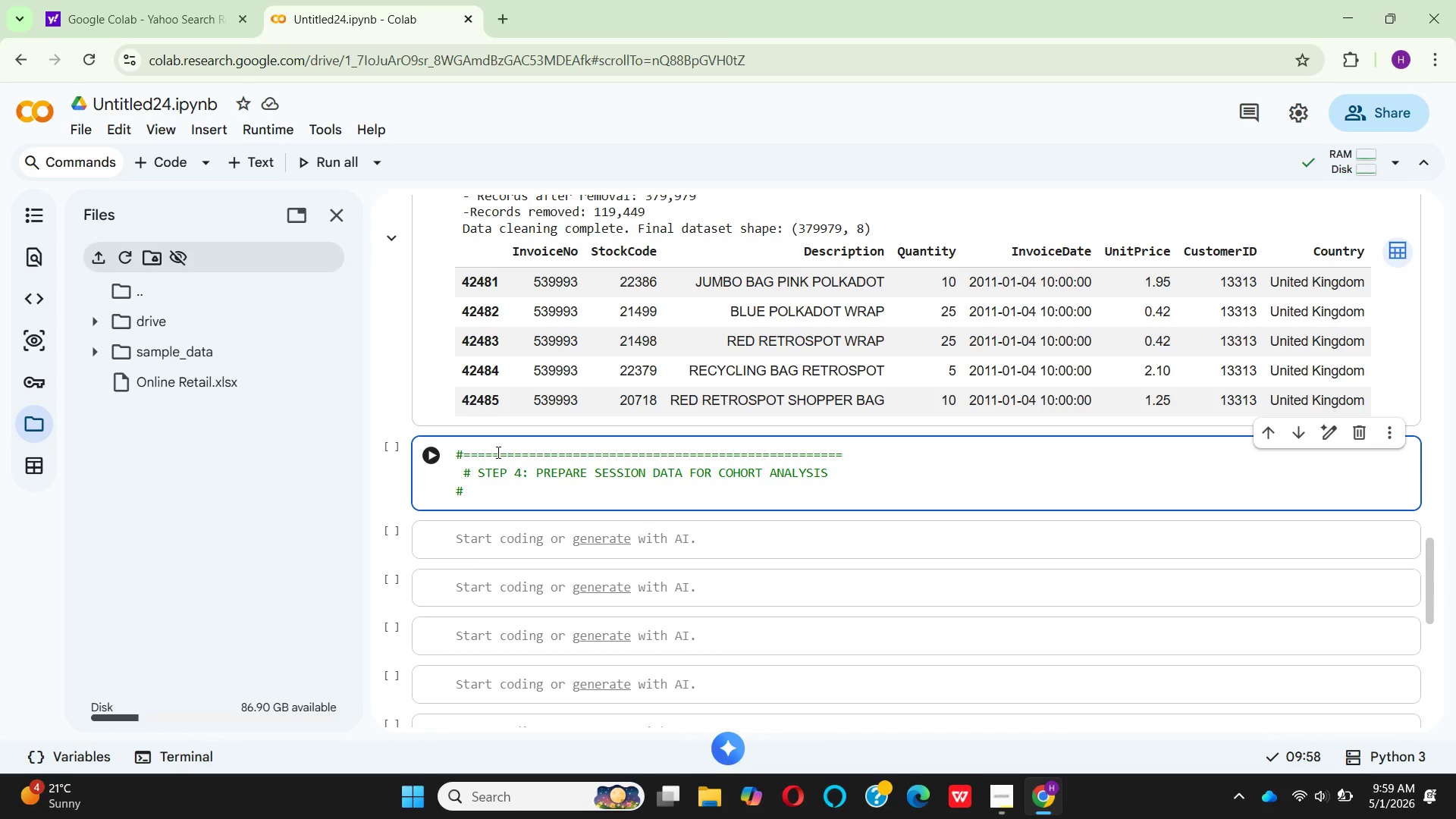 
hold_key(key=Equal, duration=1.5)
 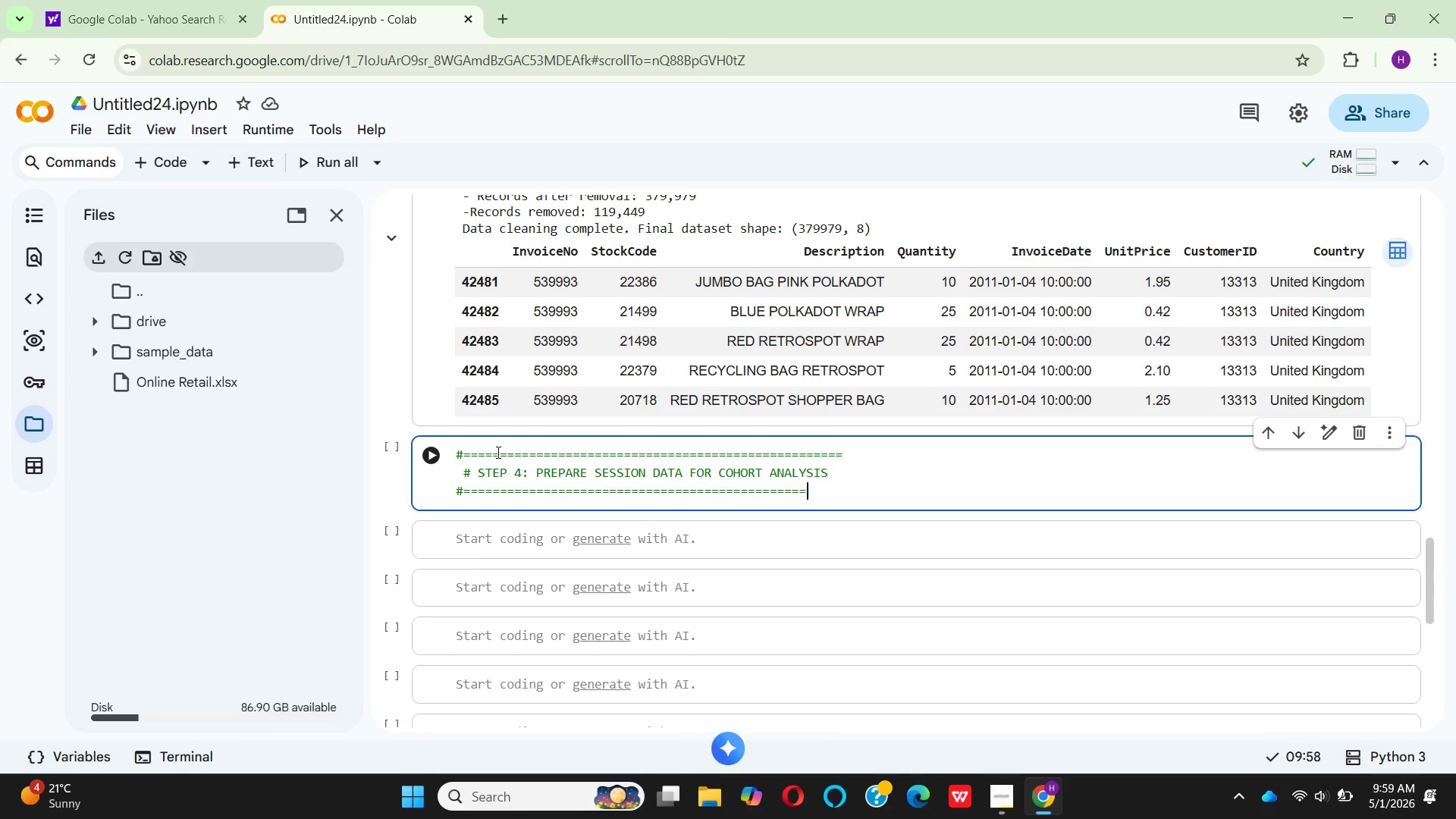 
hold_key(key=Equal, duration=0.72)
 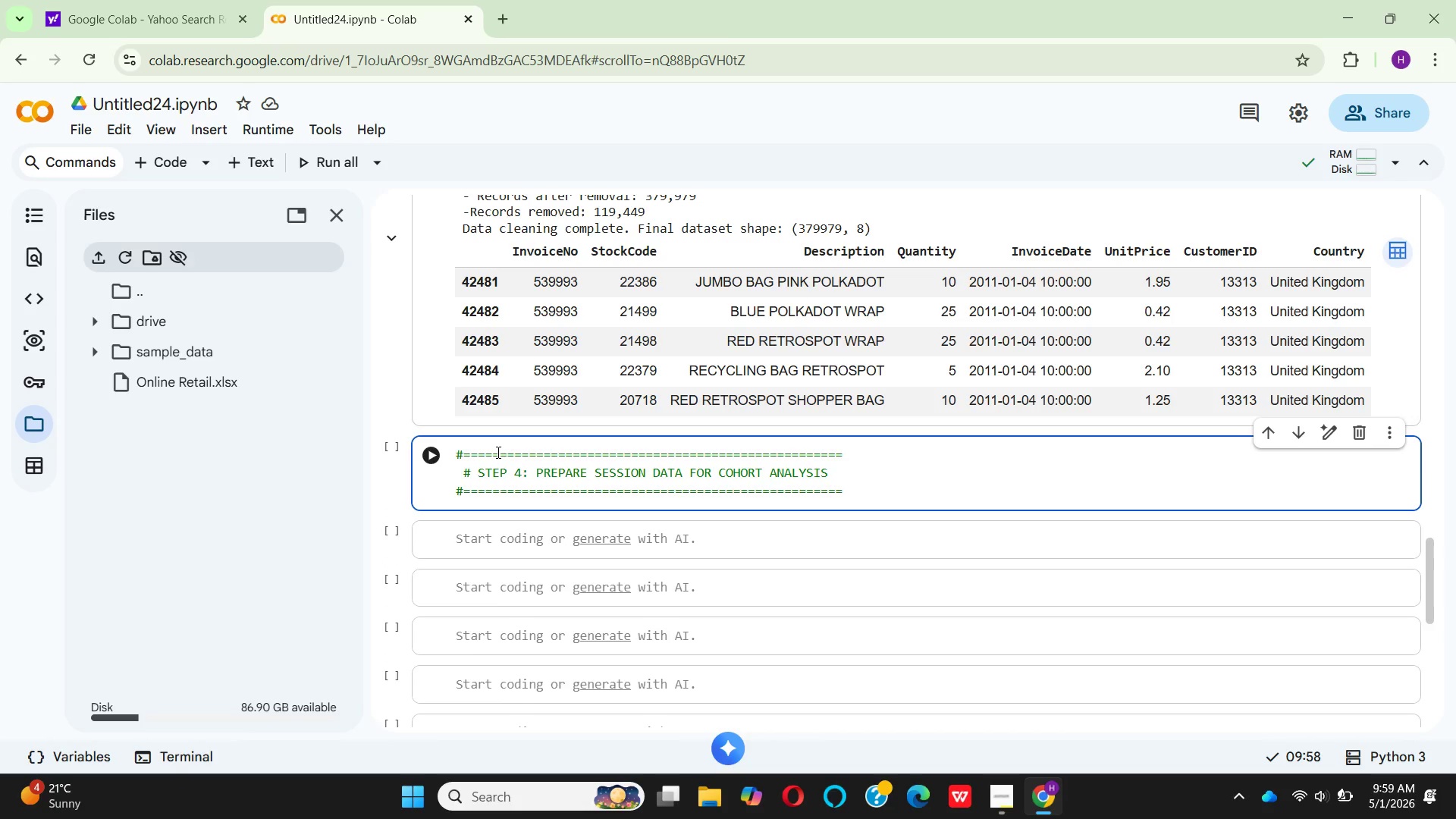 
key(Enter)
 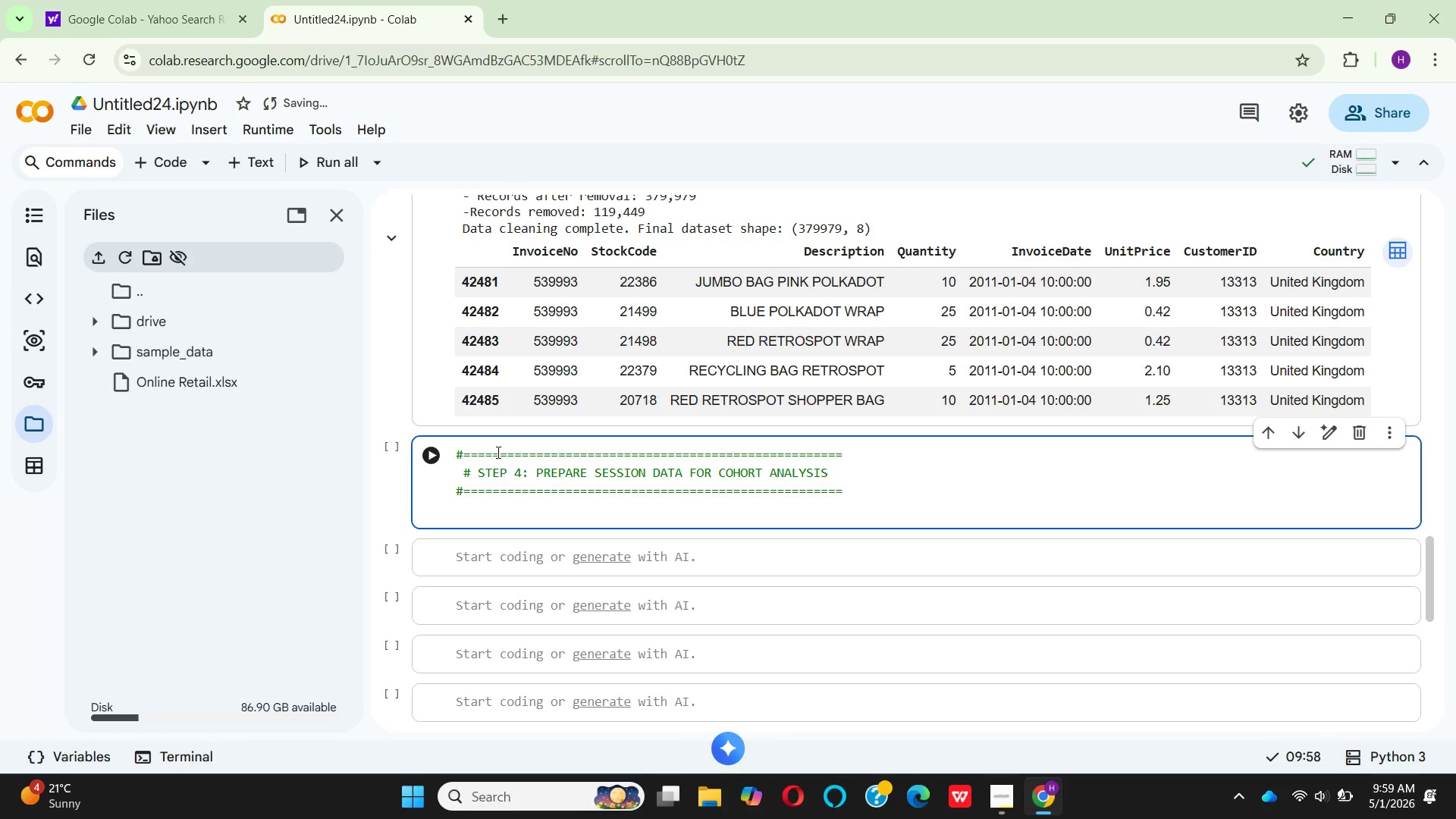 
key(Enter)
 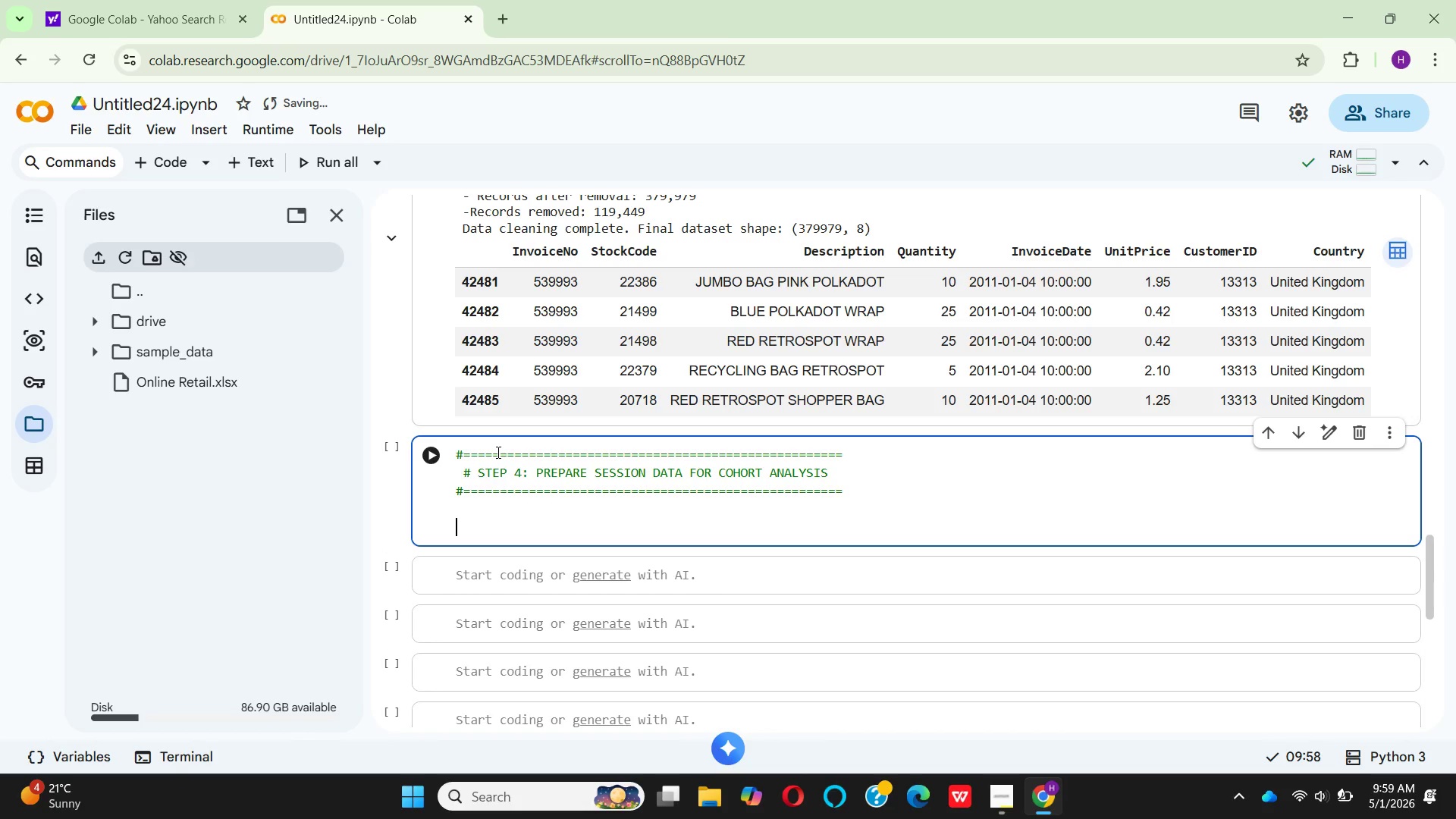 
key(Backspace)
 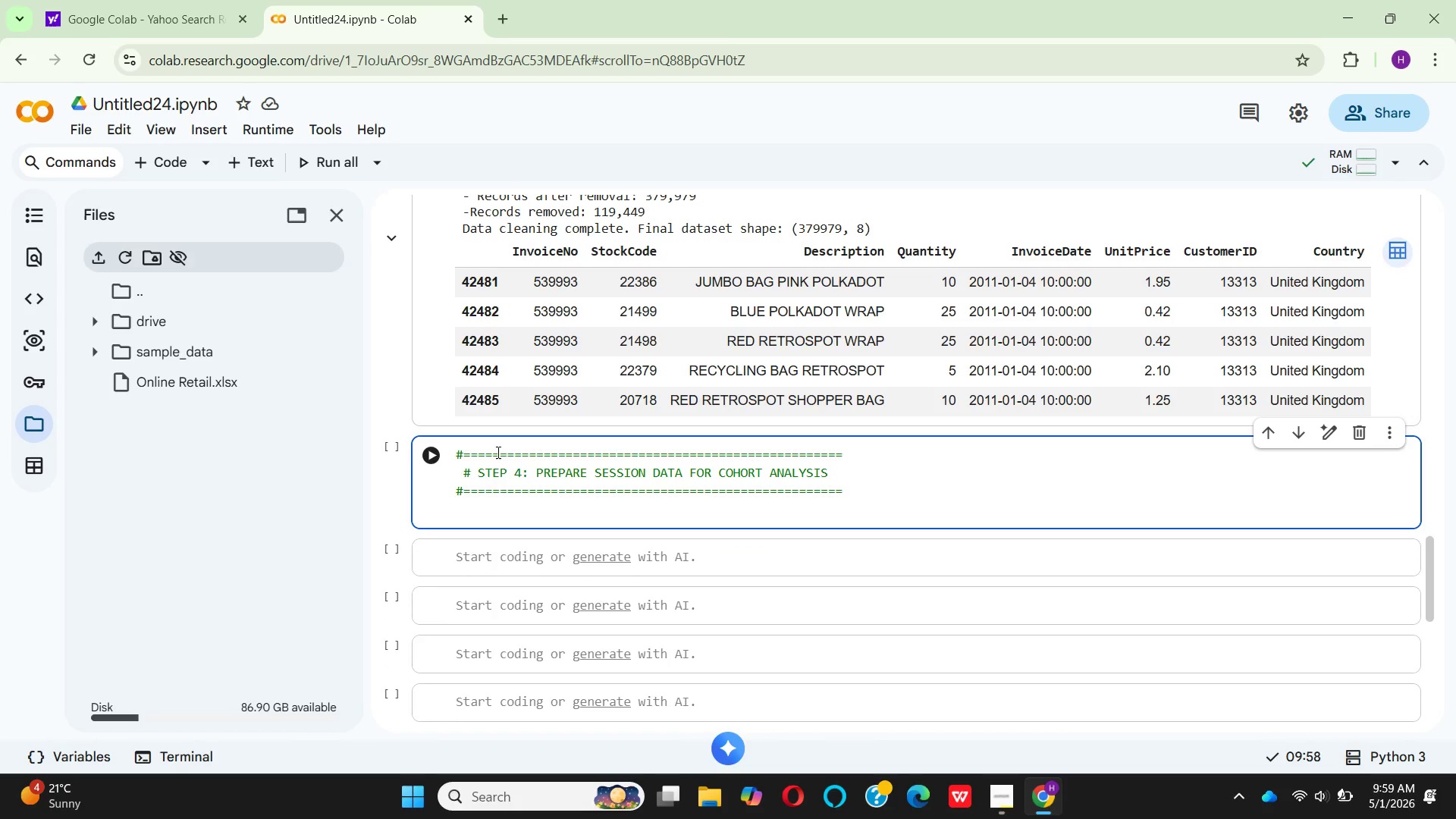 
key(Enter)
 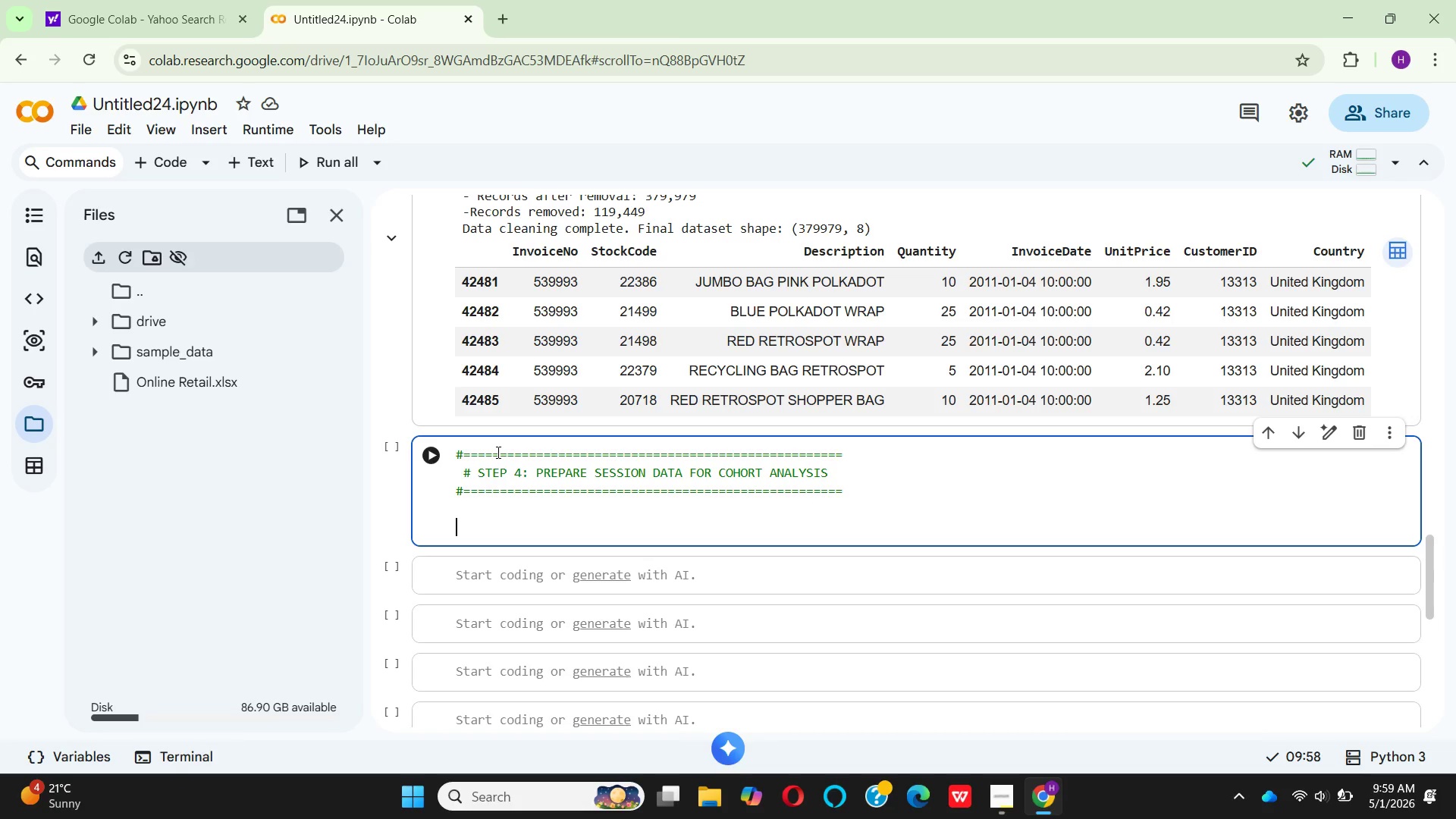 
wait(5.66)
 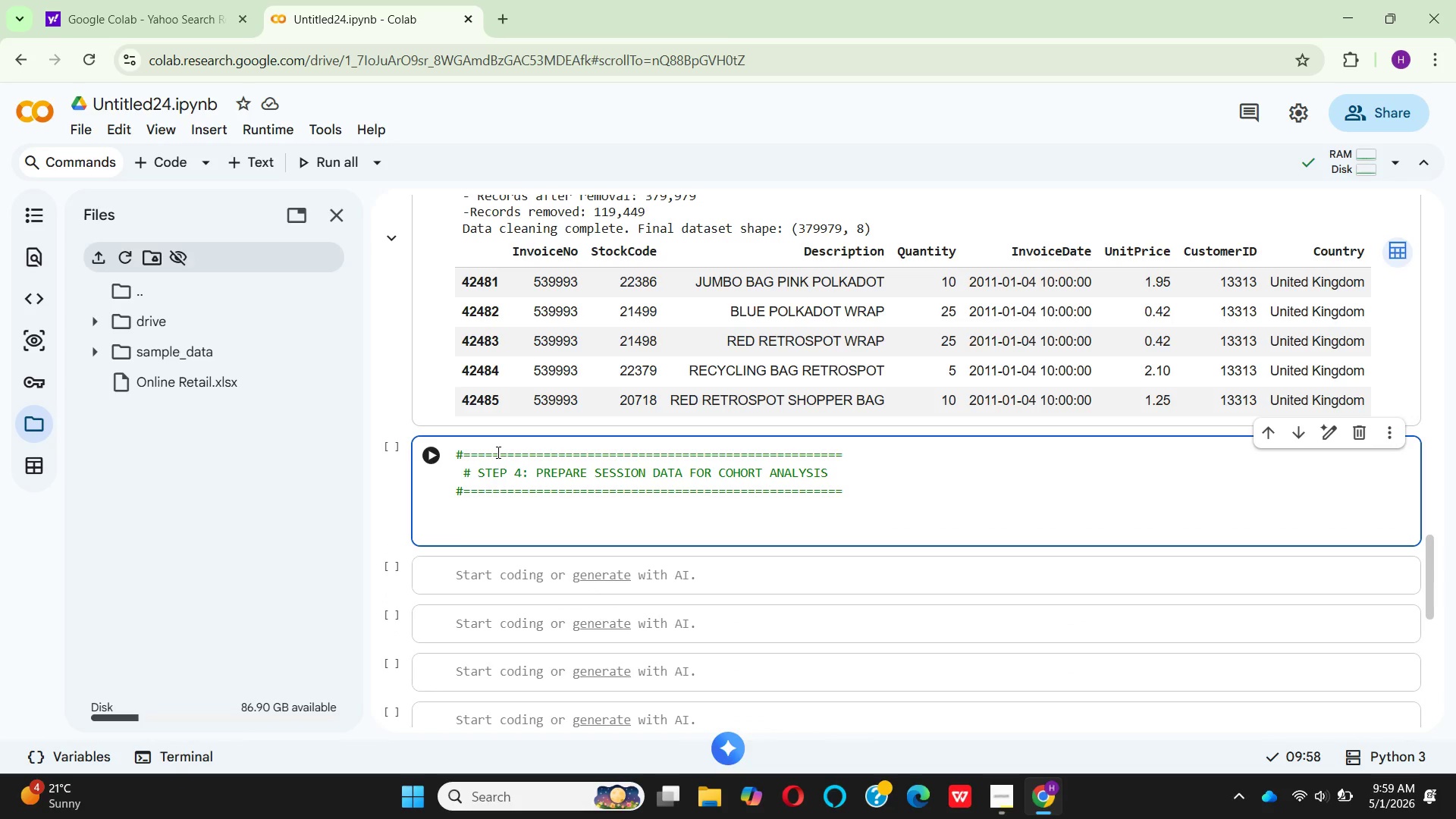 
key(Shift+3)
 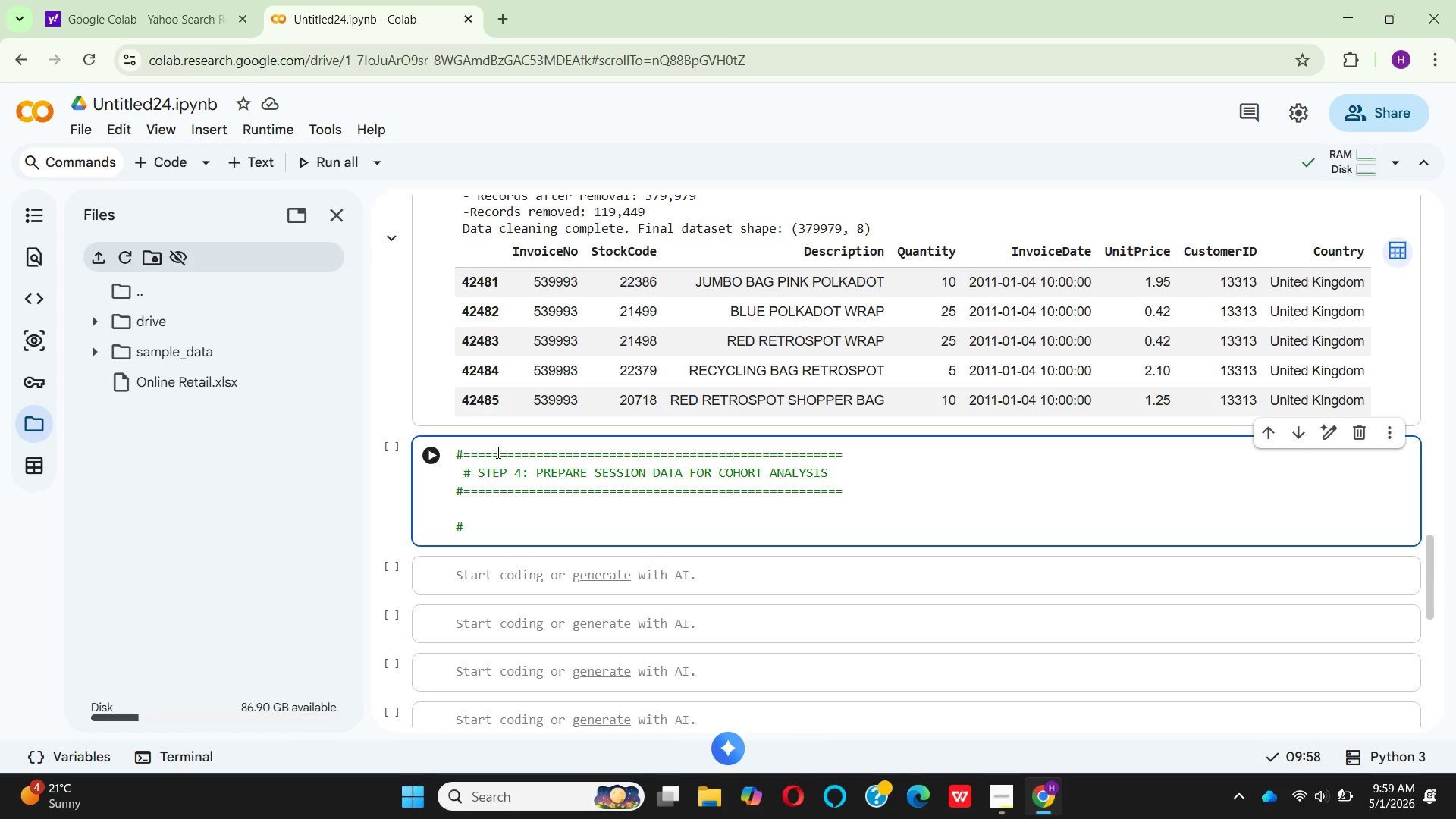 
key(Space)
 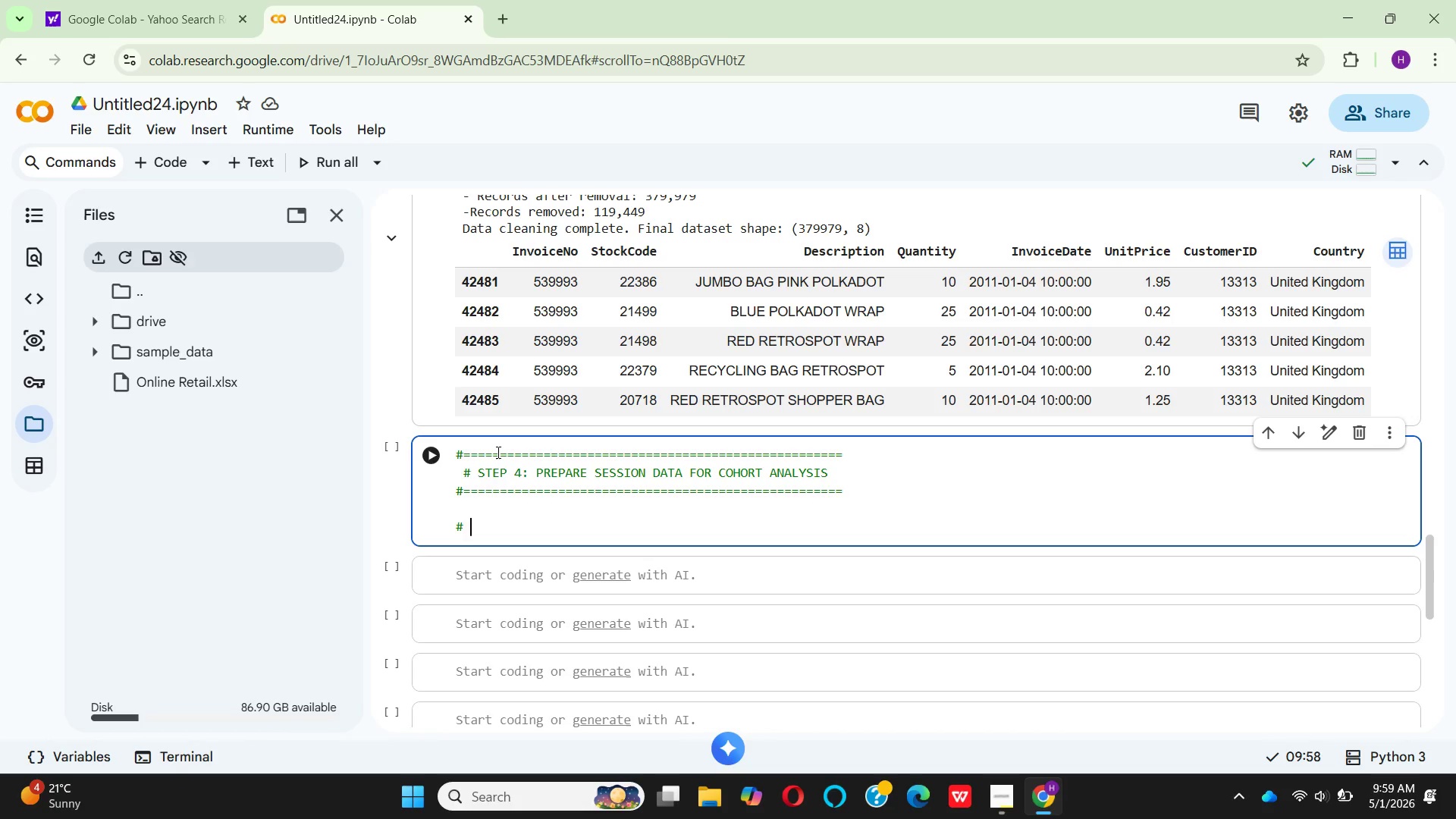 
key(CapsLock)
 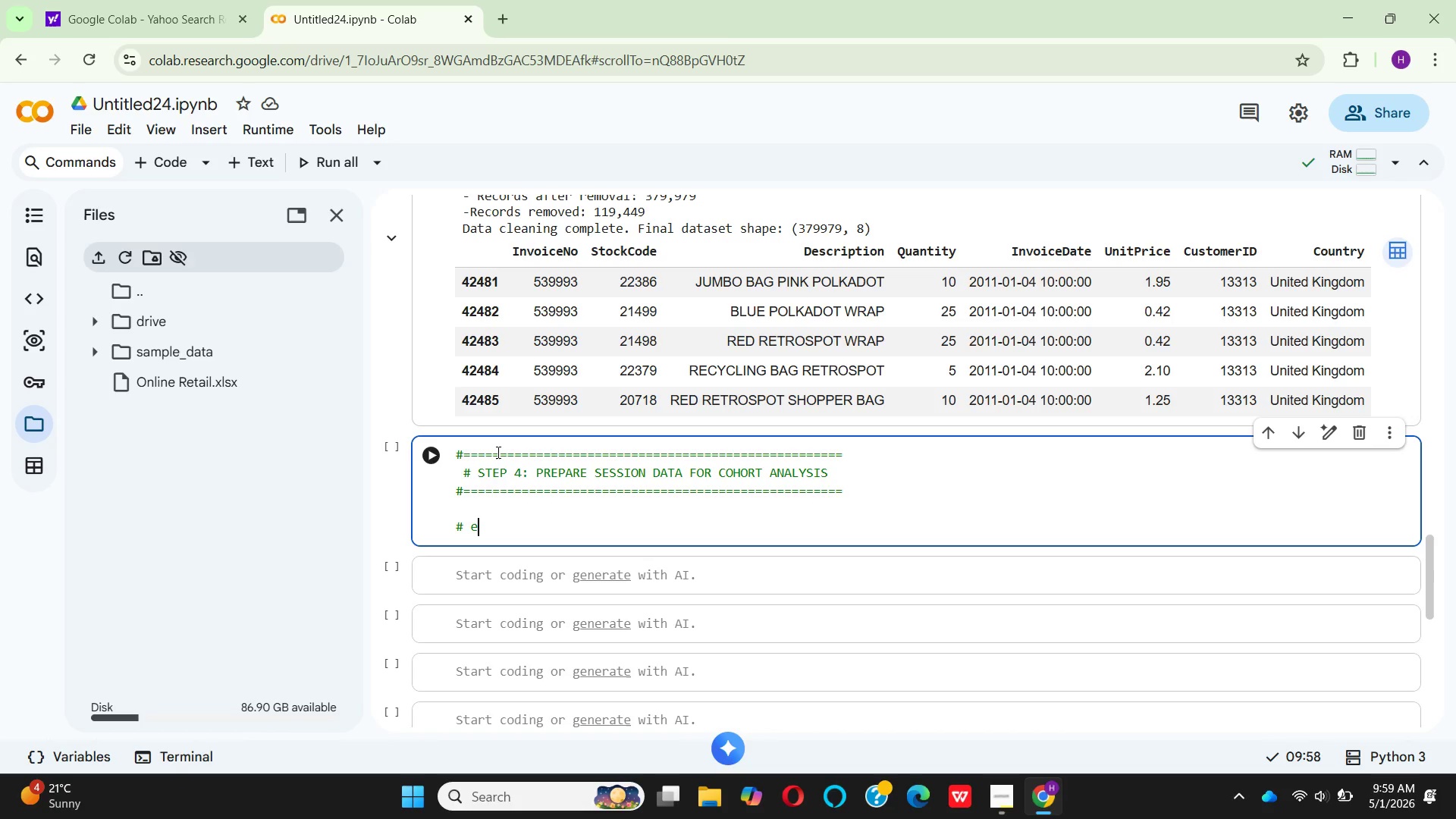 
key(E)
 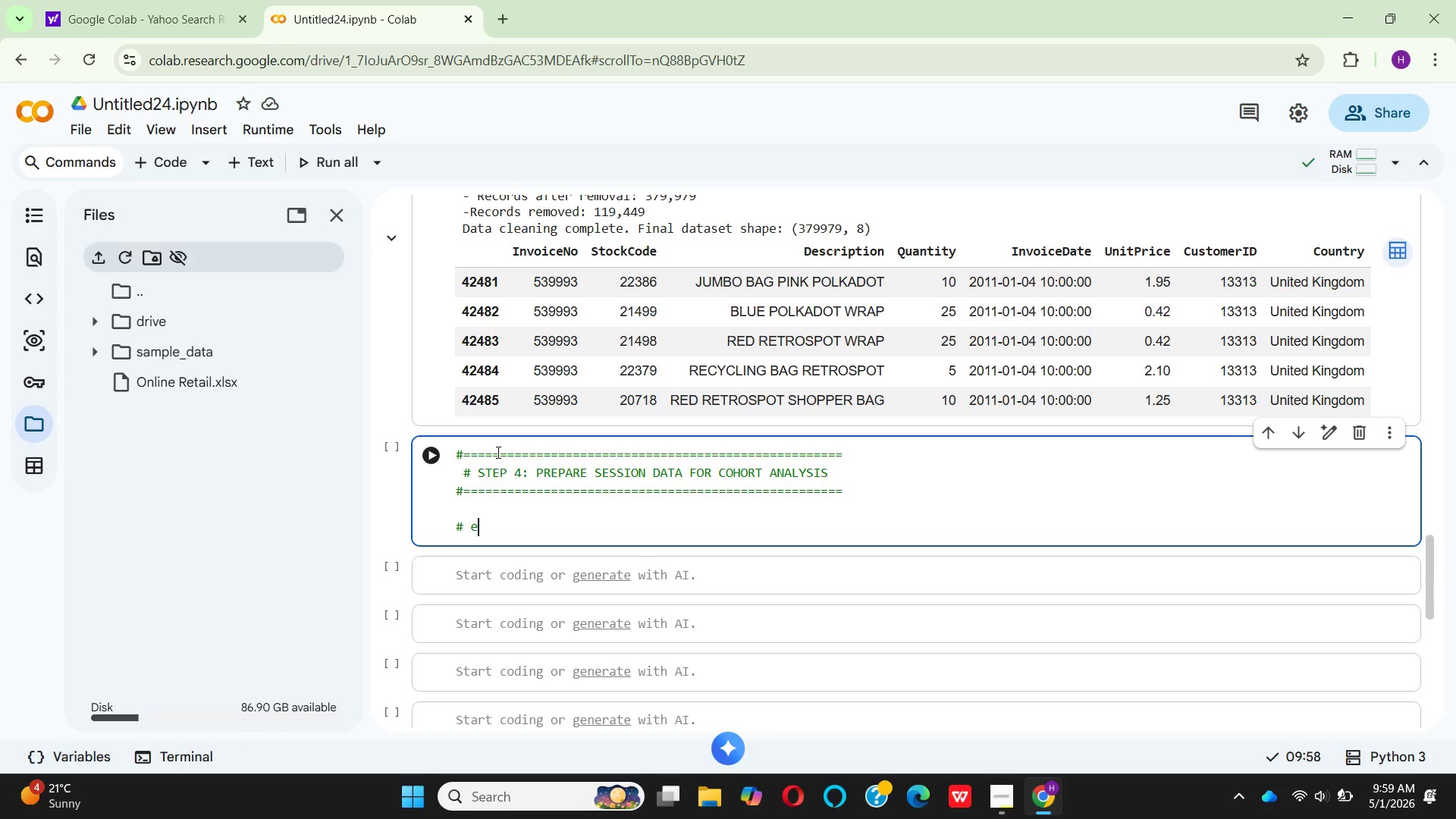 
key(Backspace)
 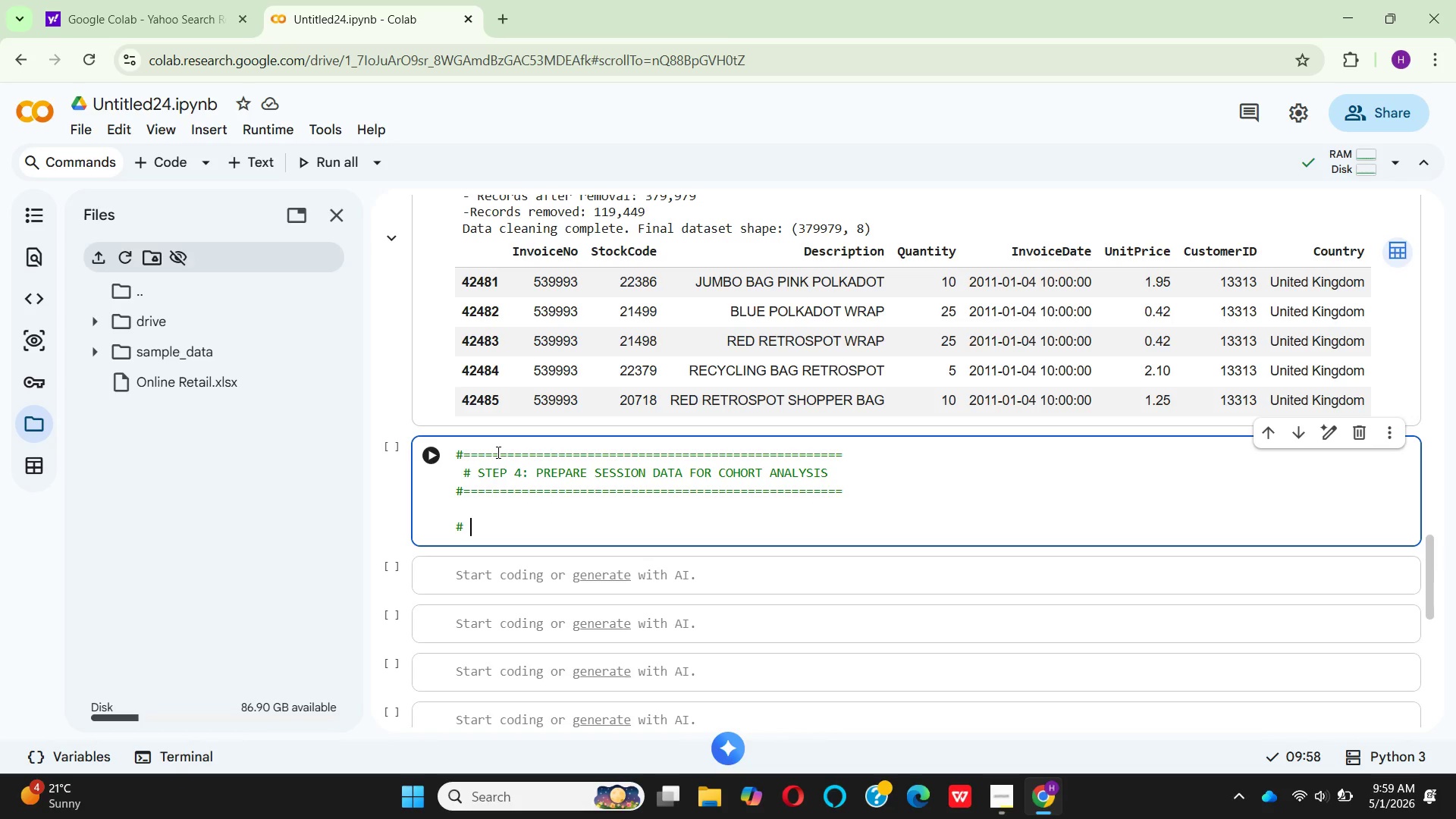 
key(CapsLock)
 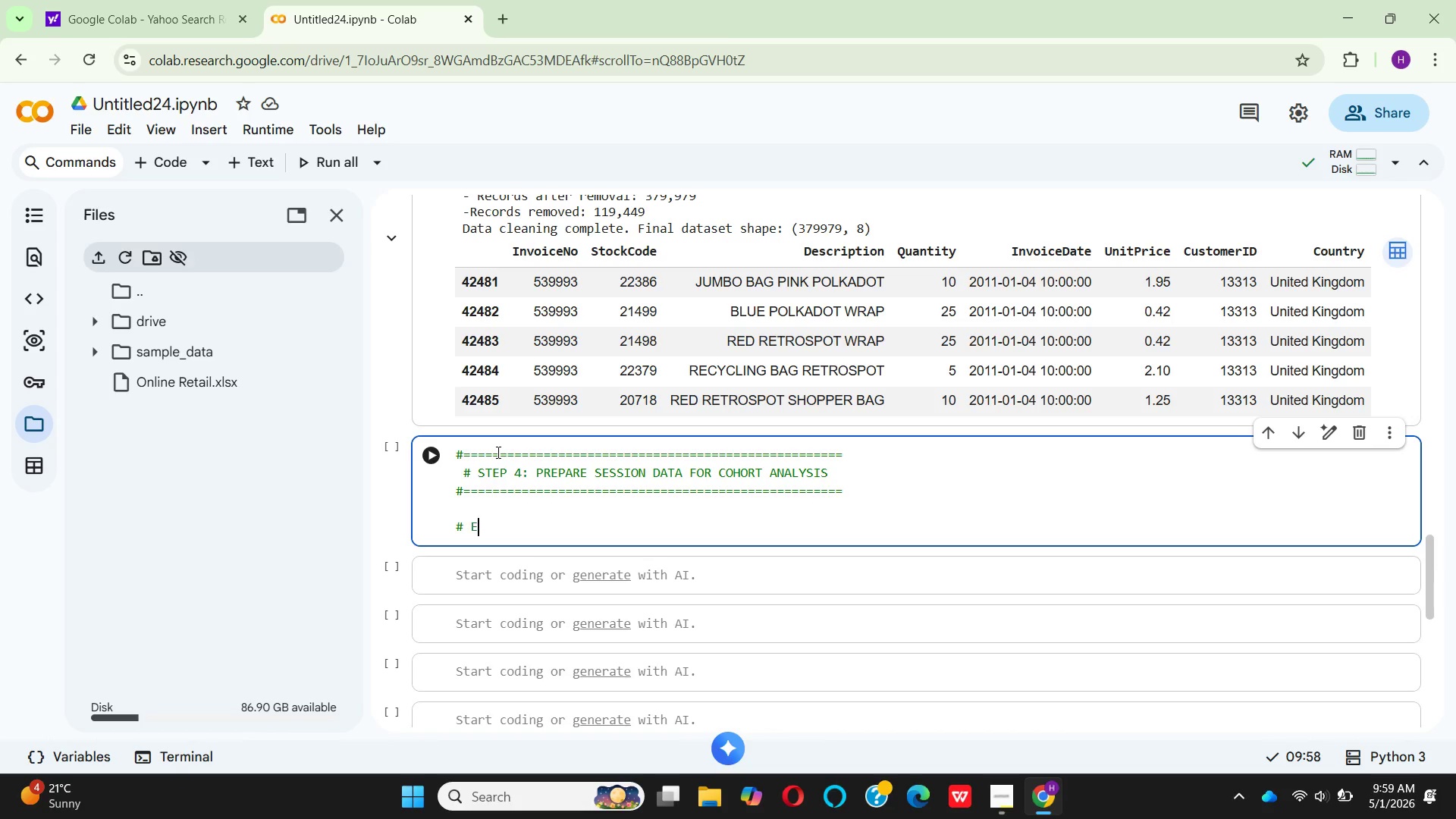 
key(E)
 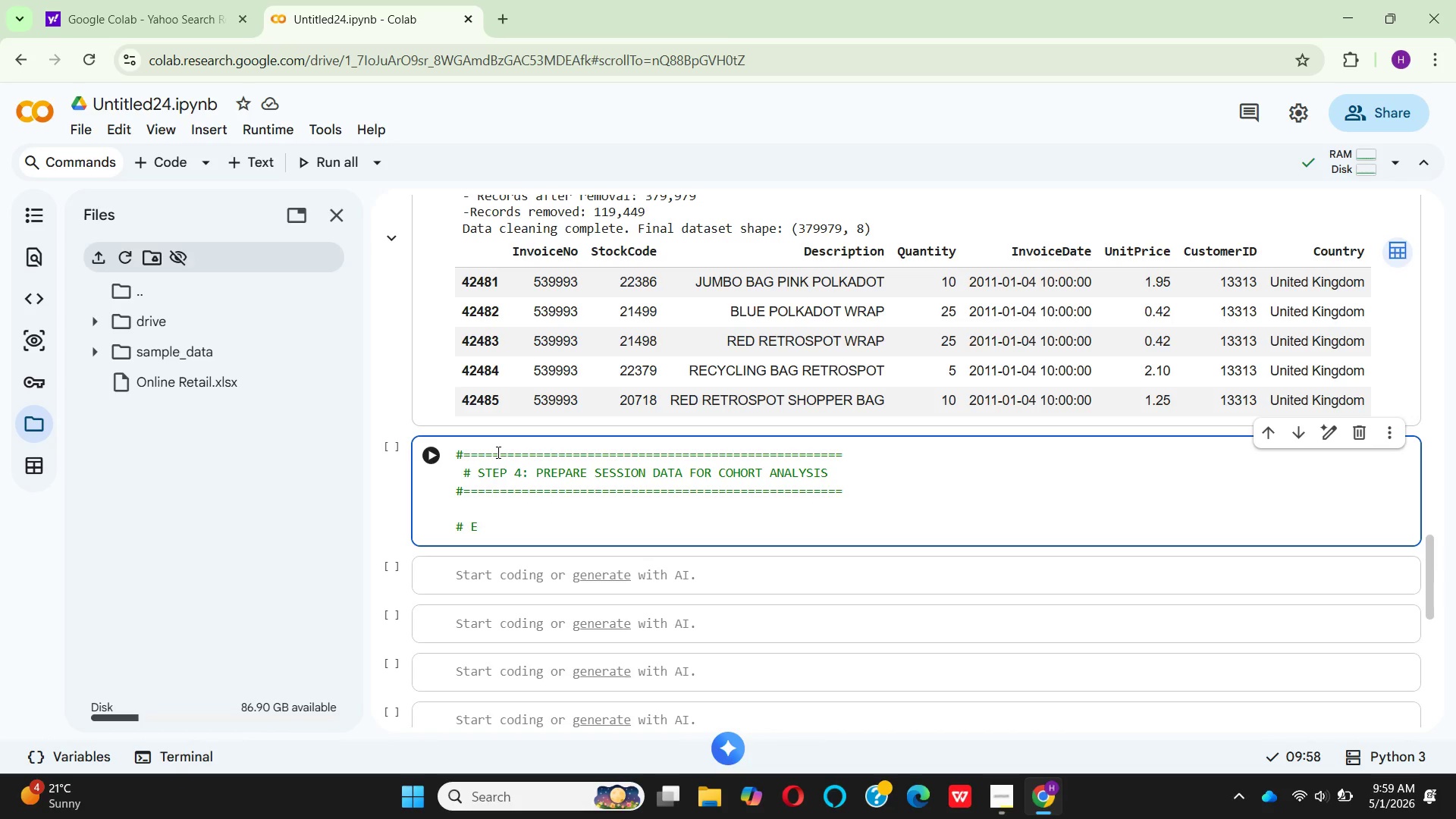 
key(CapsLock)
 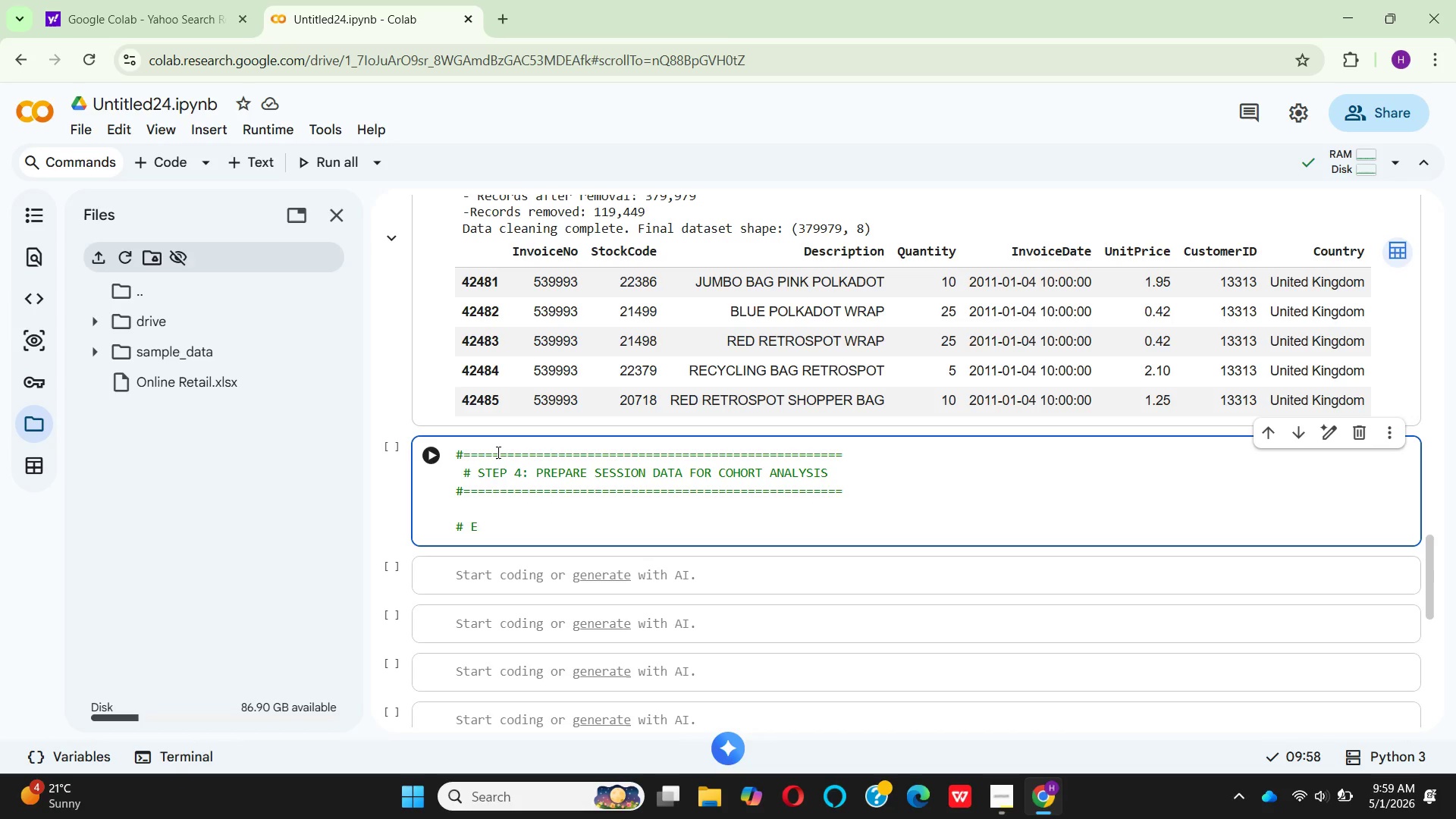 
wait(5.89)
 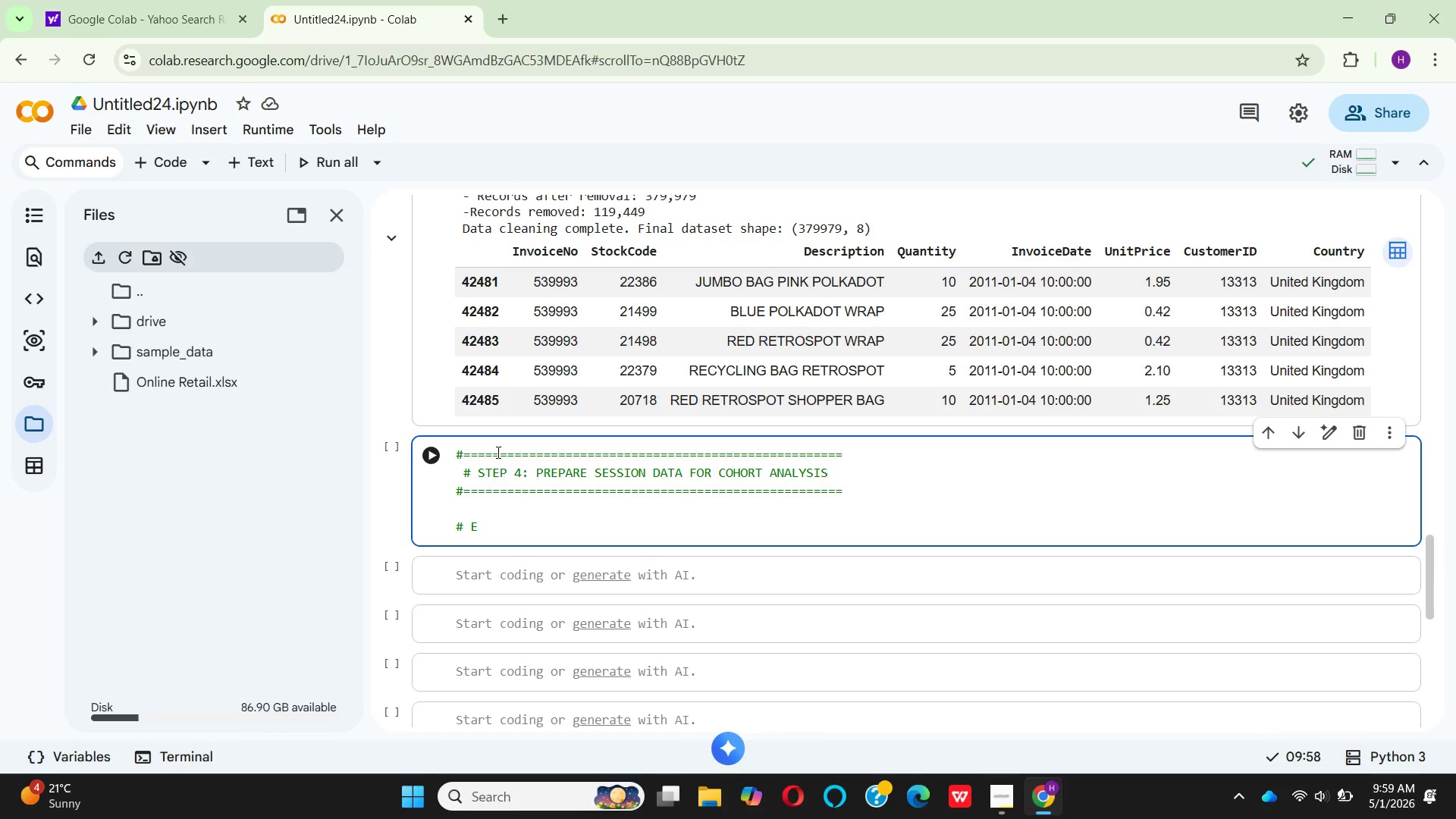 
type(xtact month frm InvoiceD)
 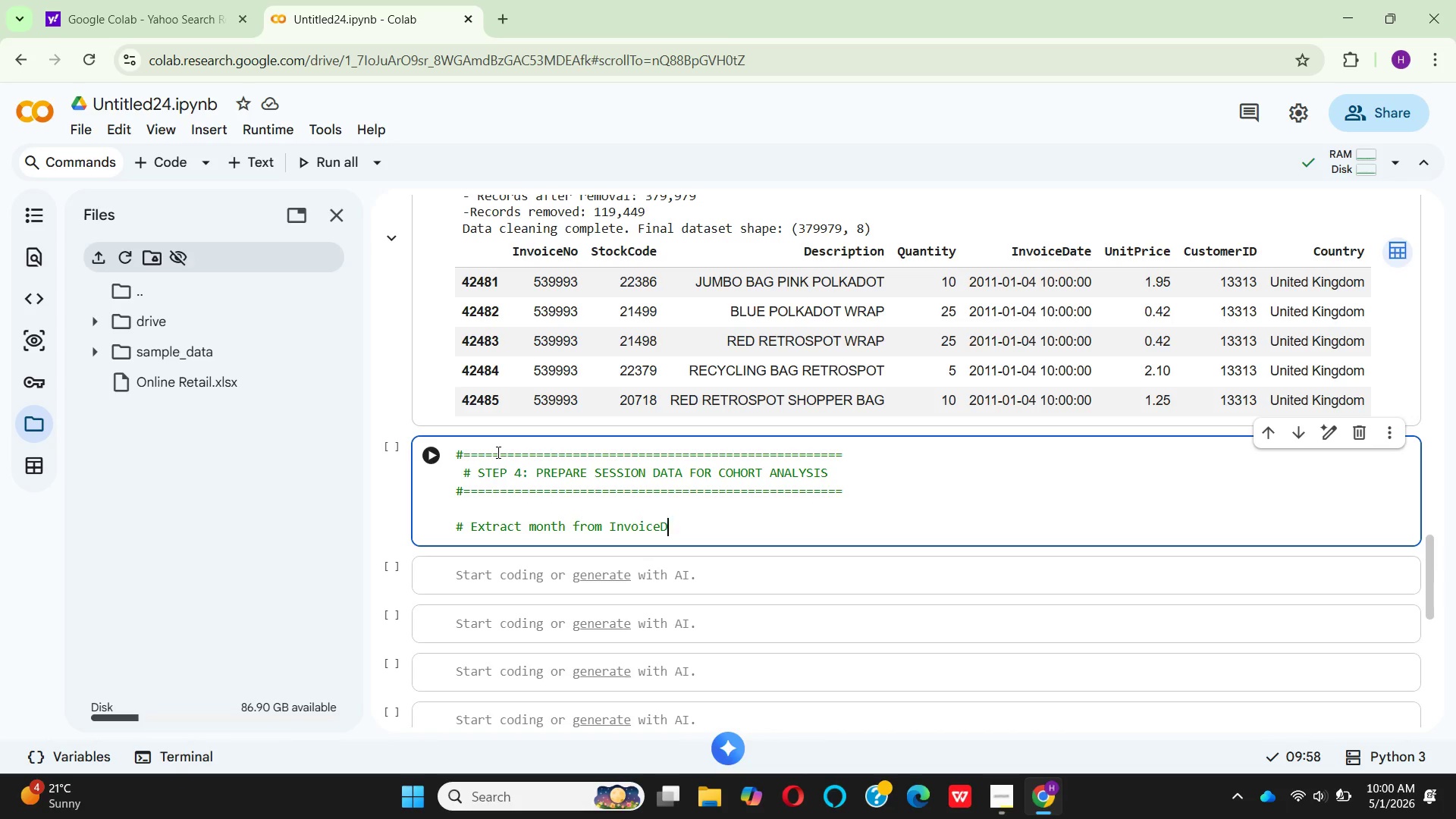 
type(ate for)
 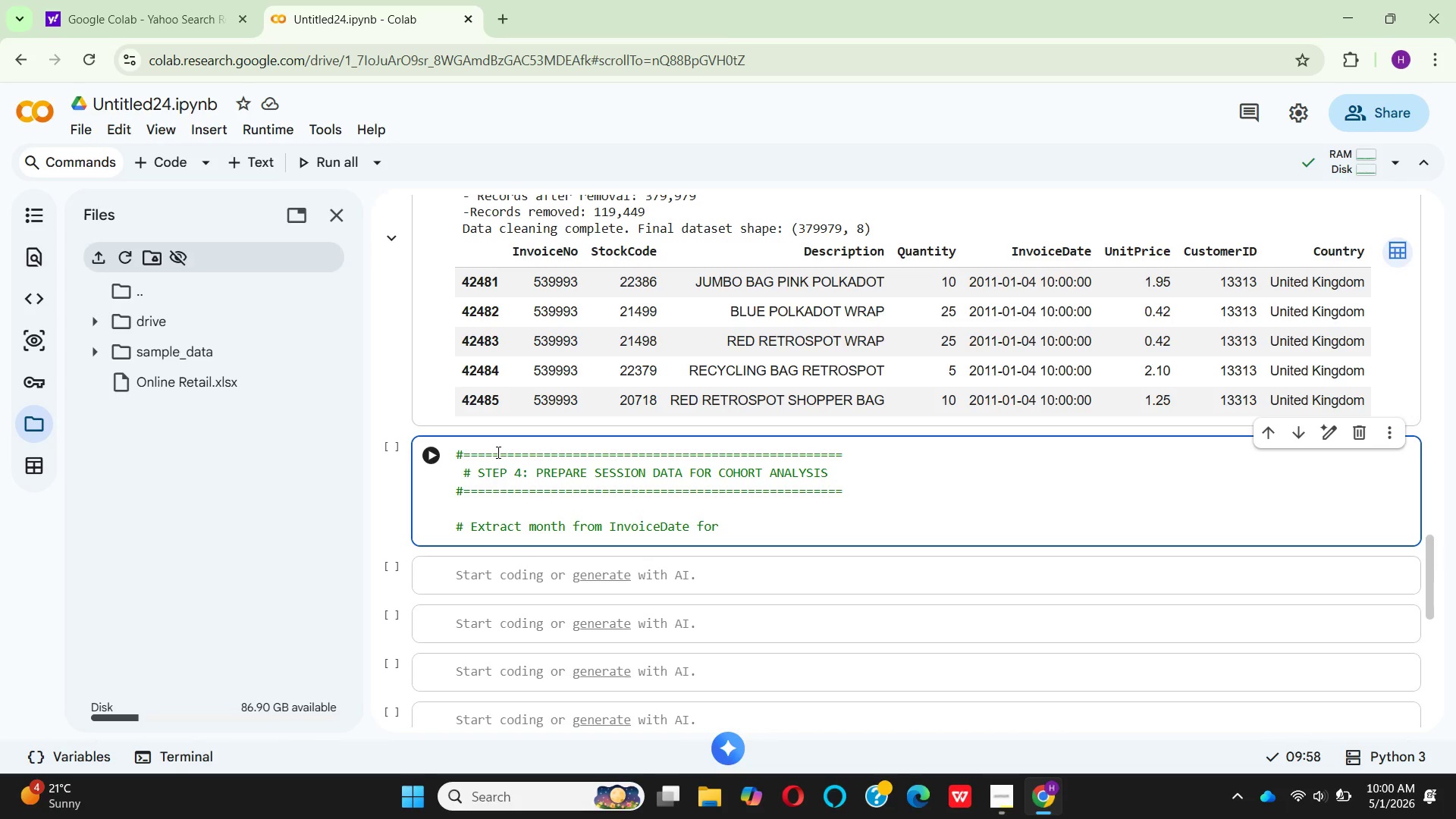 
type( cohort grop)
key(Backspace)
type(upti)
 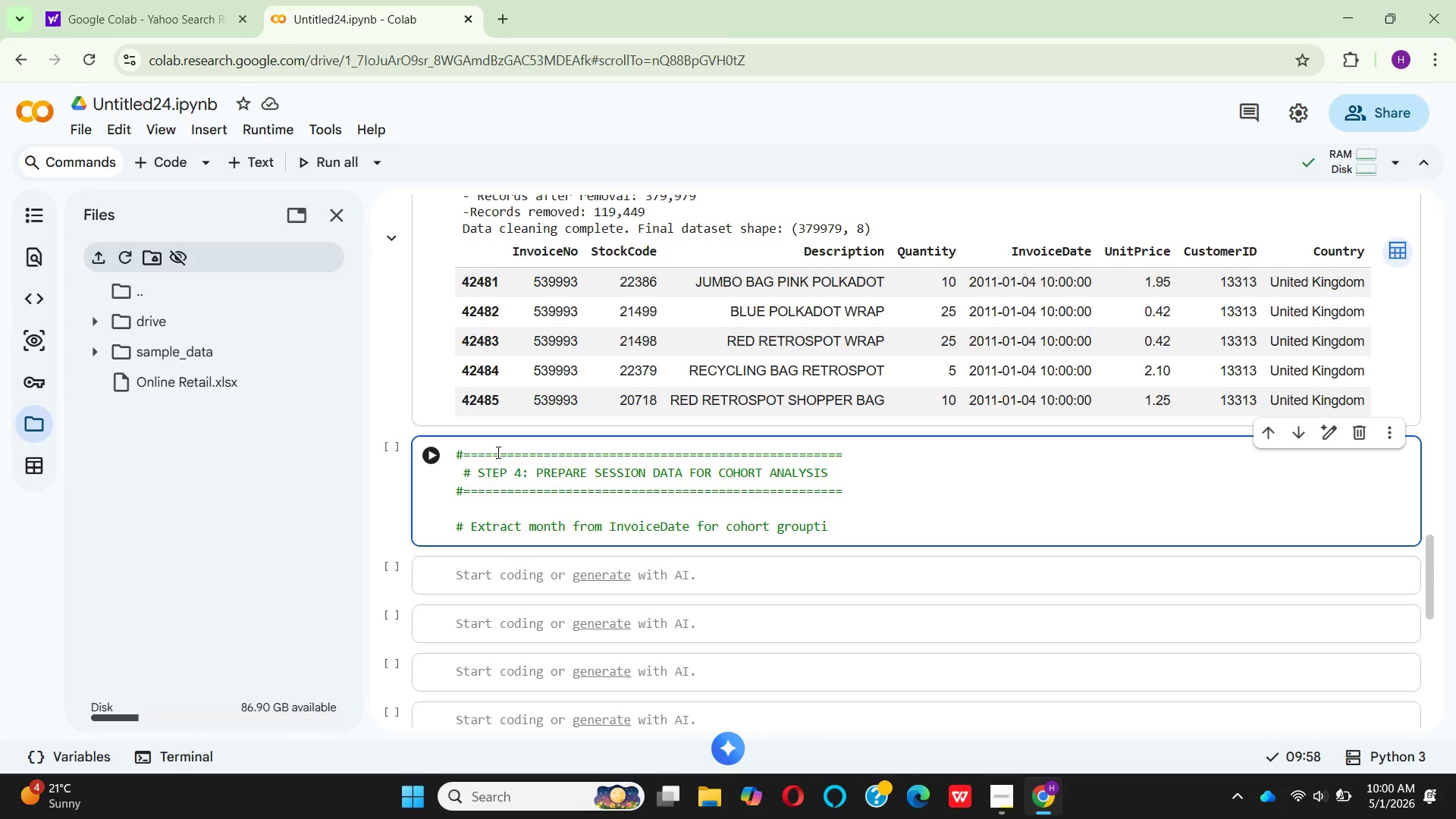 
wait(6.49)
 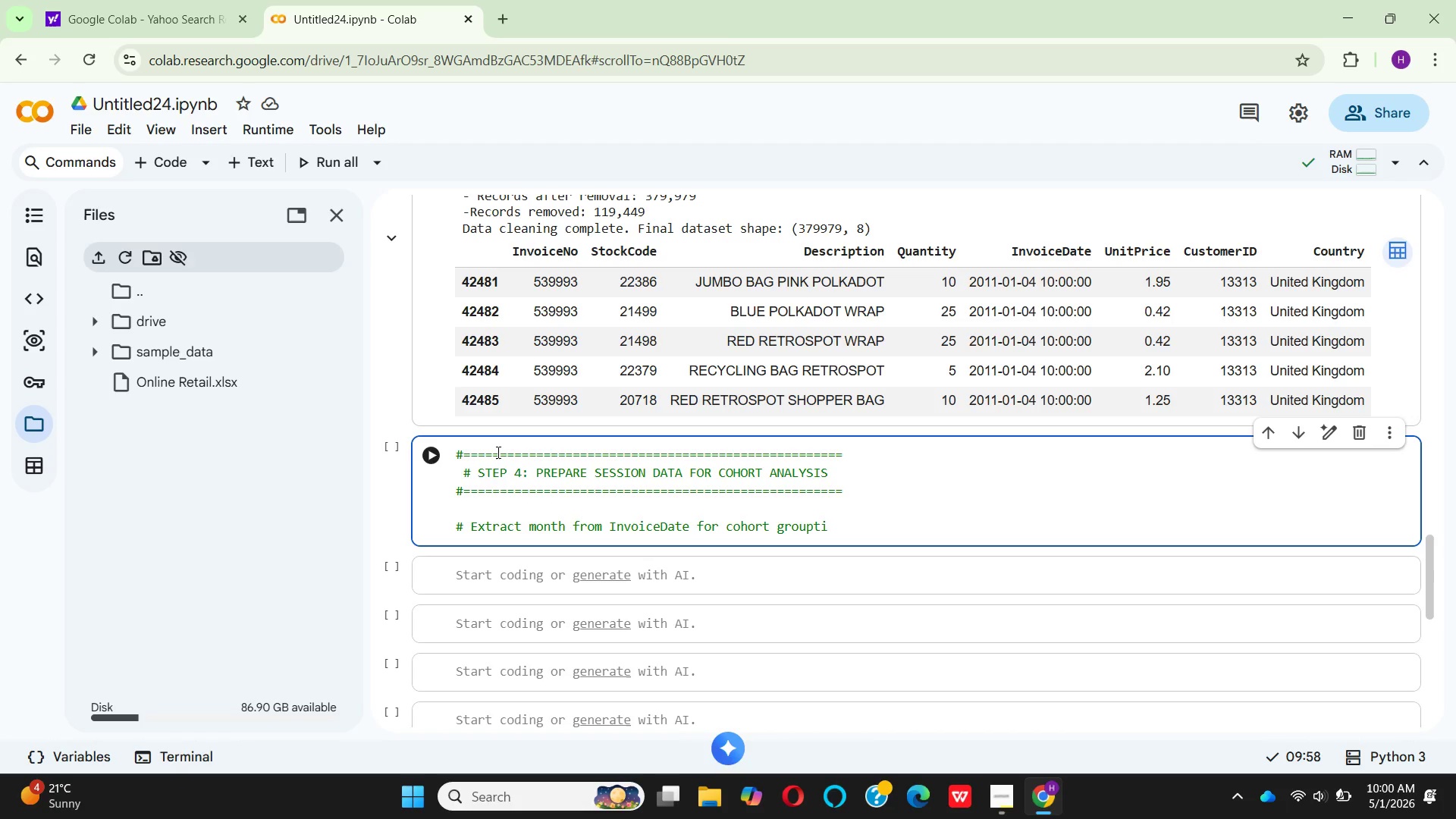 
key(Backspace)
key(Backspace)
type(ng)
 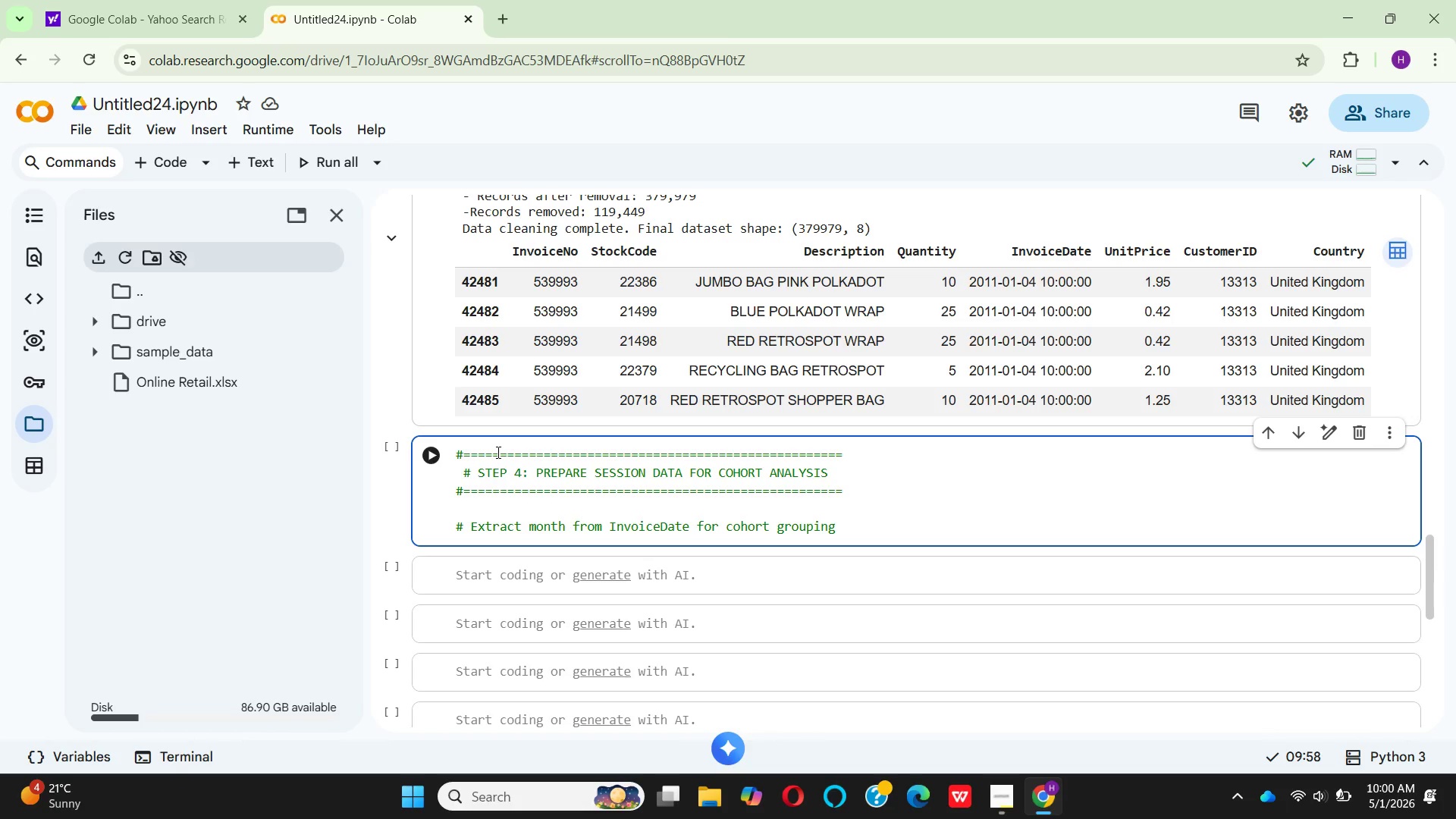 
hold_key(key=I, duration=0.36)
 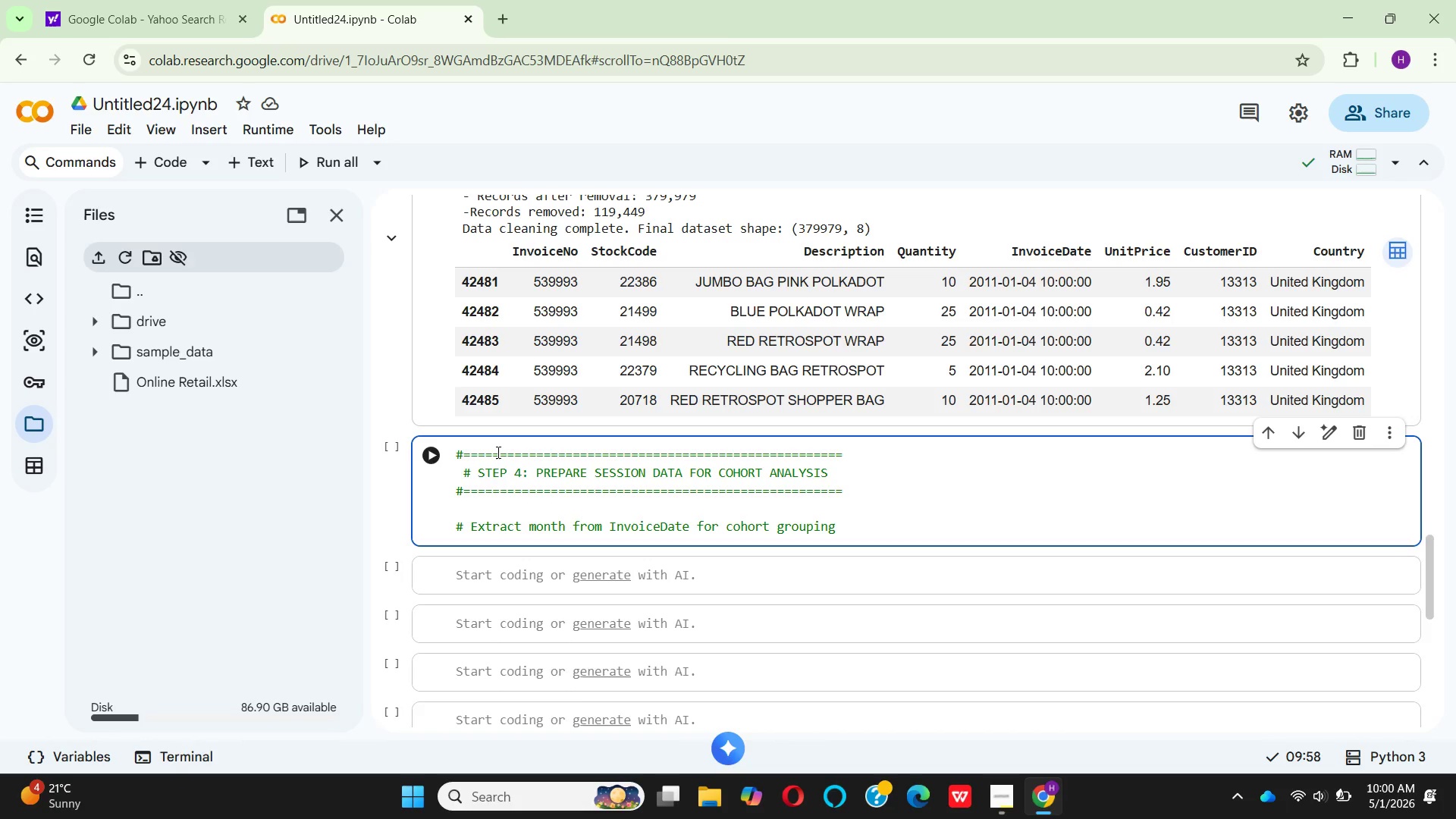 
key(Enter)
 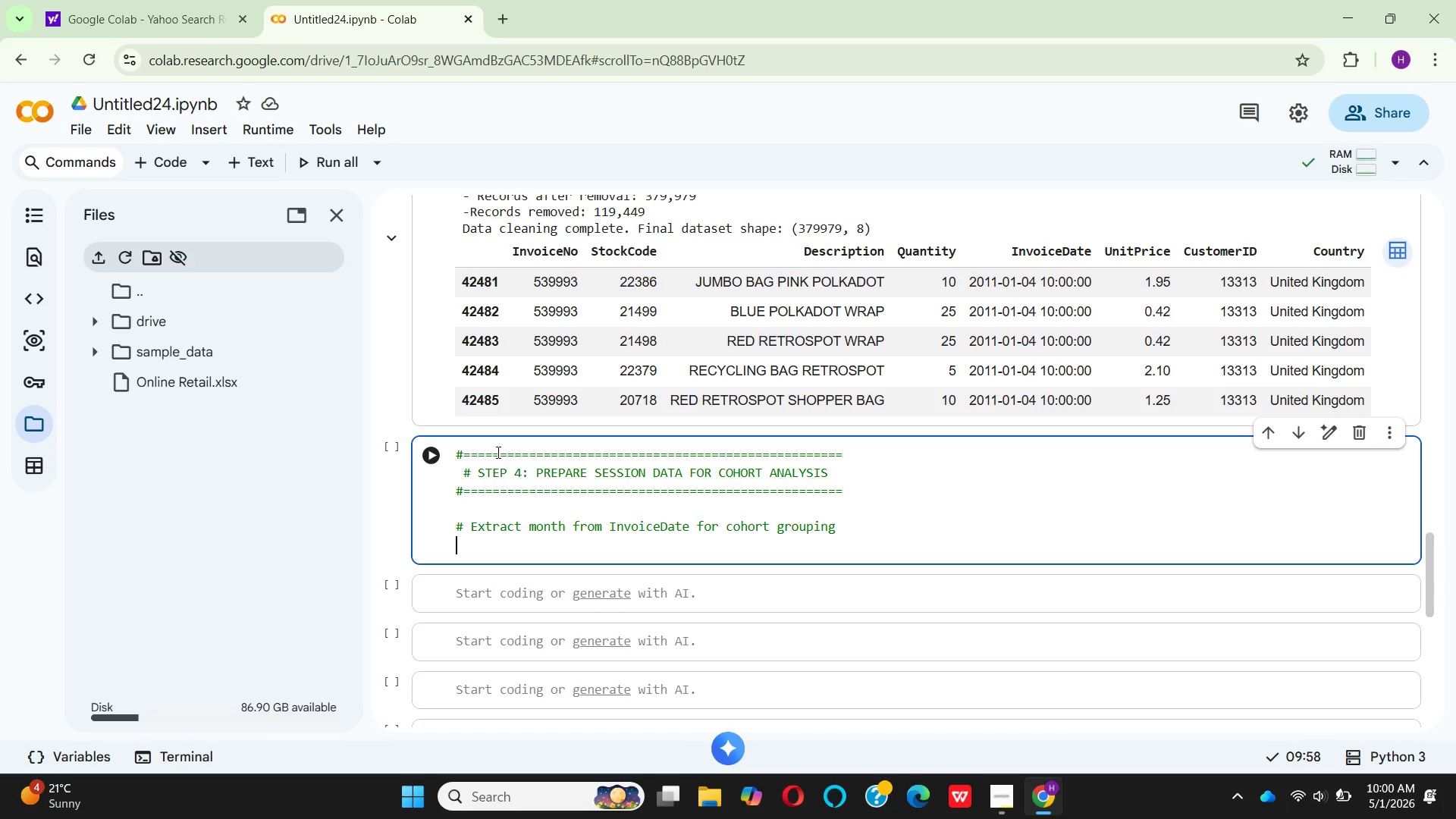 
wait(10.23)
 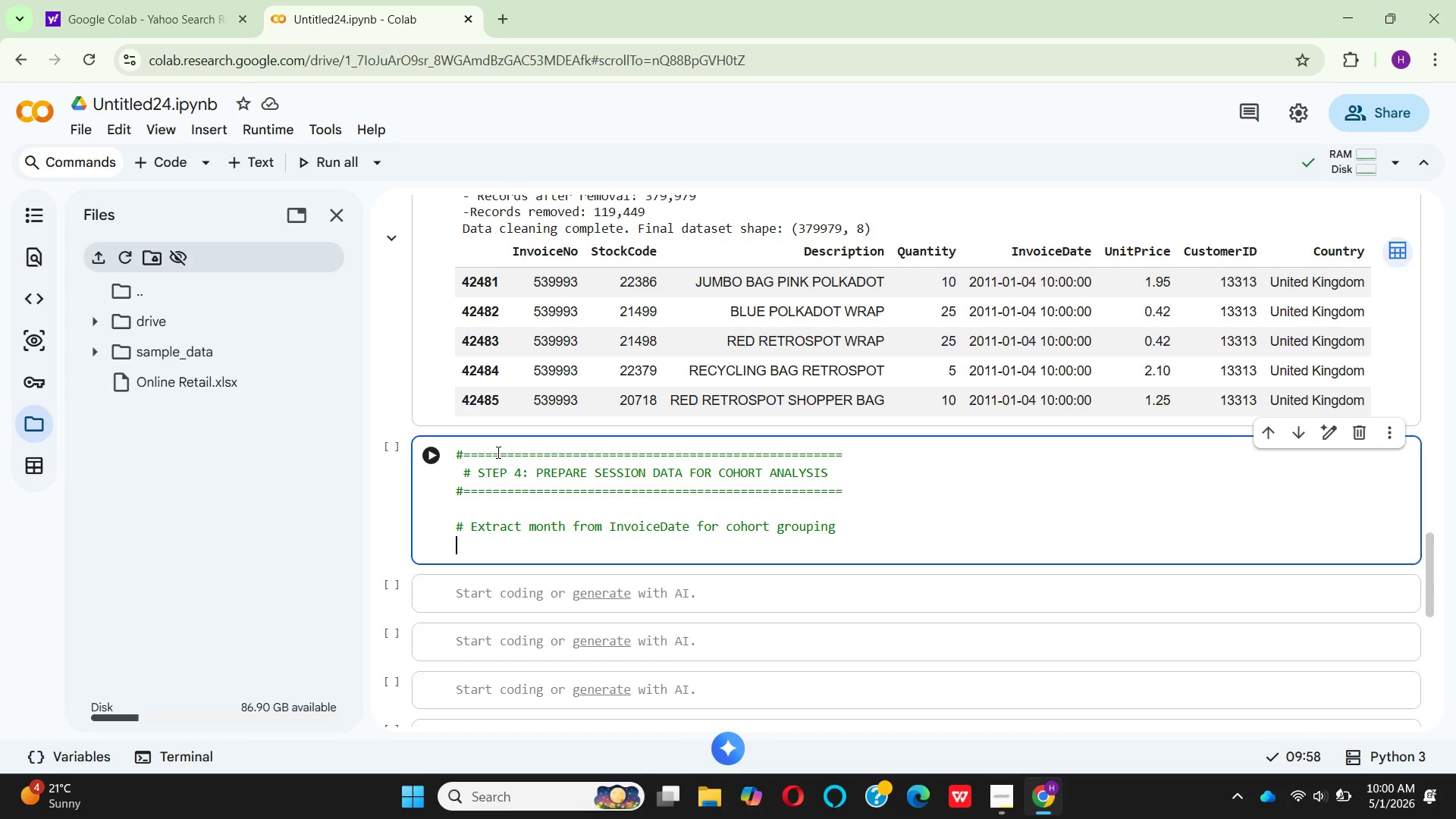 
type(df_)
 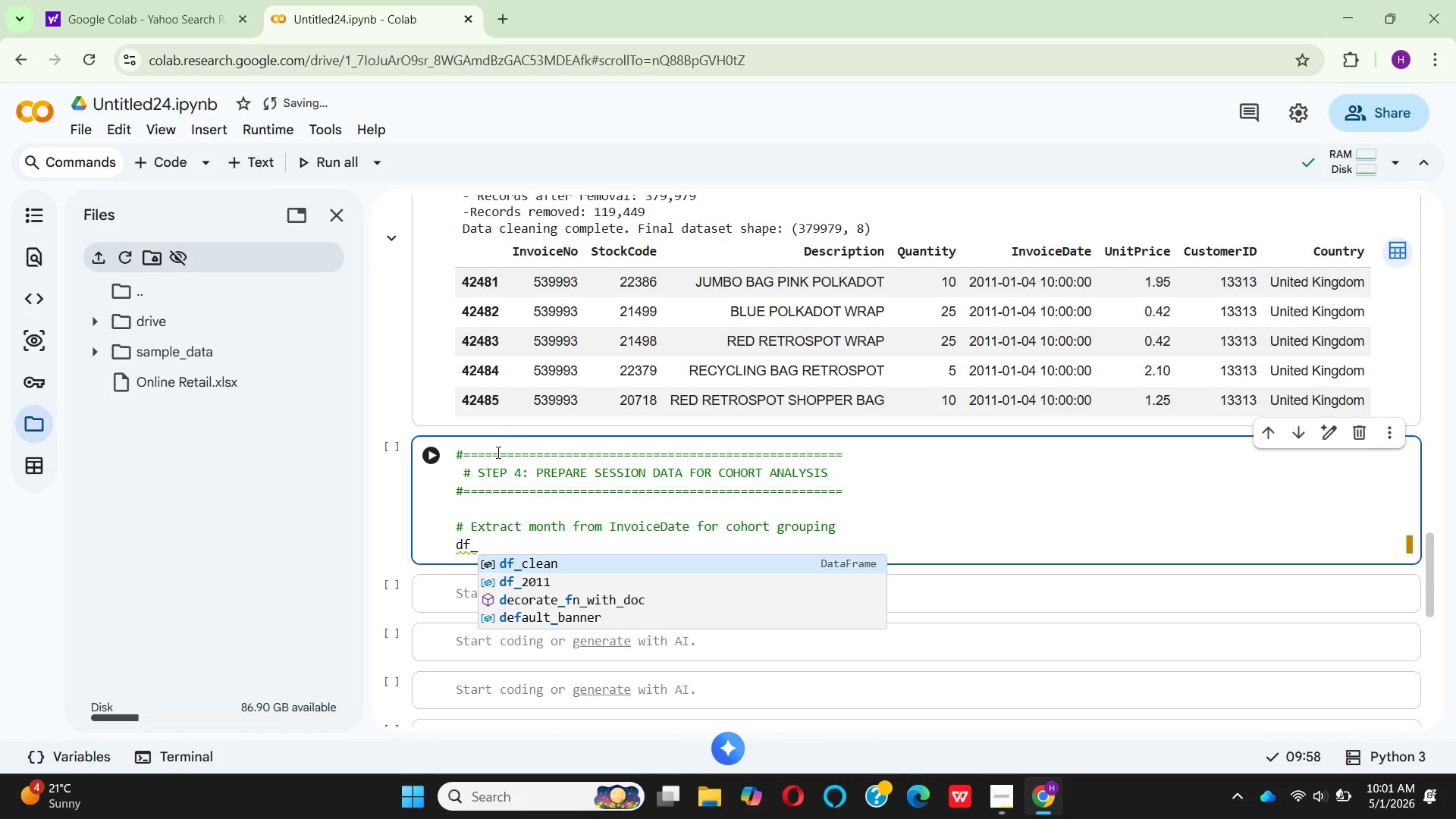 
key(Shift+Enter)
 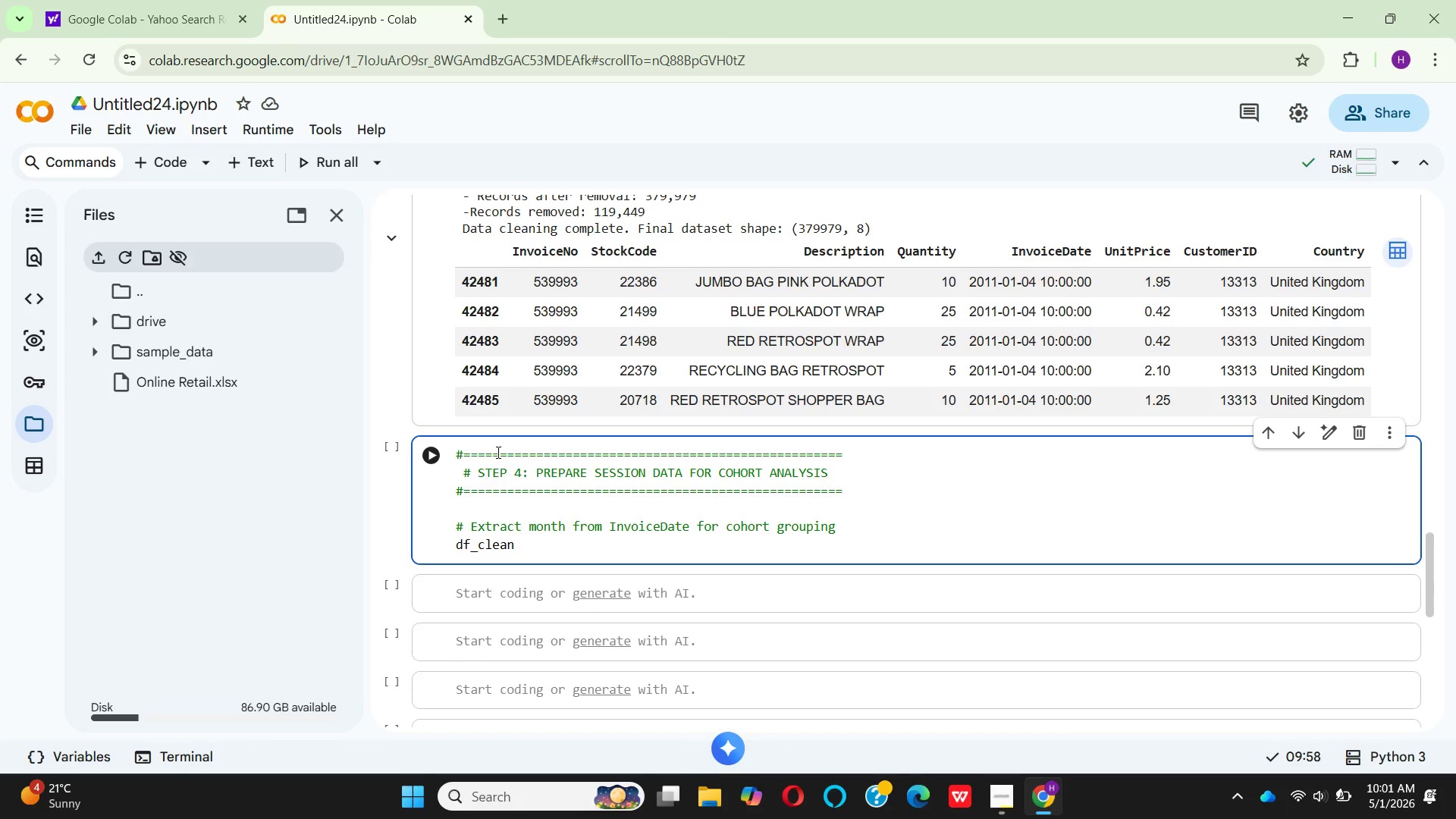 
key(Shift+BracketLeft)
 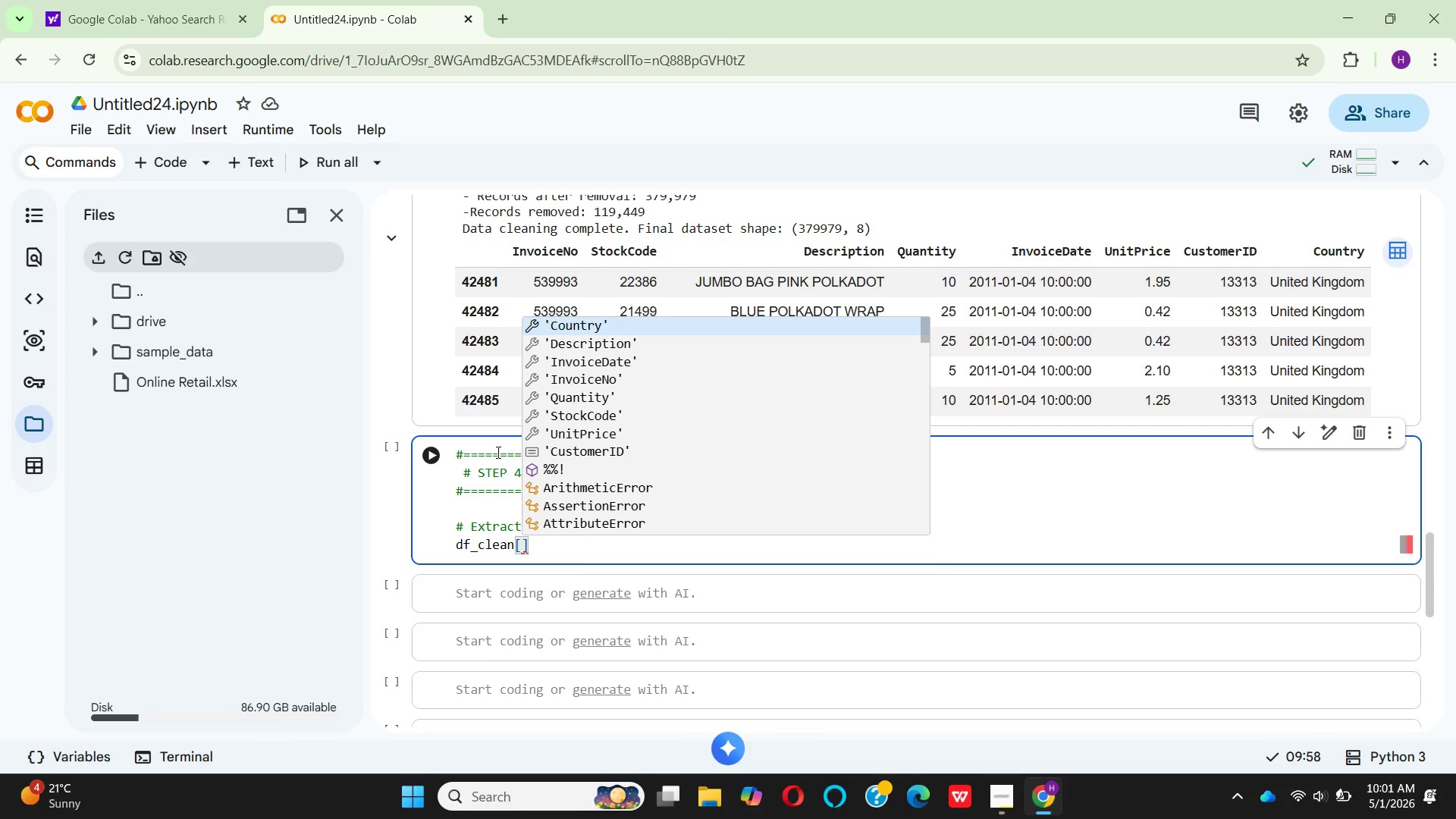 
key(Shift+Quote)
 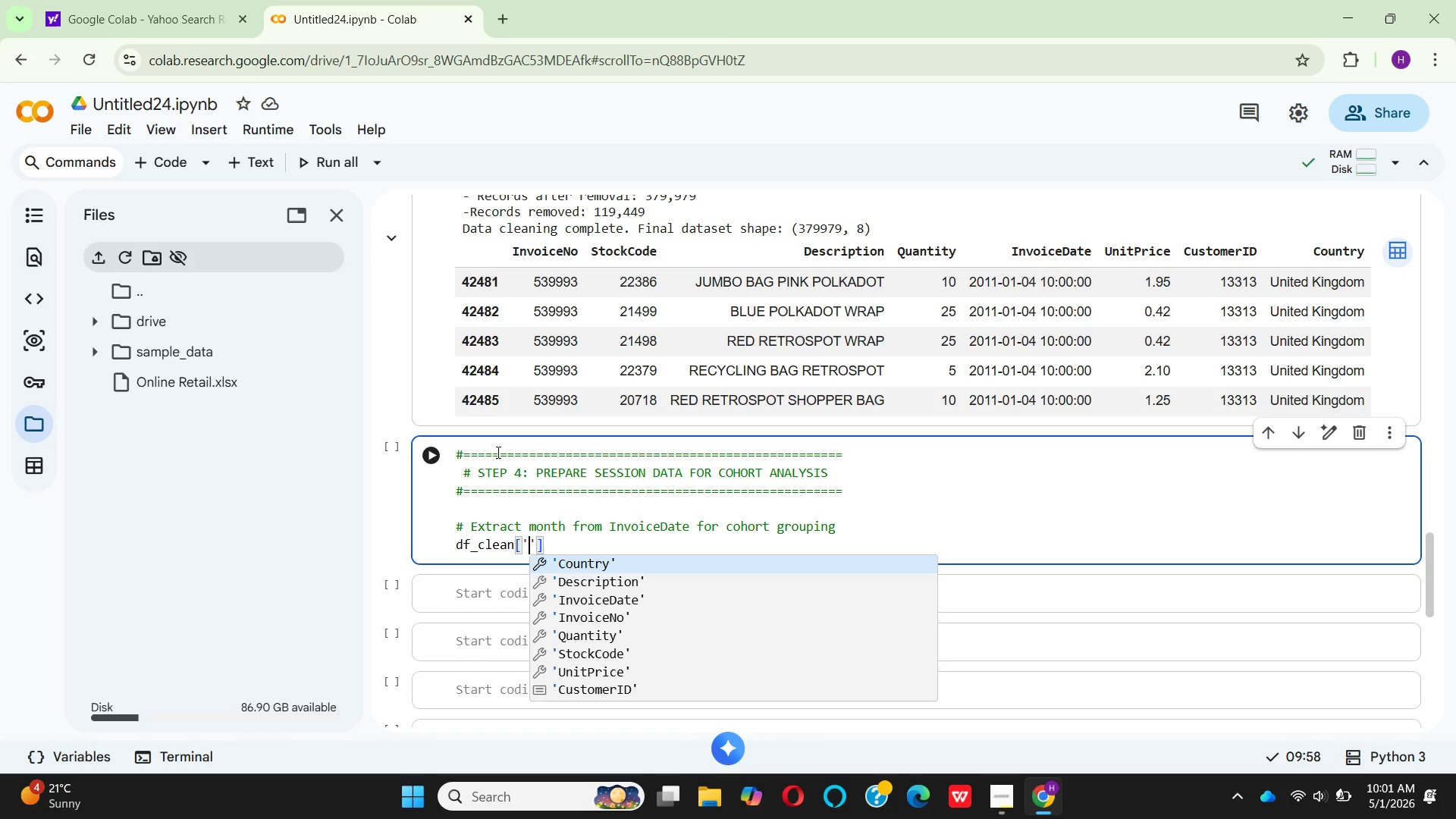 
hold_key(key=CapsLock, duration=0.33)
 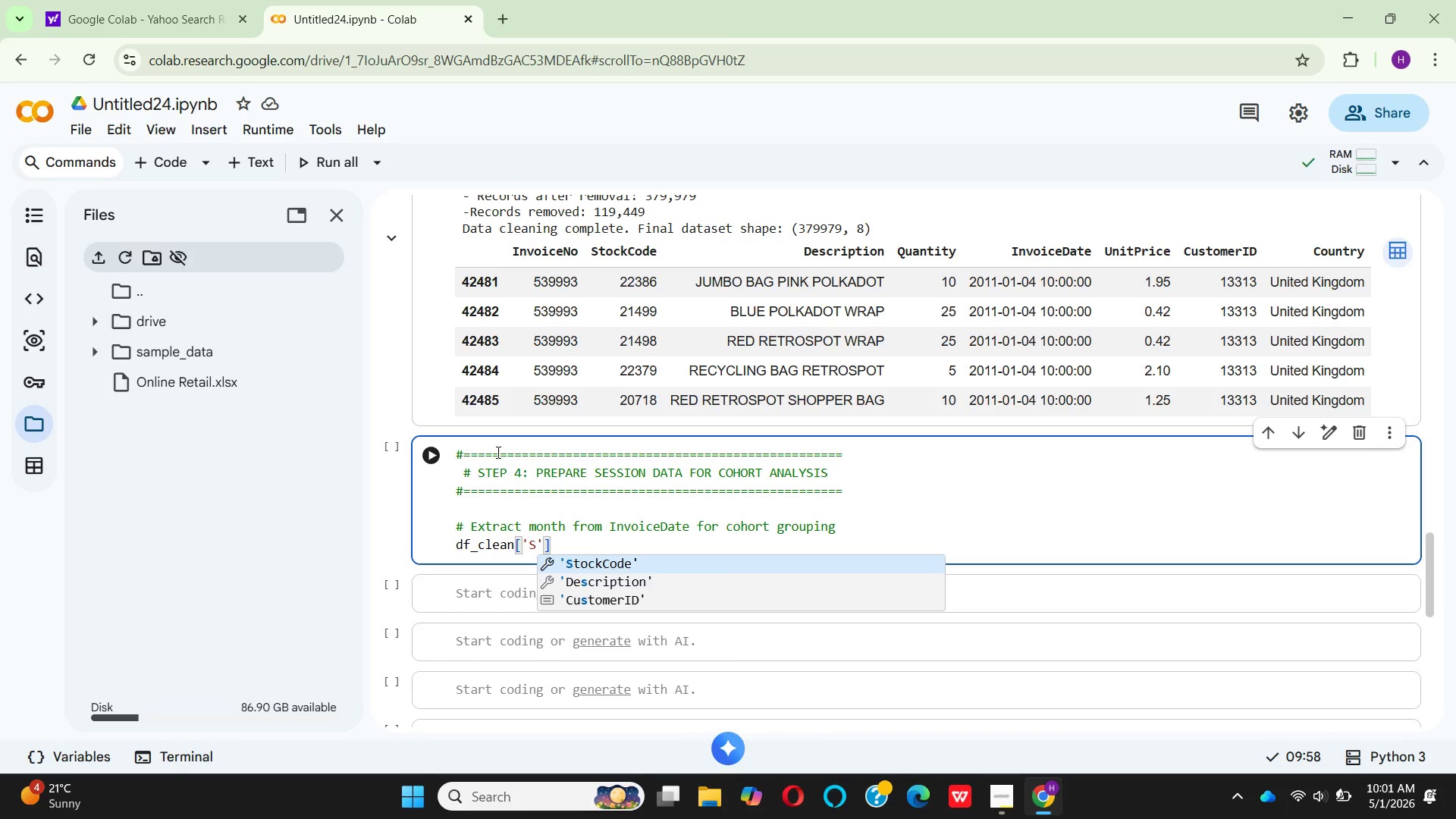 
key(Shift+S)
 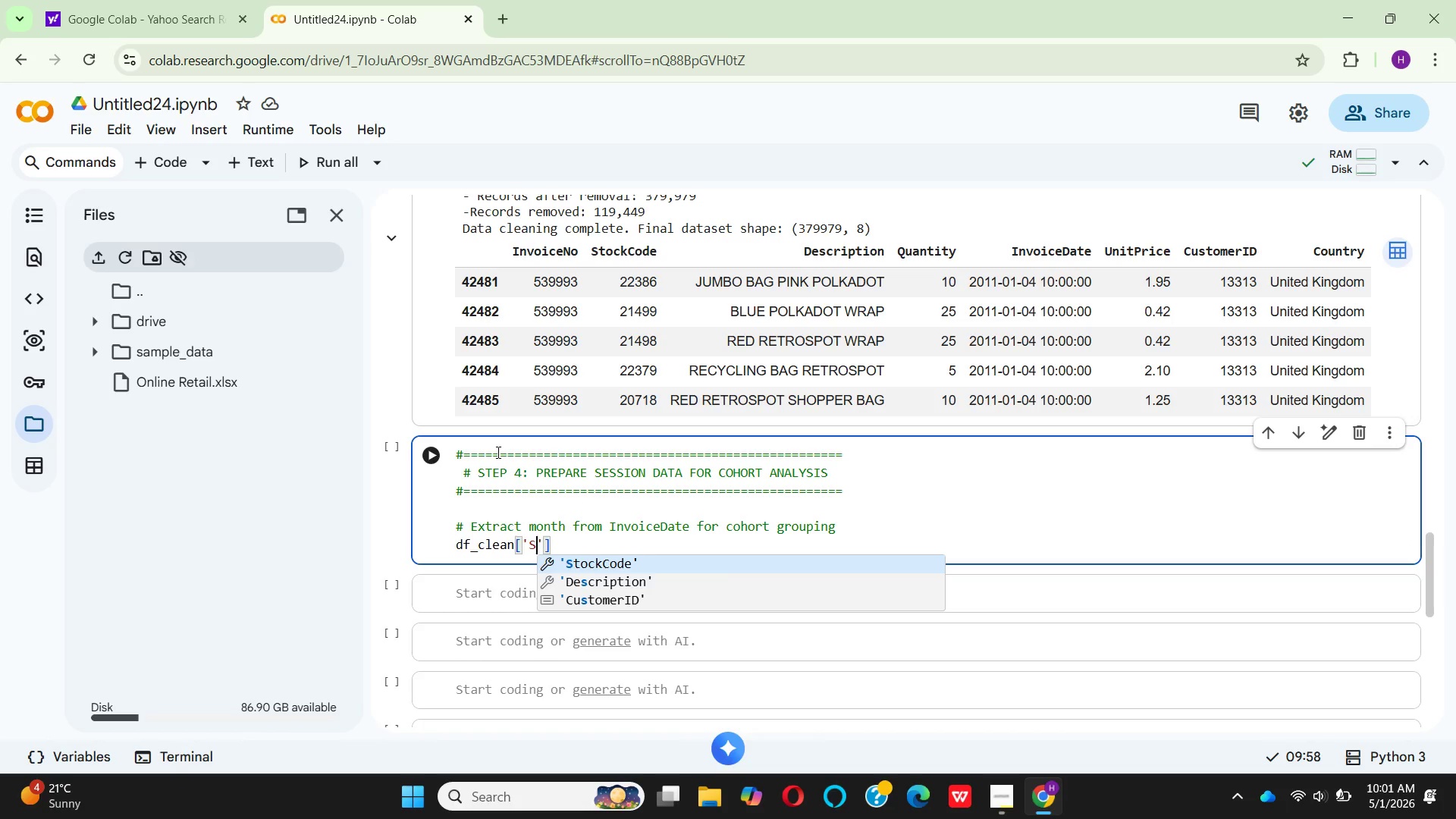 
key(CapsLock)
 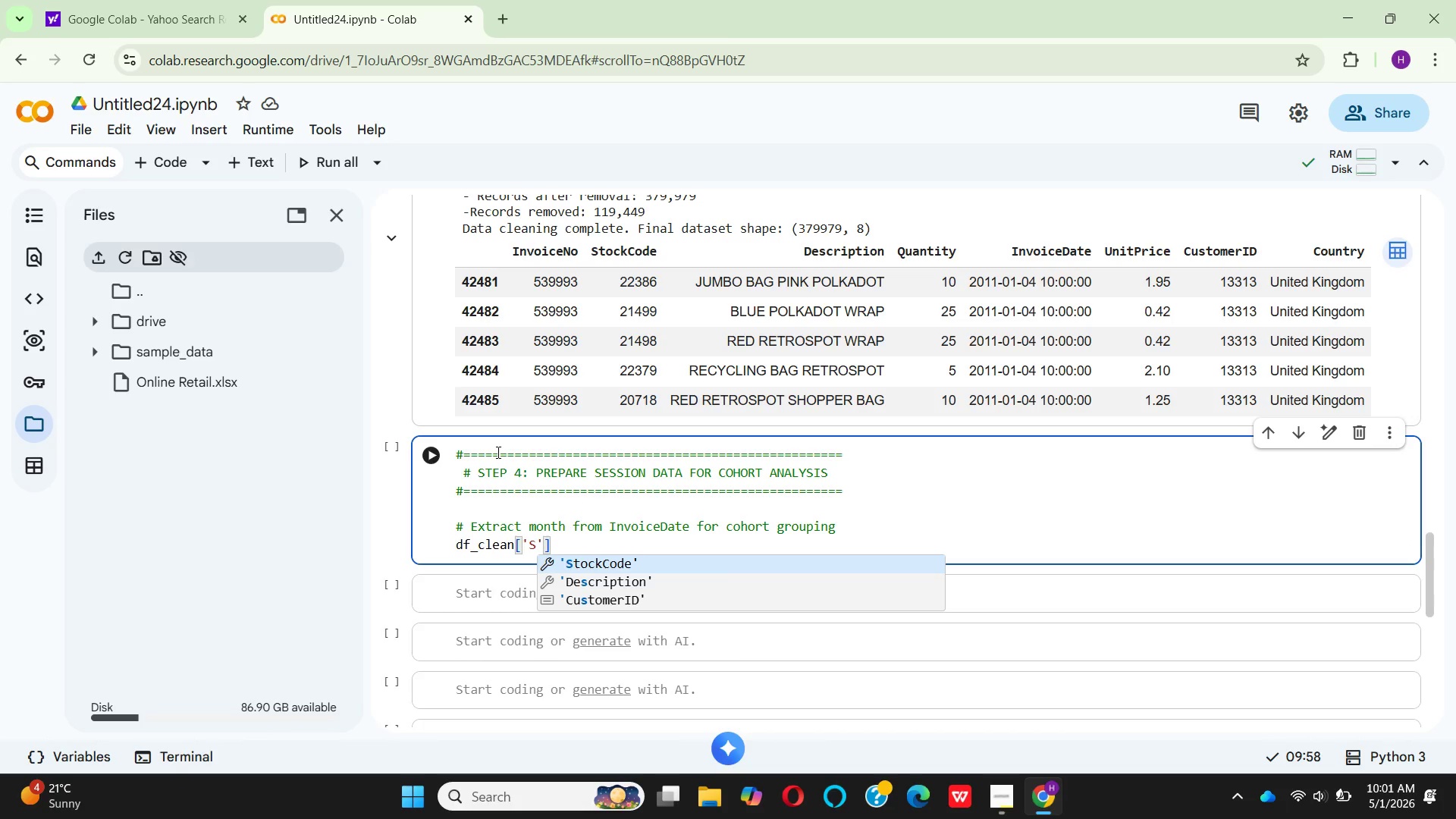 
type(ess)
 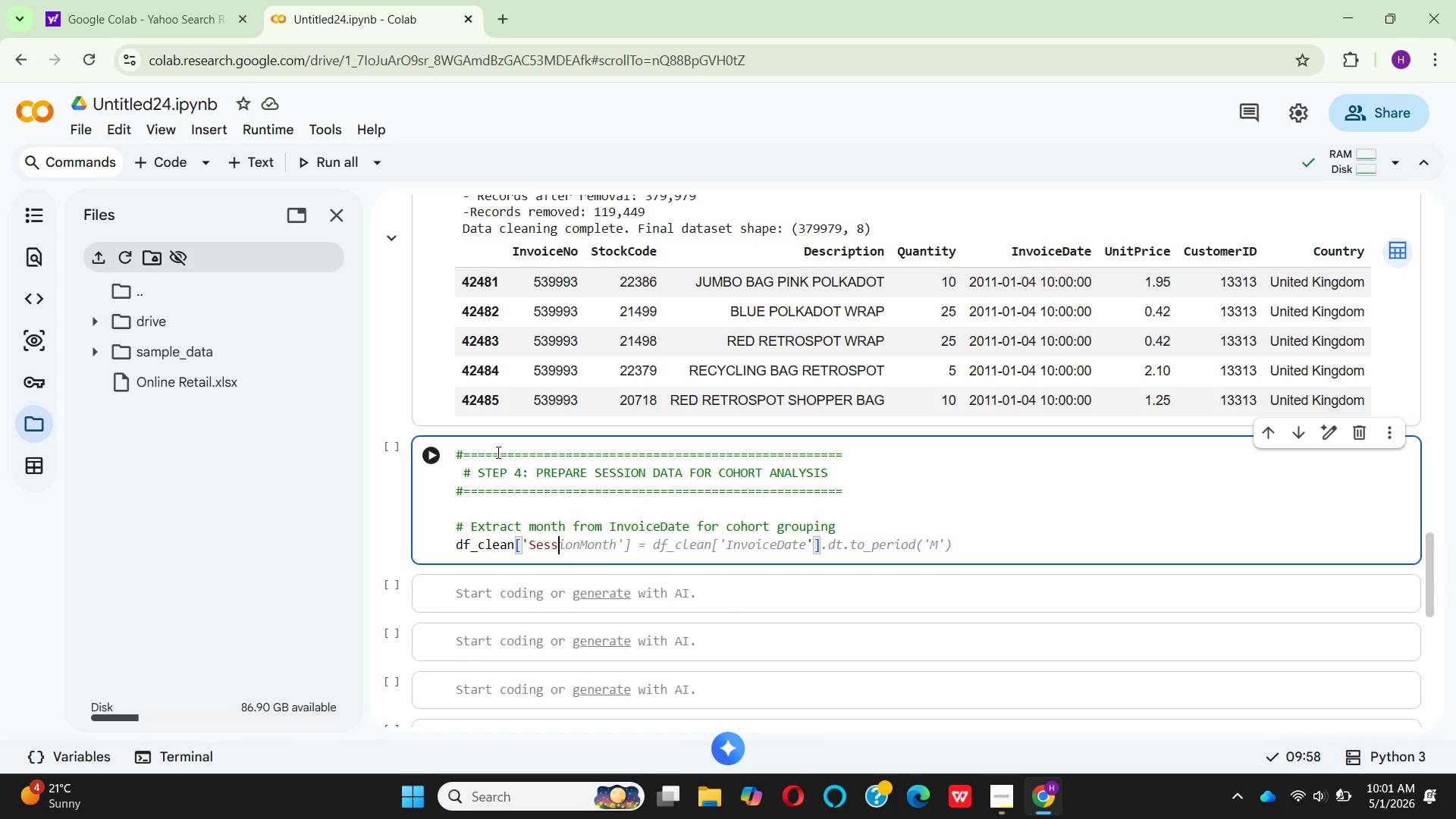 
type(ionmONTH)
 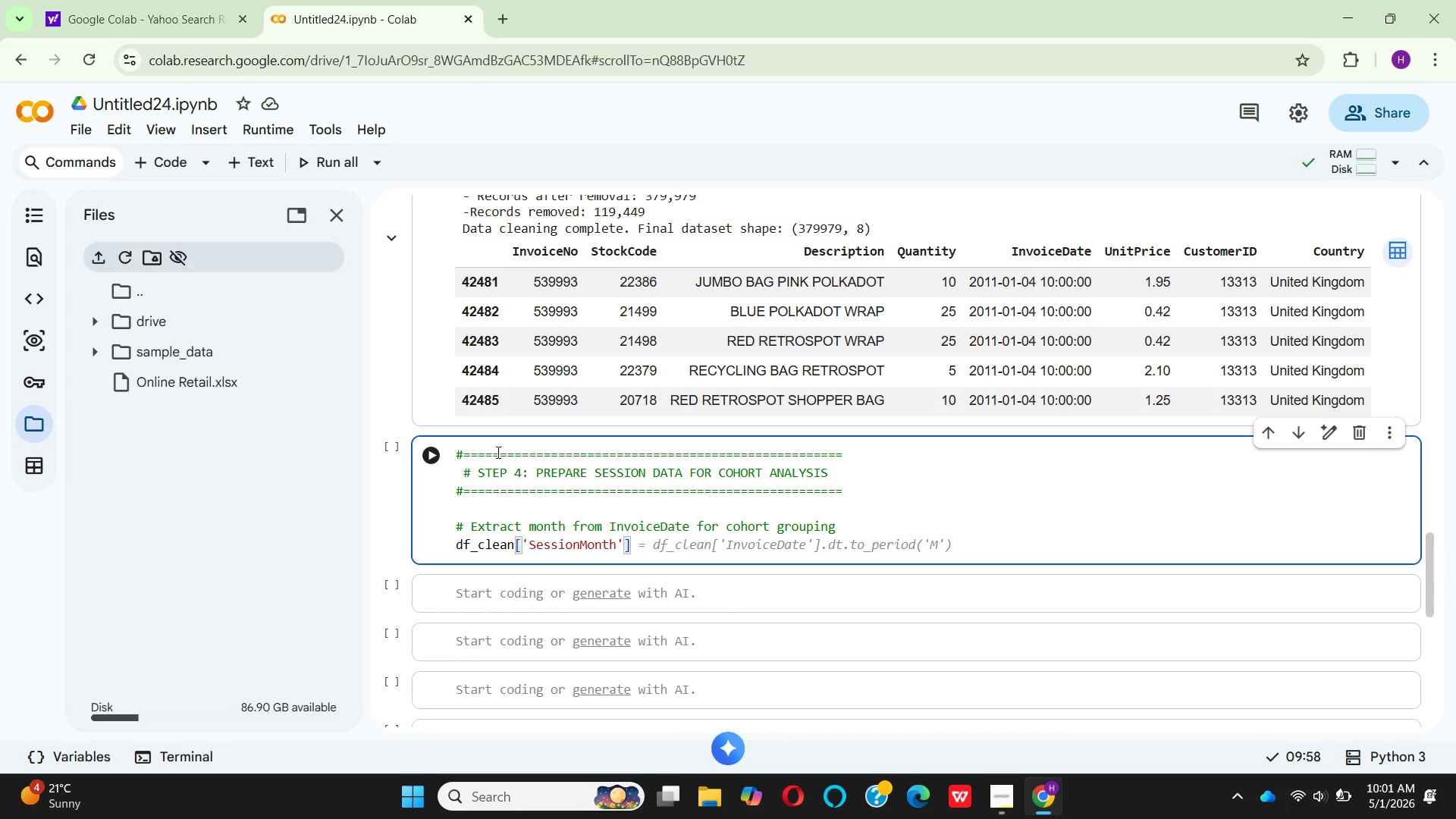 
hold_key(key=CapsLock, duration=0.33)
 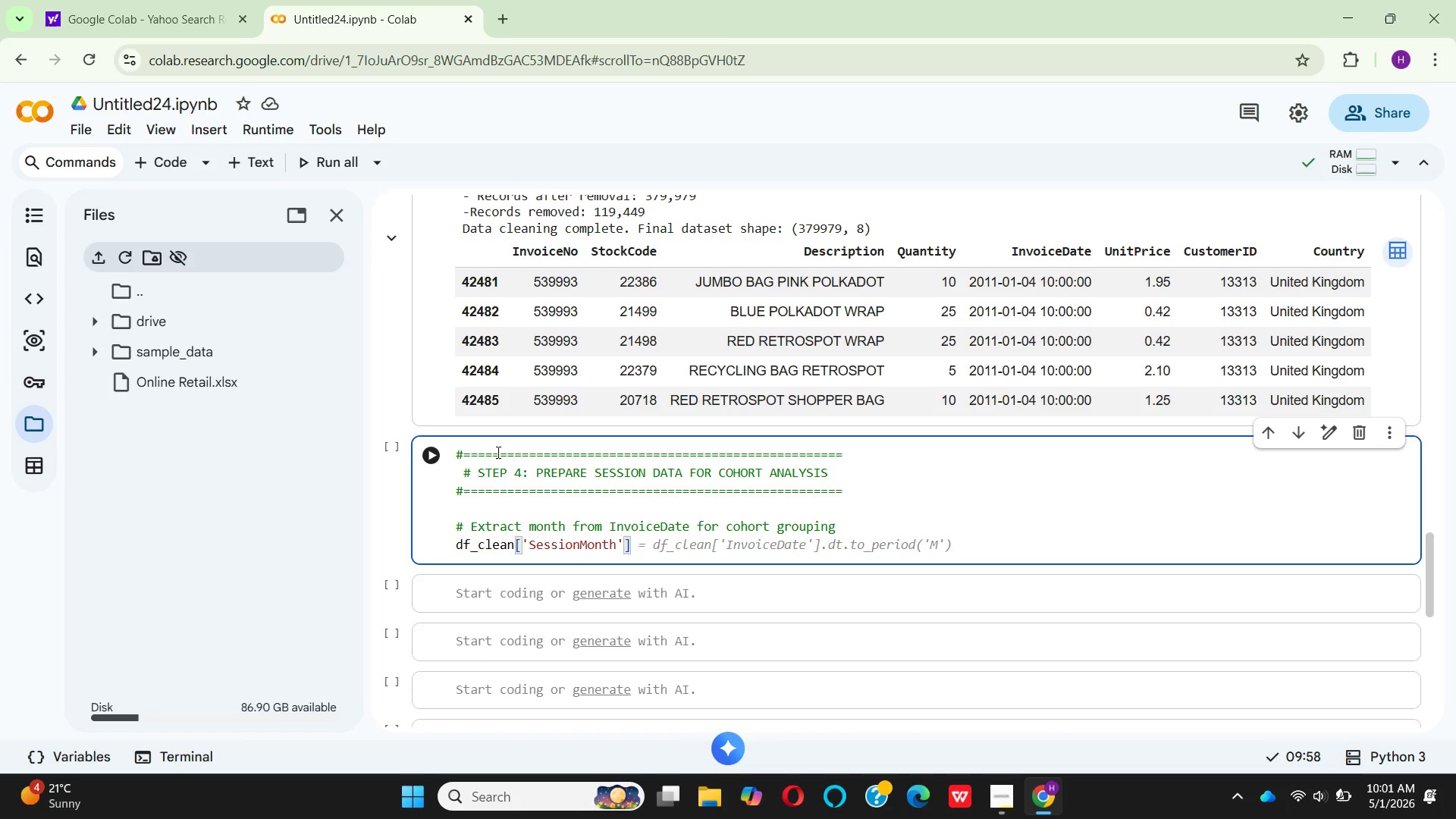 
key(ArrowRight)
 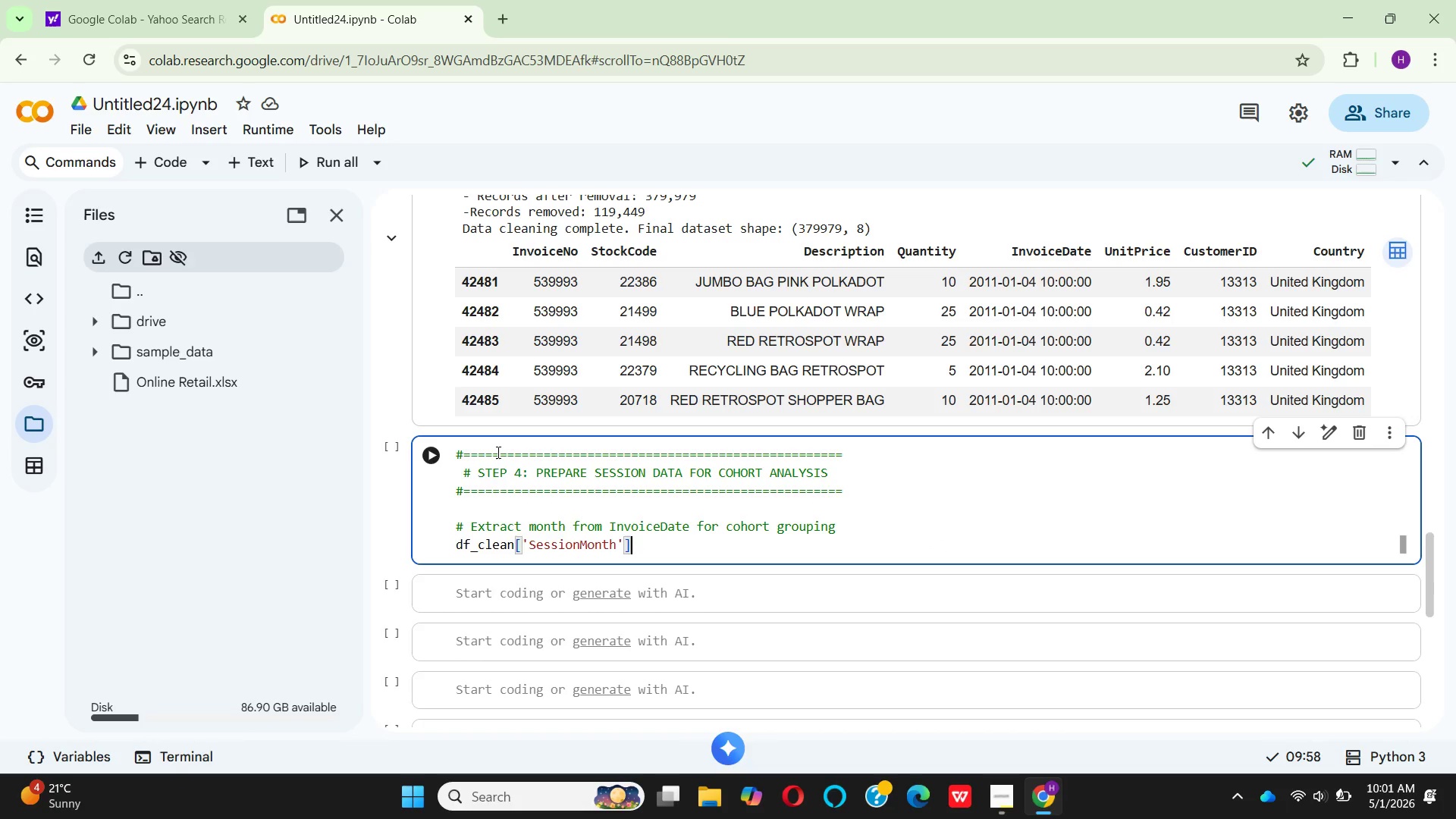 
key(ArrowRight)
 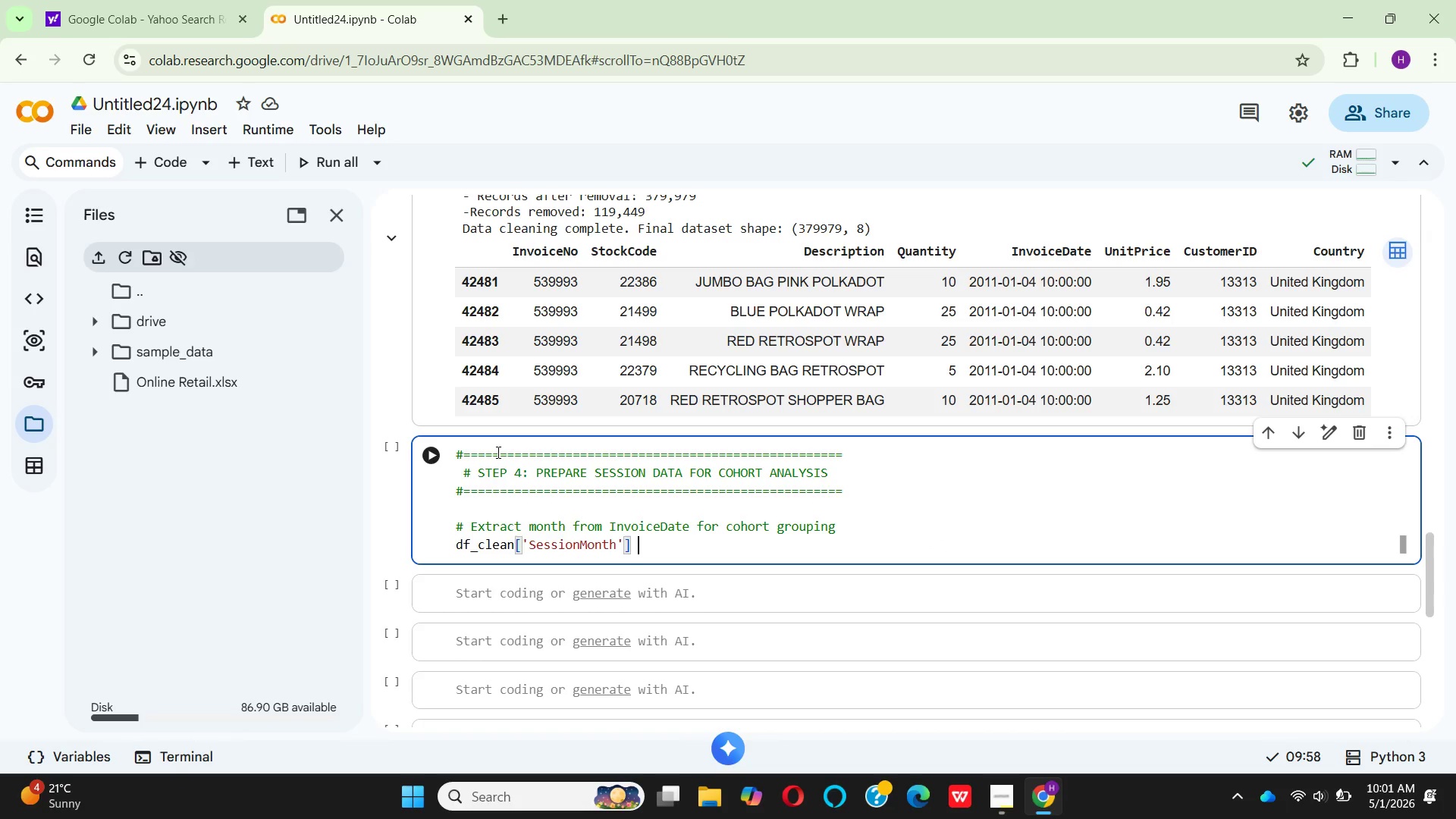 
key(Space)
 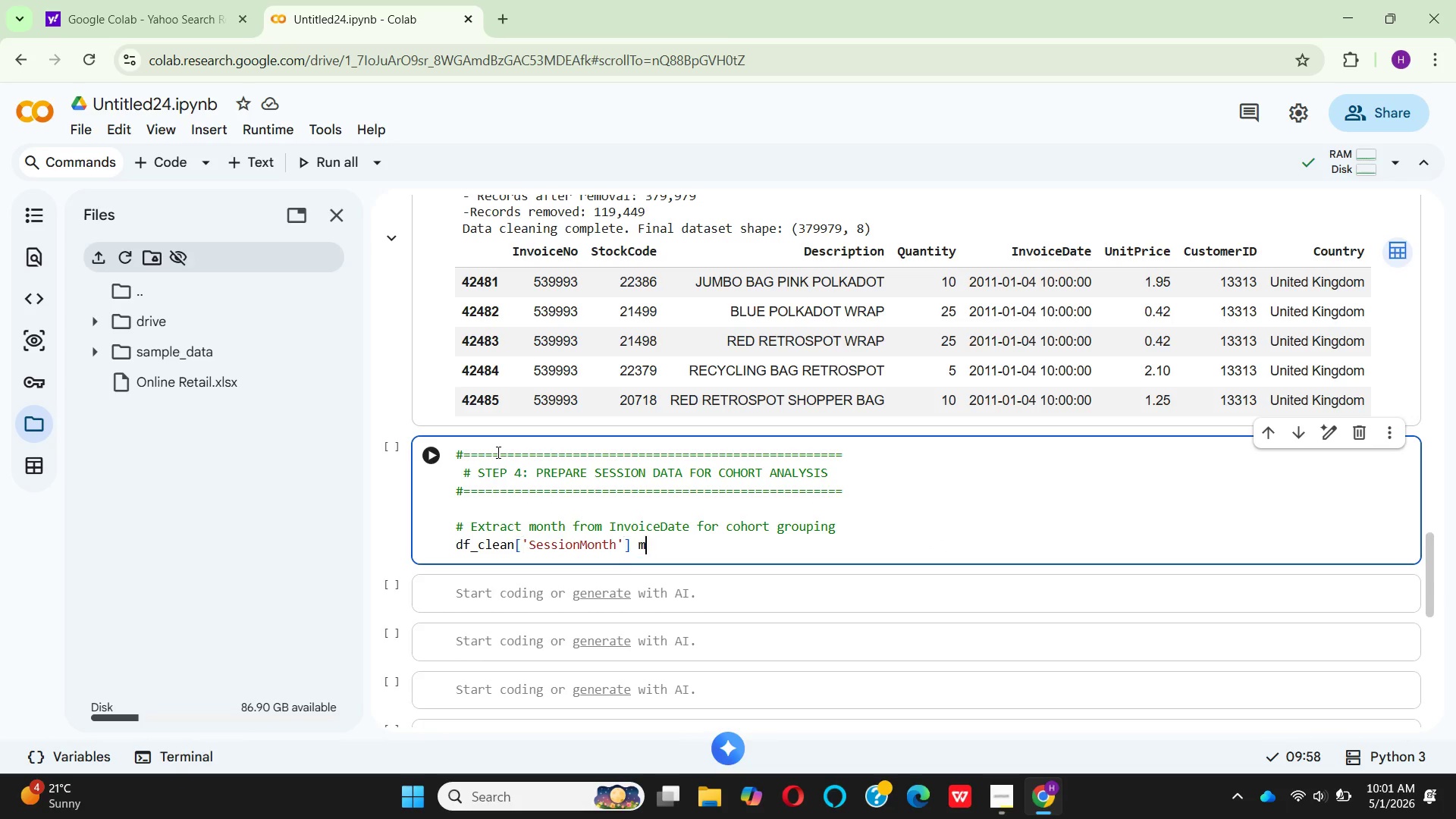 
key(M)
 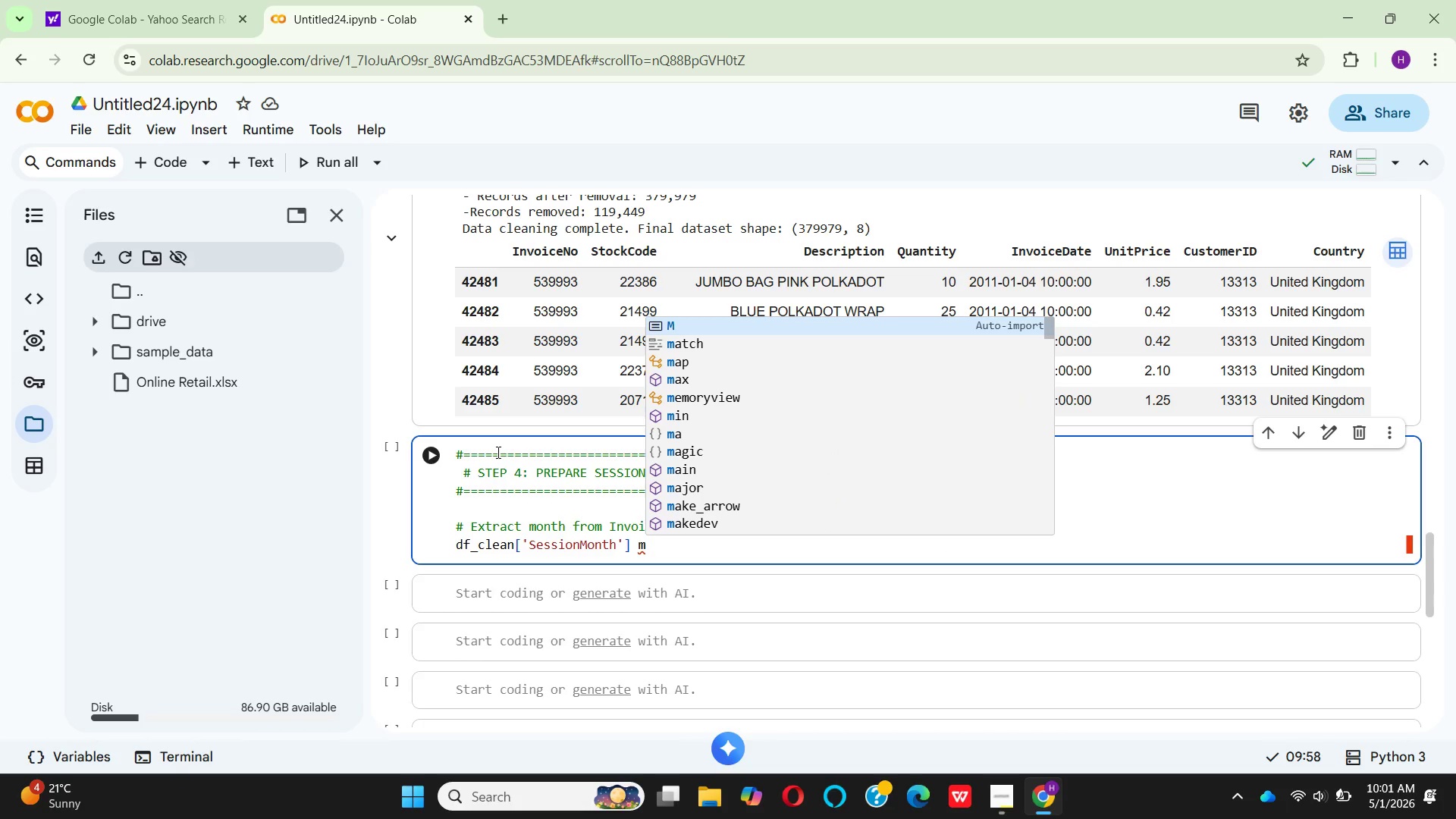 
key(Backspace)
 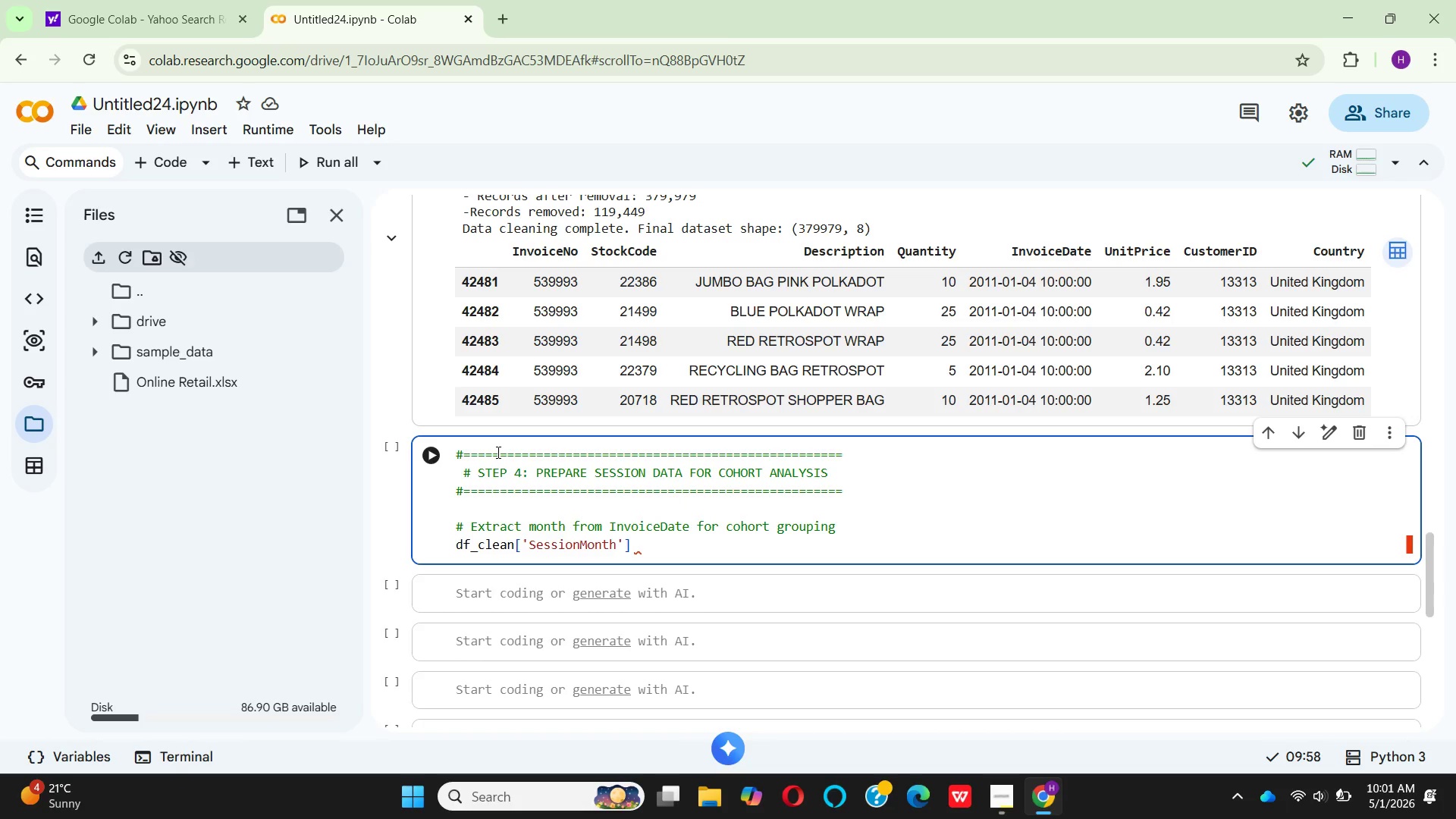 
key(Backspace)
 